 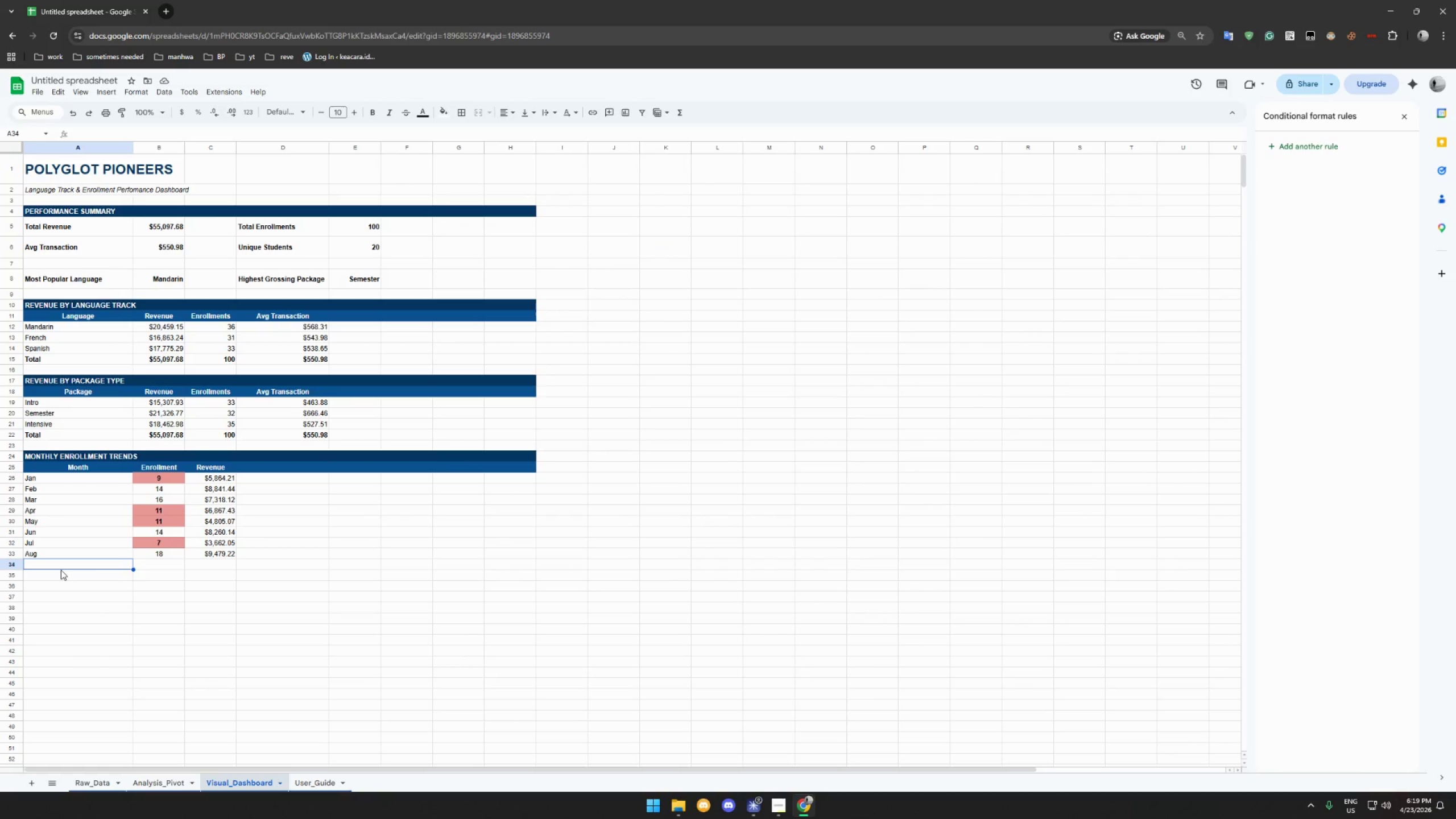 
left_click([61, 576])
 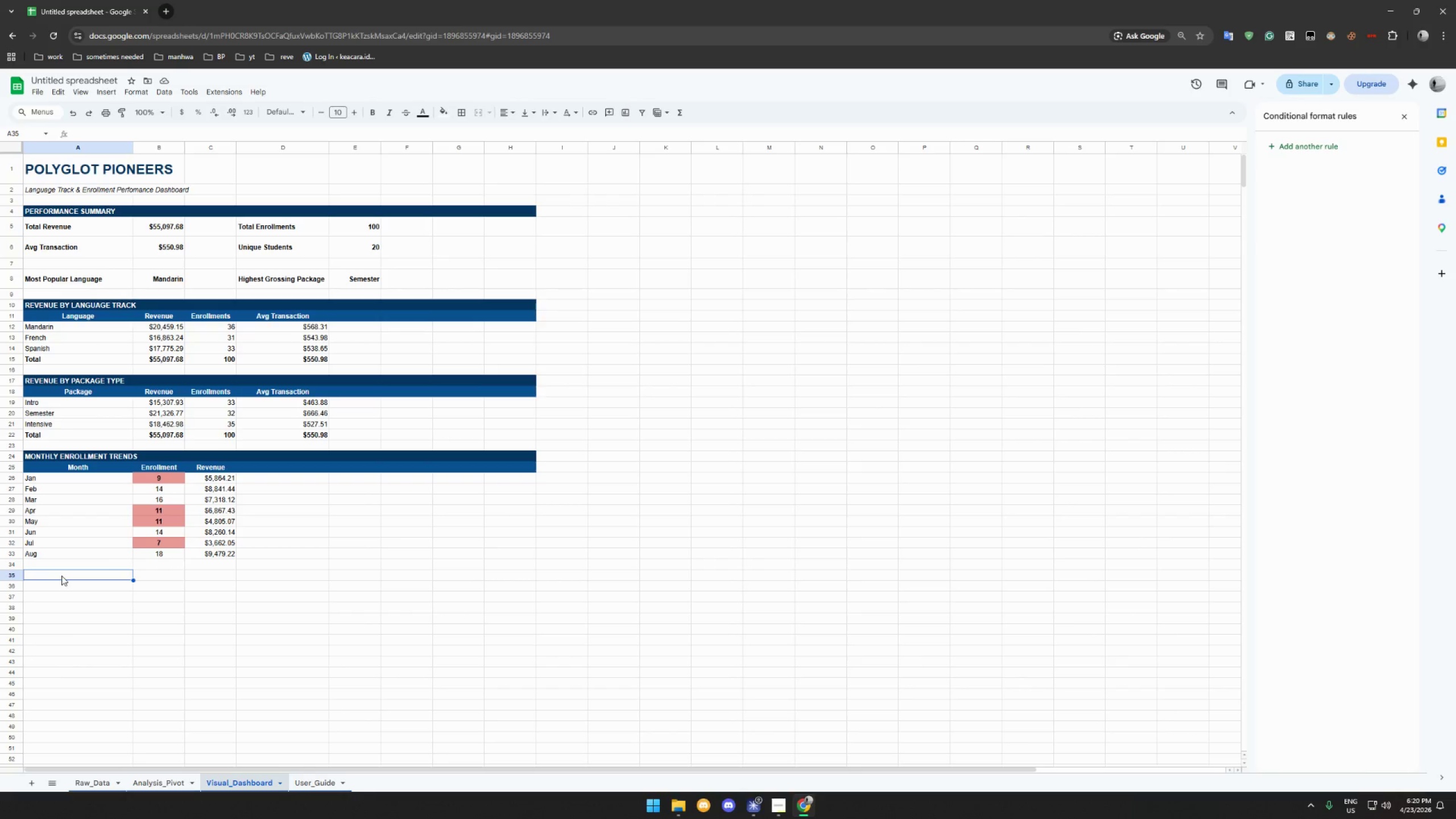 
wait(48.08)
 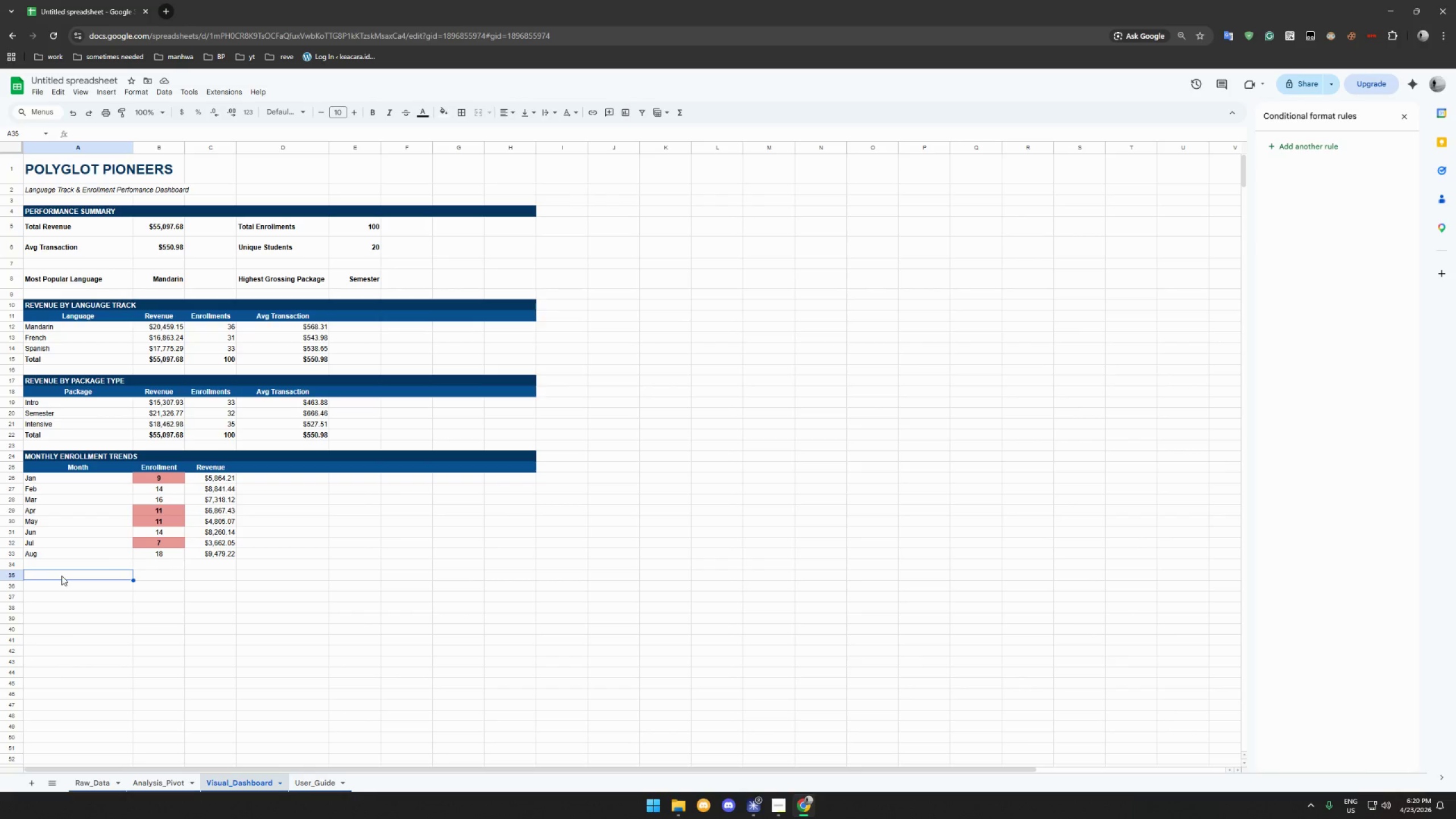 
left_click([77, 328])
 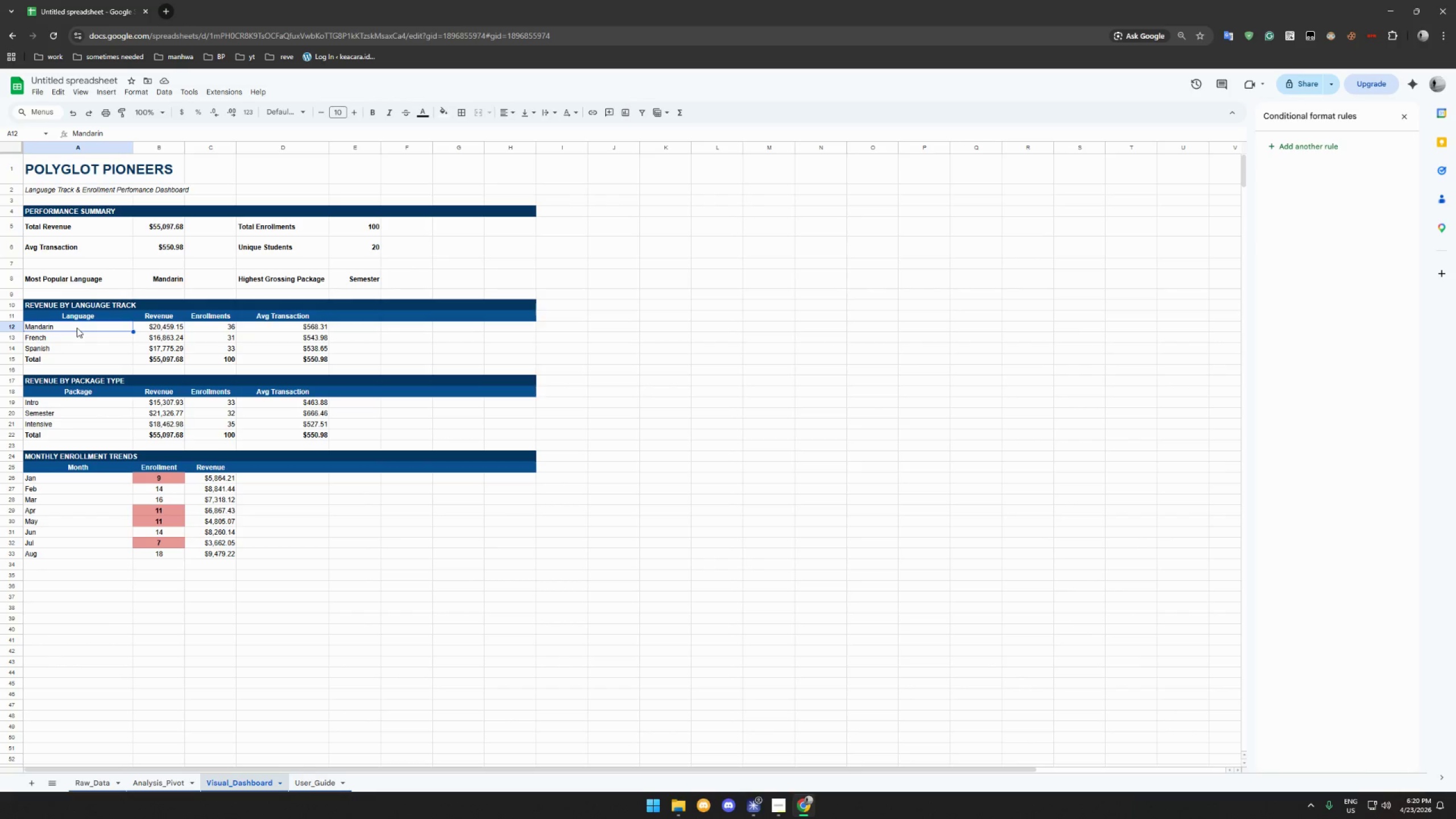 
hold_key(key=ShiftLeft, duration=1.45)
left_click([162, 346])
 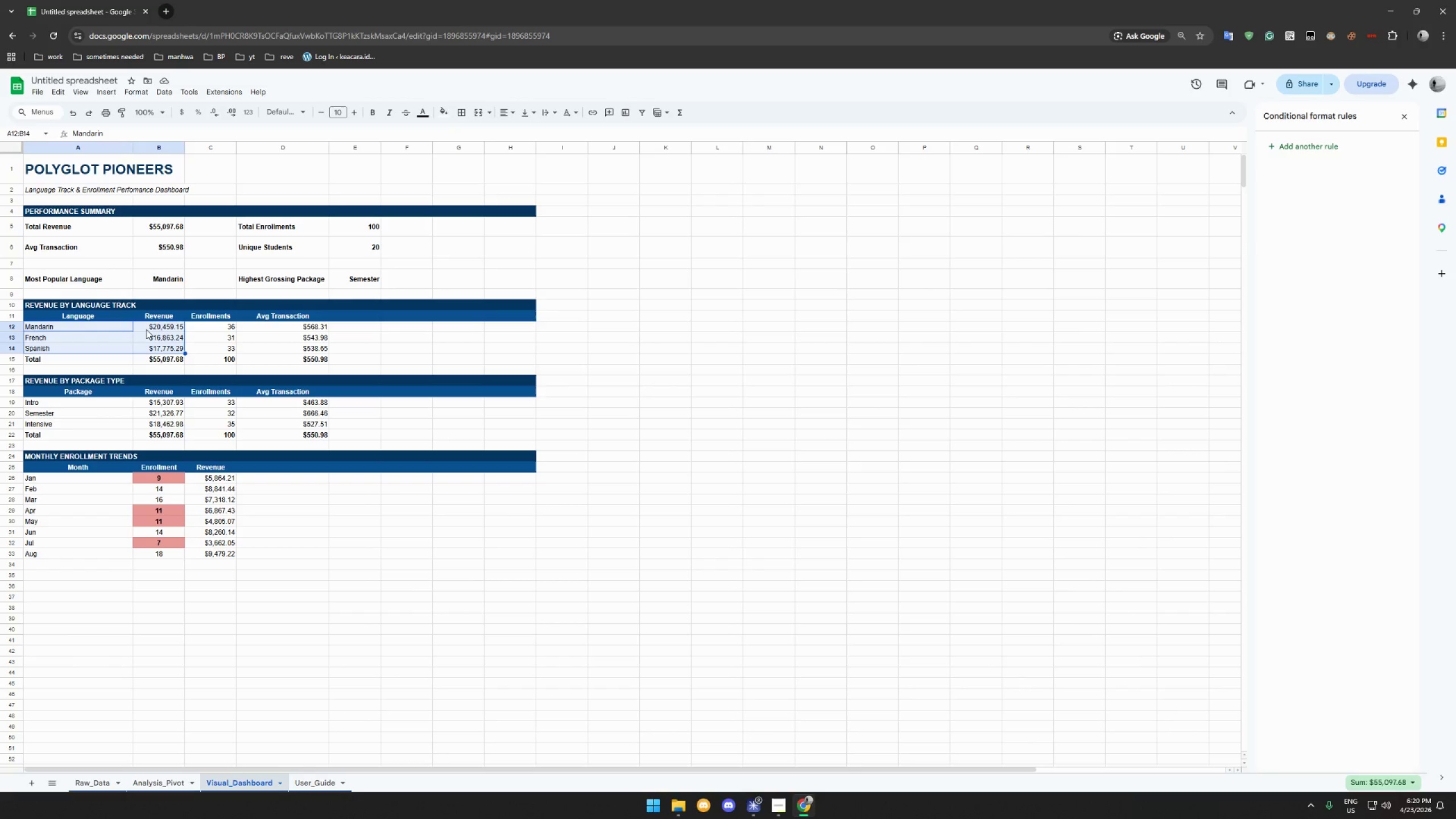 
left_click([81, 313])
 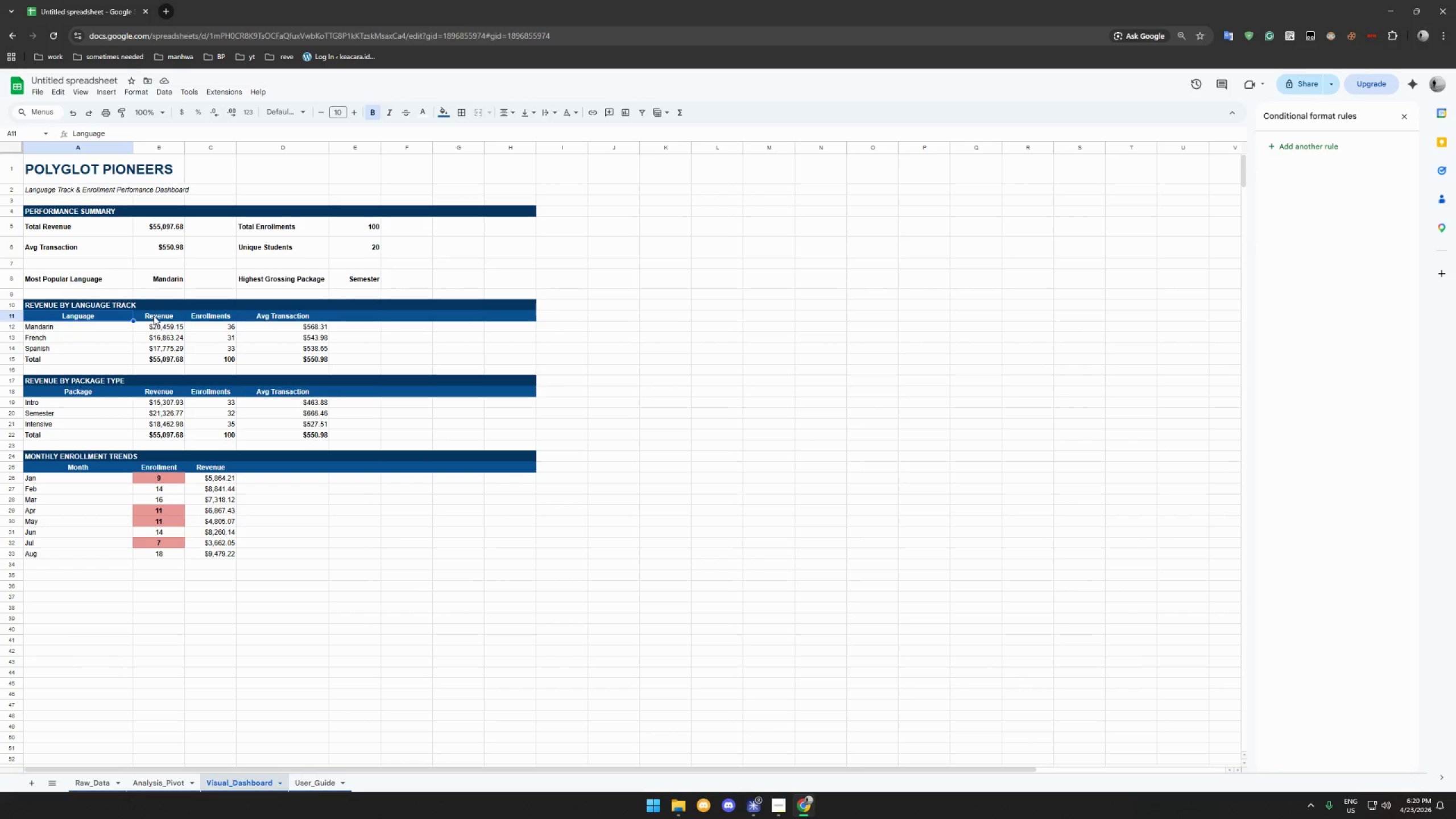 
hold_key(key=ShiftLeft, duration=0.89)
 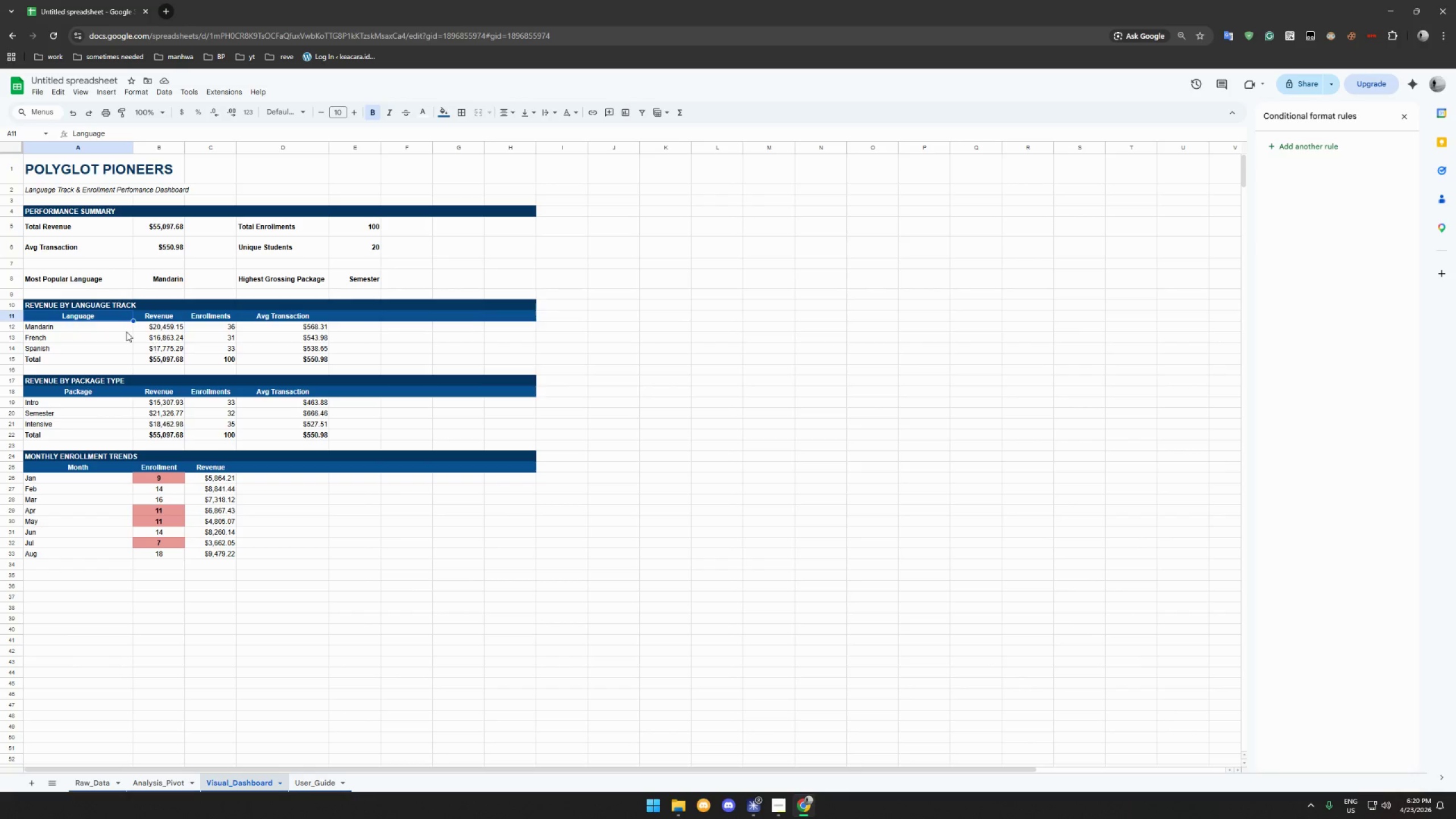 
left_click([83, 325])
 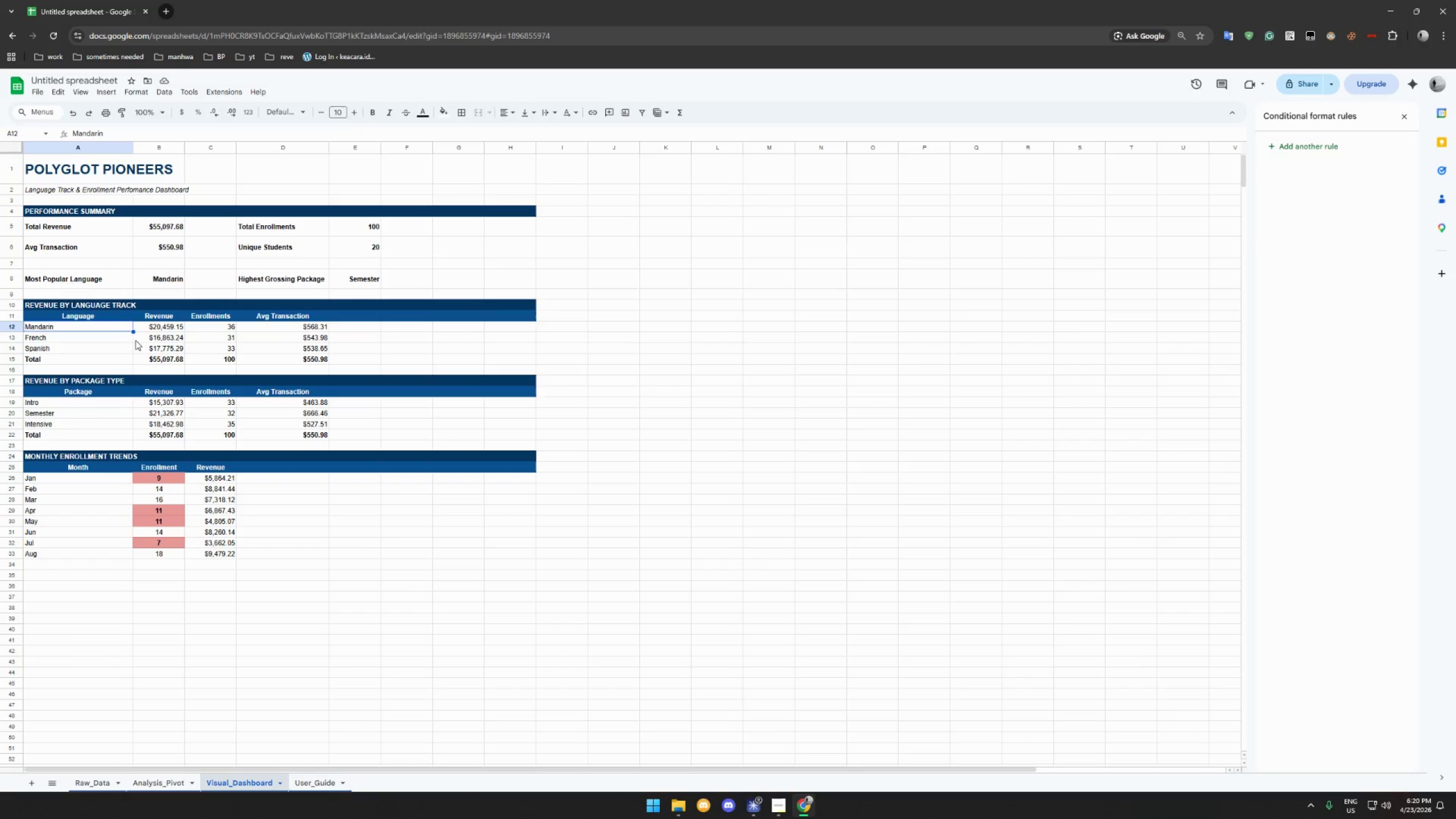 
hold_key(key=ShiftLeft, duration=0.61)
left_click([167, 349])
 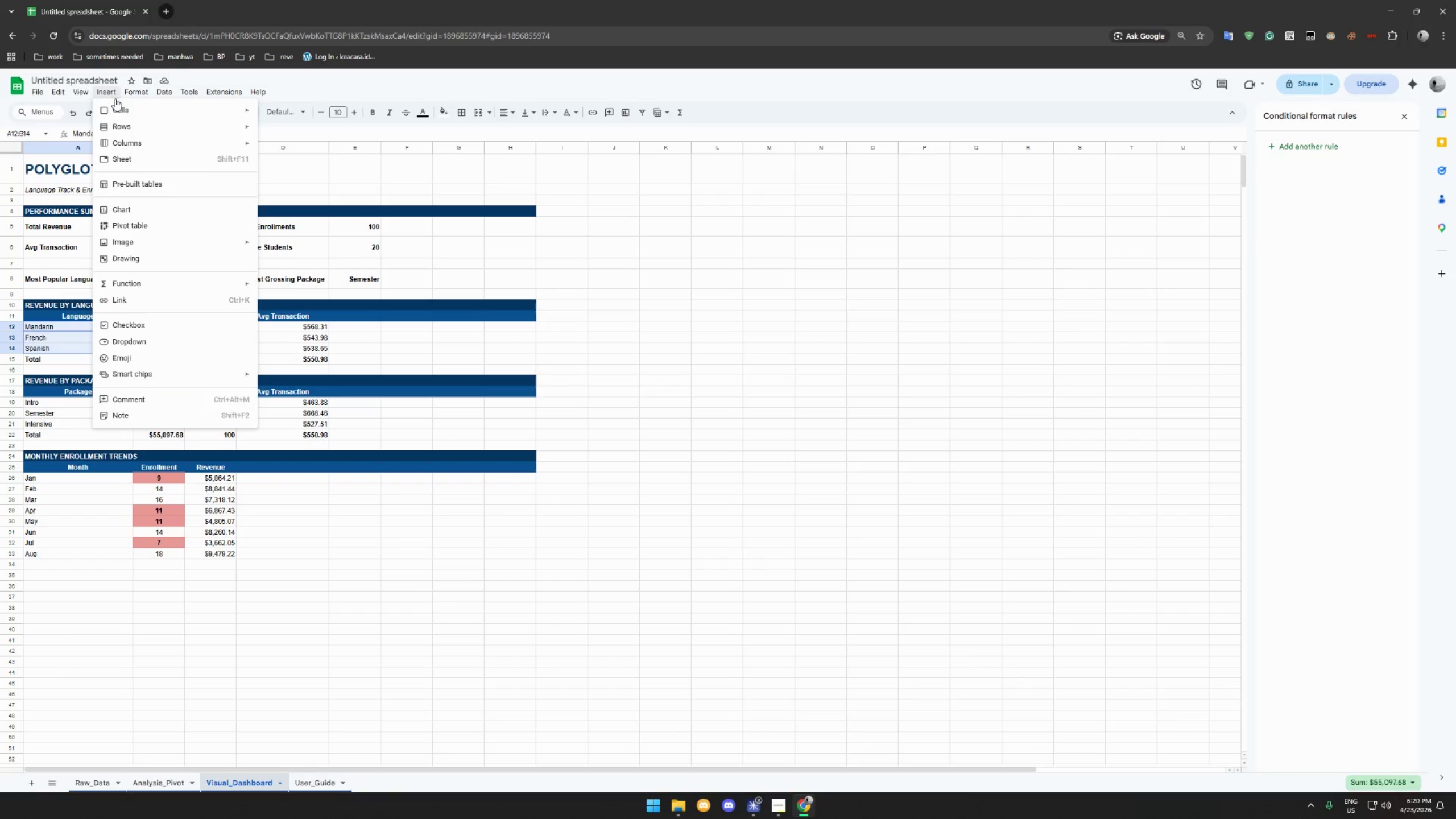 
left_click([155, 207])
 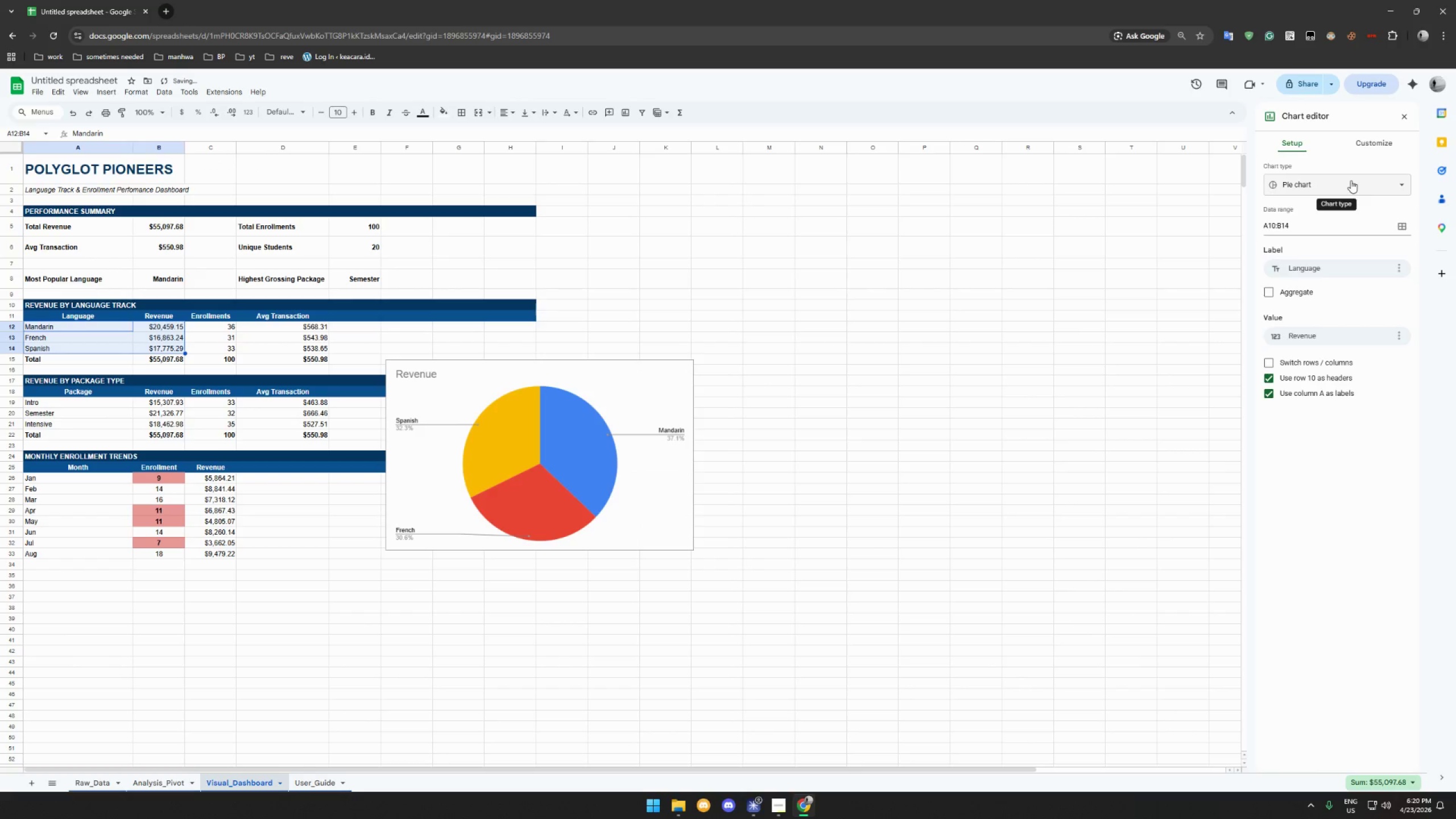 
wait(8.03)
 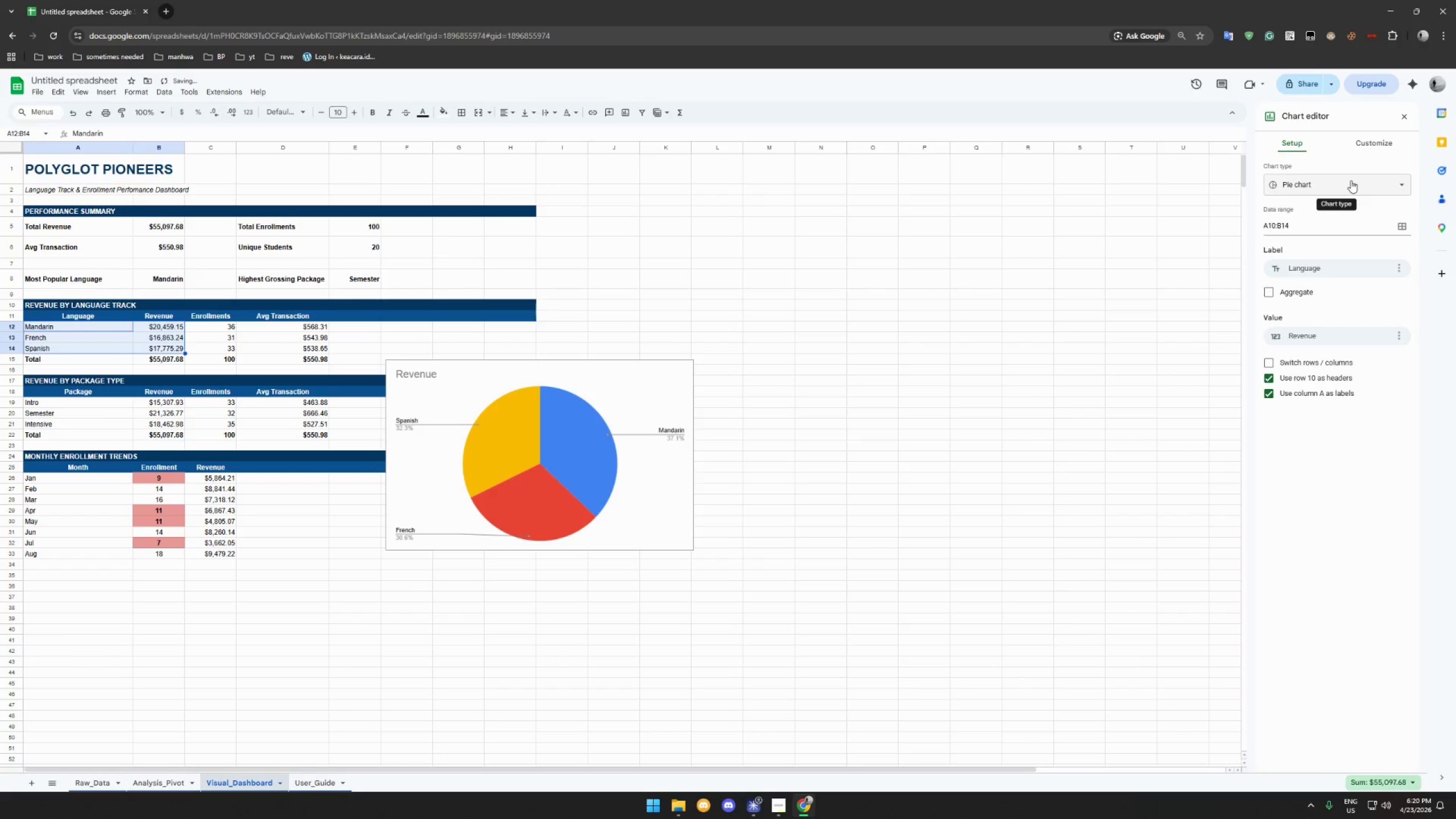 
double_click([428, 372])
 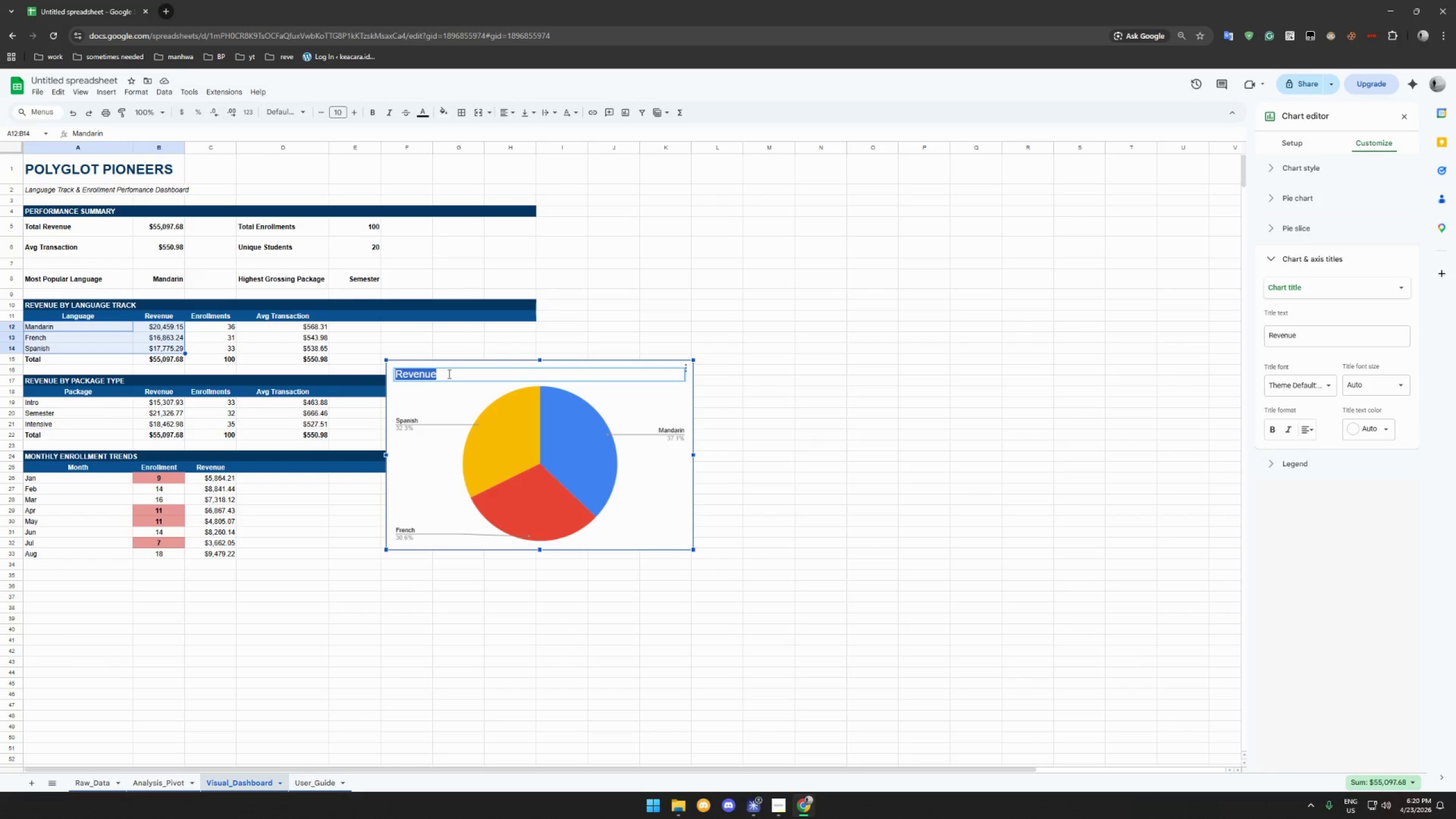 
double_click([448, 374])
 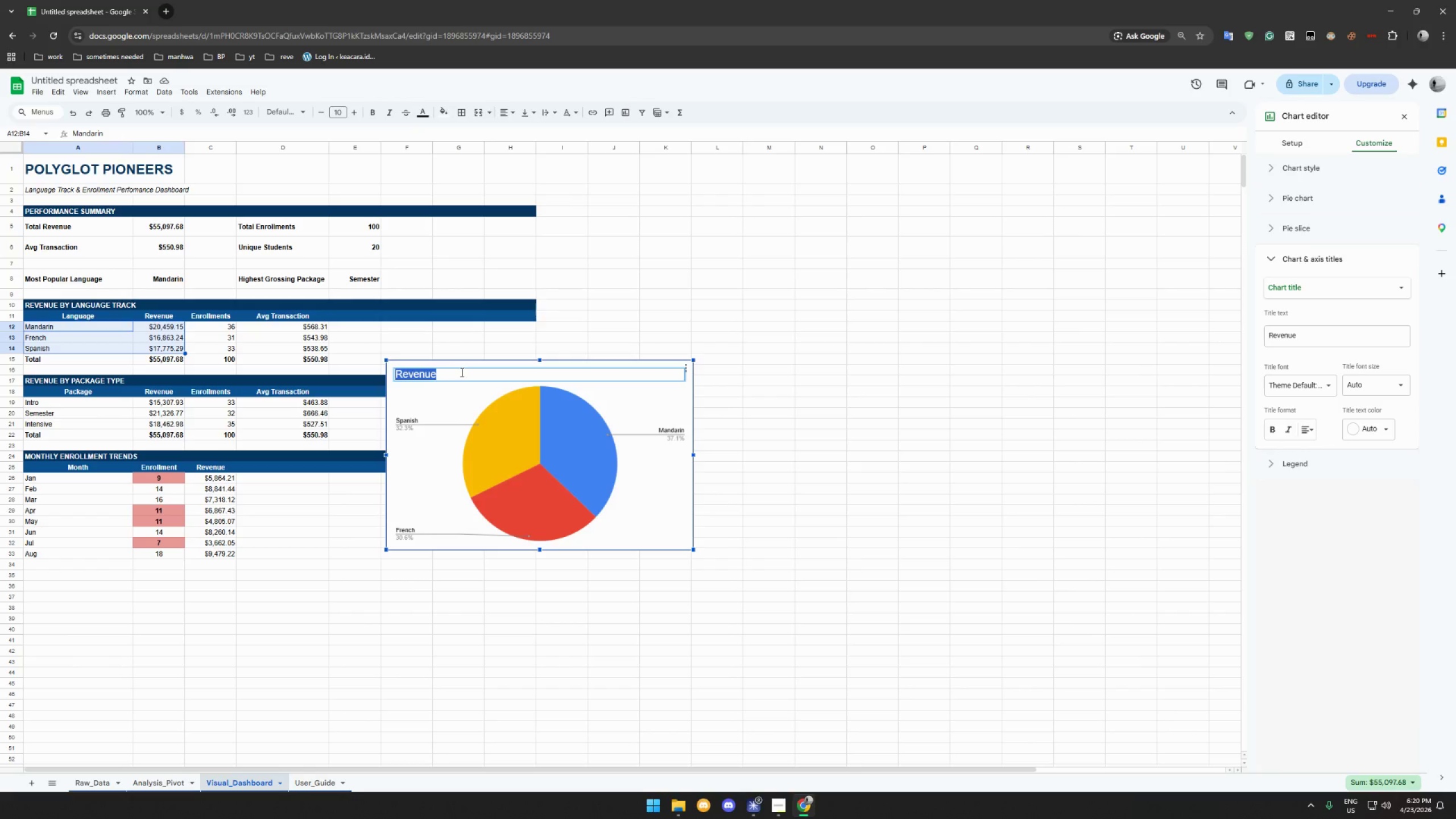 
left_click([478, 374])
 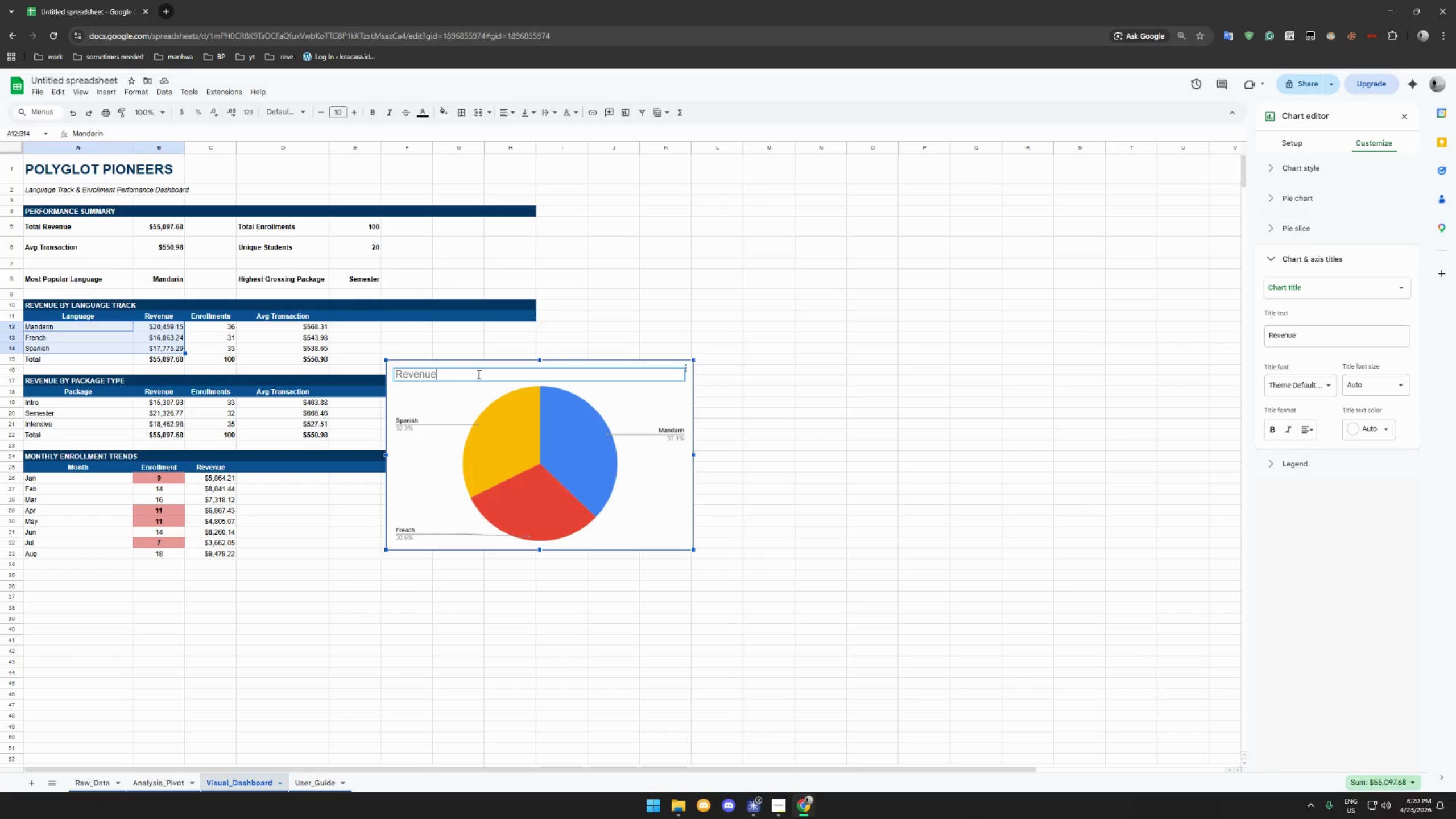 
key(Space)
 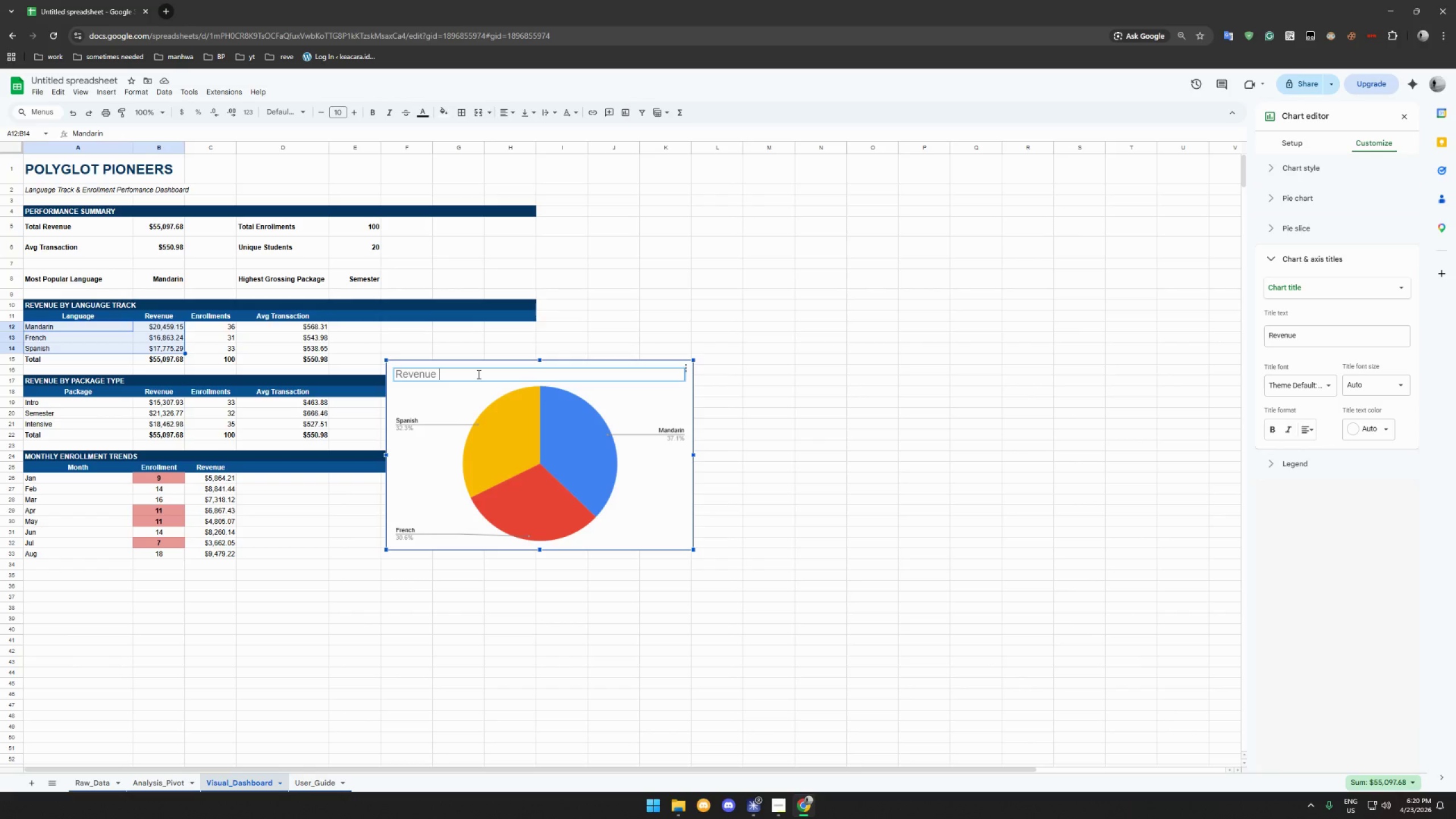 
type(sHARE)
key(Backspace)
key(Backspace)
key(Backspace)
key(Backspace)
key(Backspace)
type(Share B)
key(Backspace)
type(by Language)
 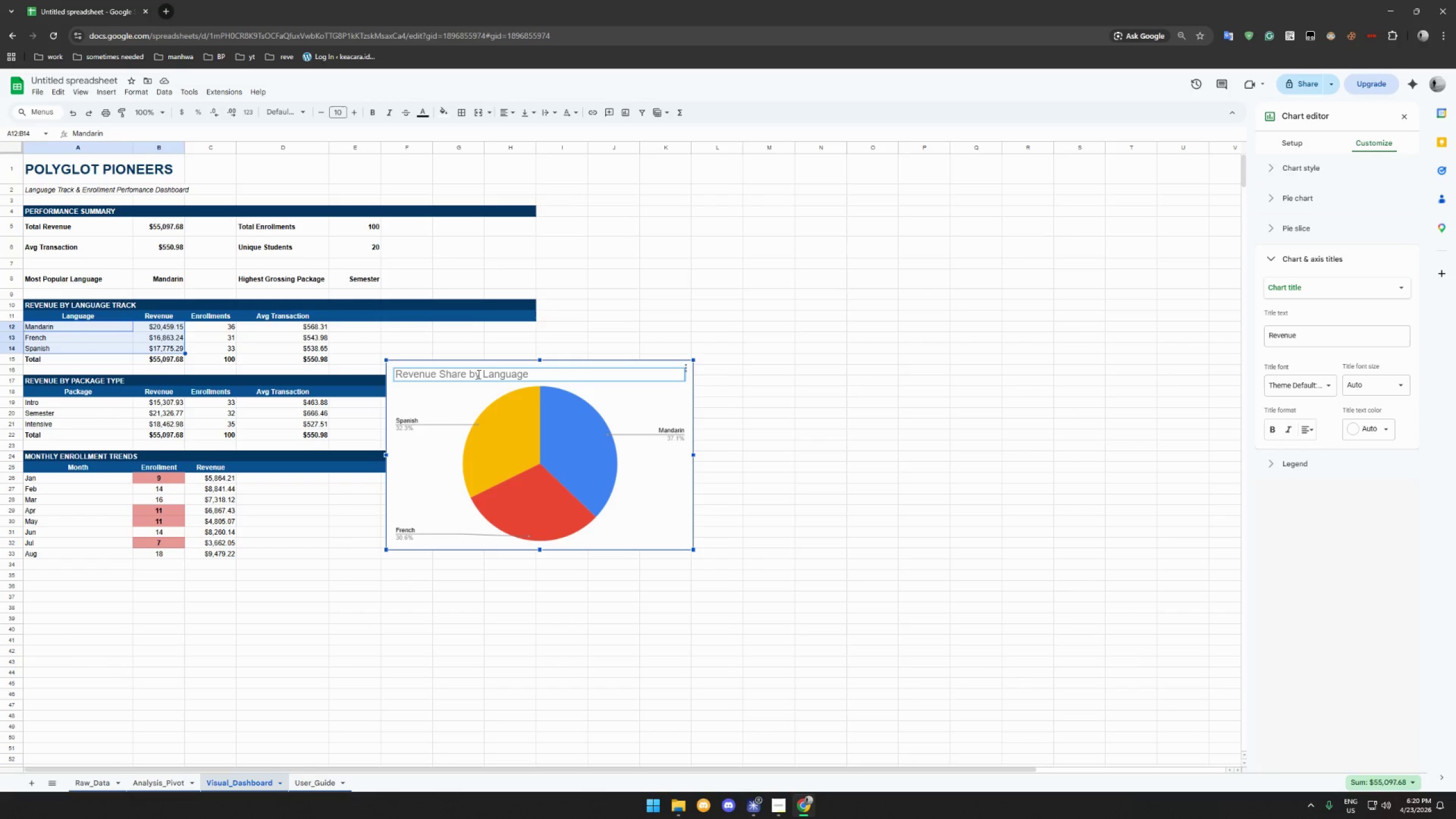 
wait(10.98)
 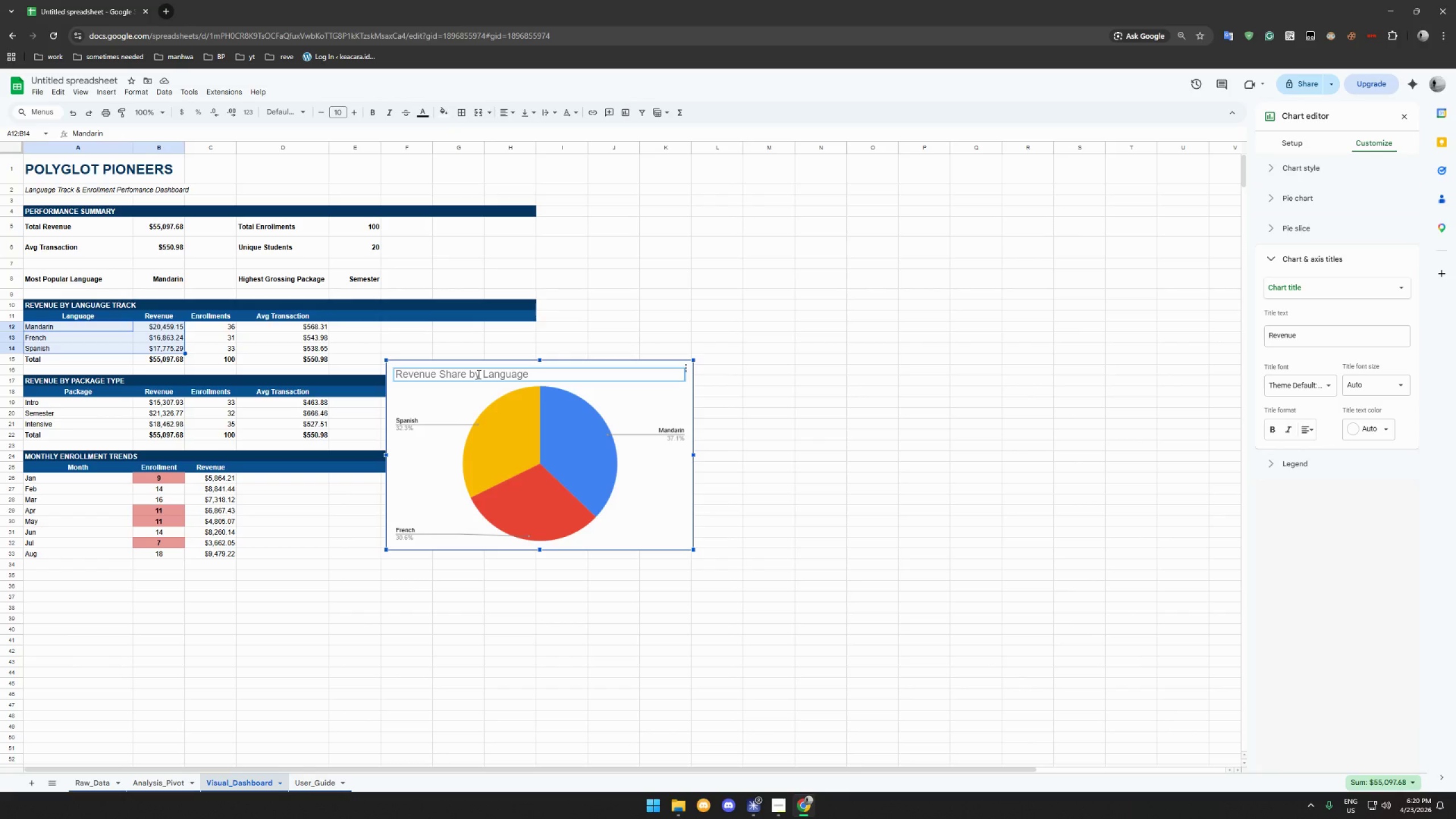 
left_click([429, 461])
 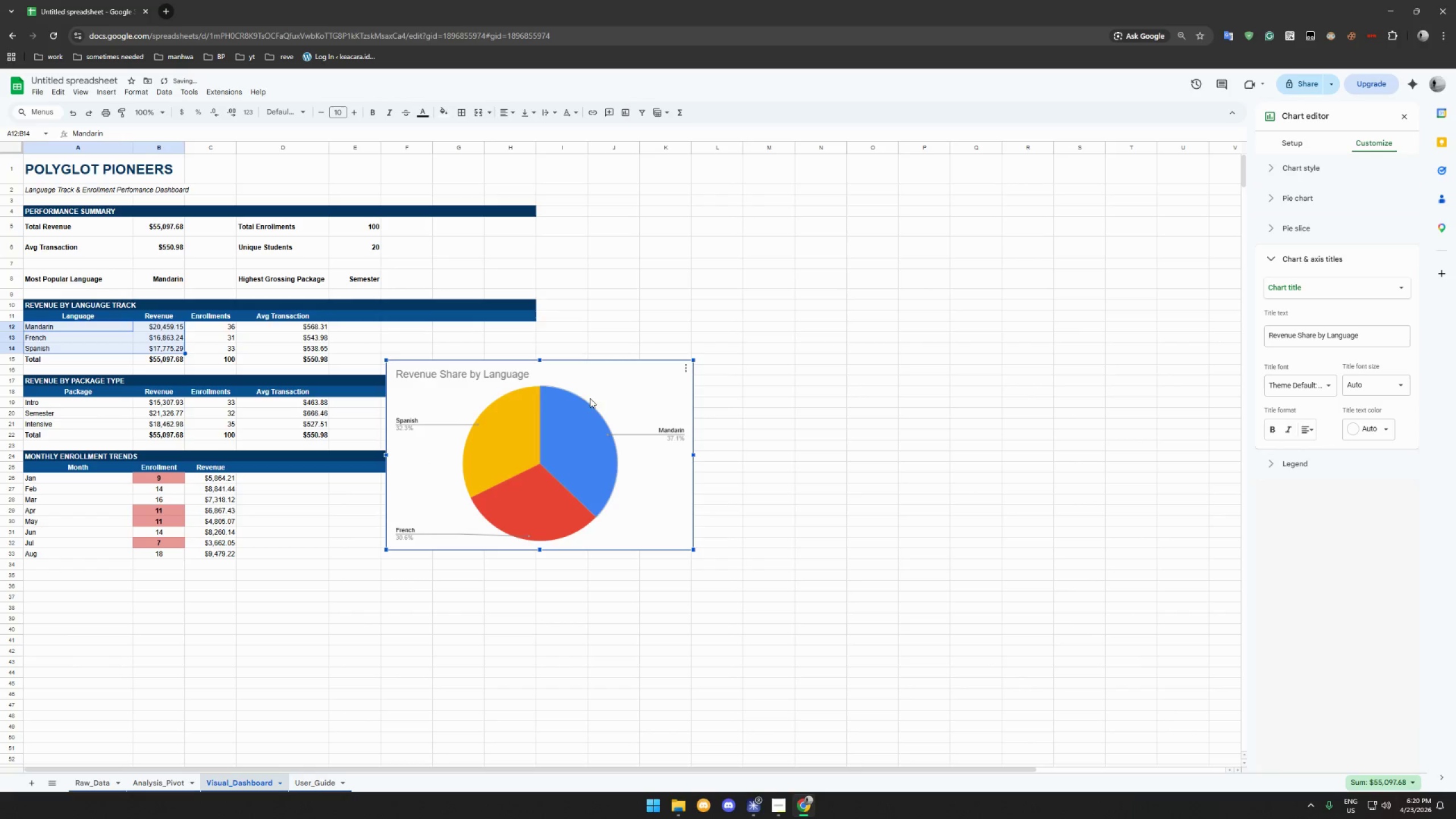 
left_click_drag(start_coordinate=[617, 371], to_coordinate=[540, 453])
 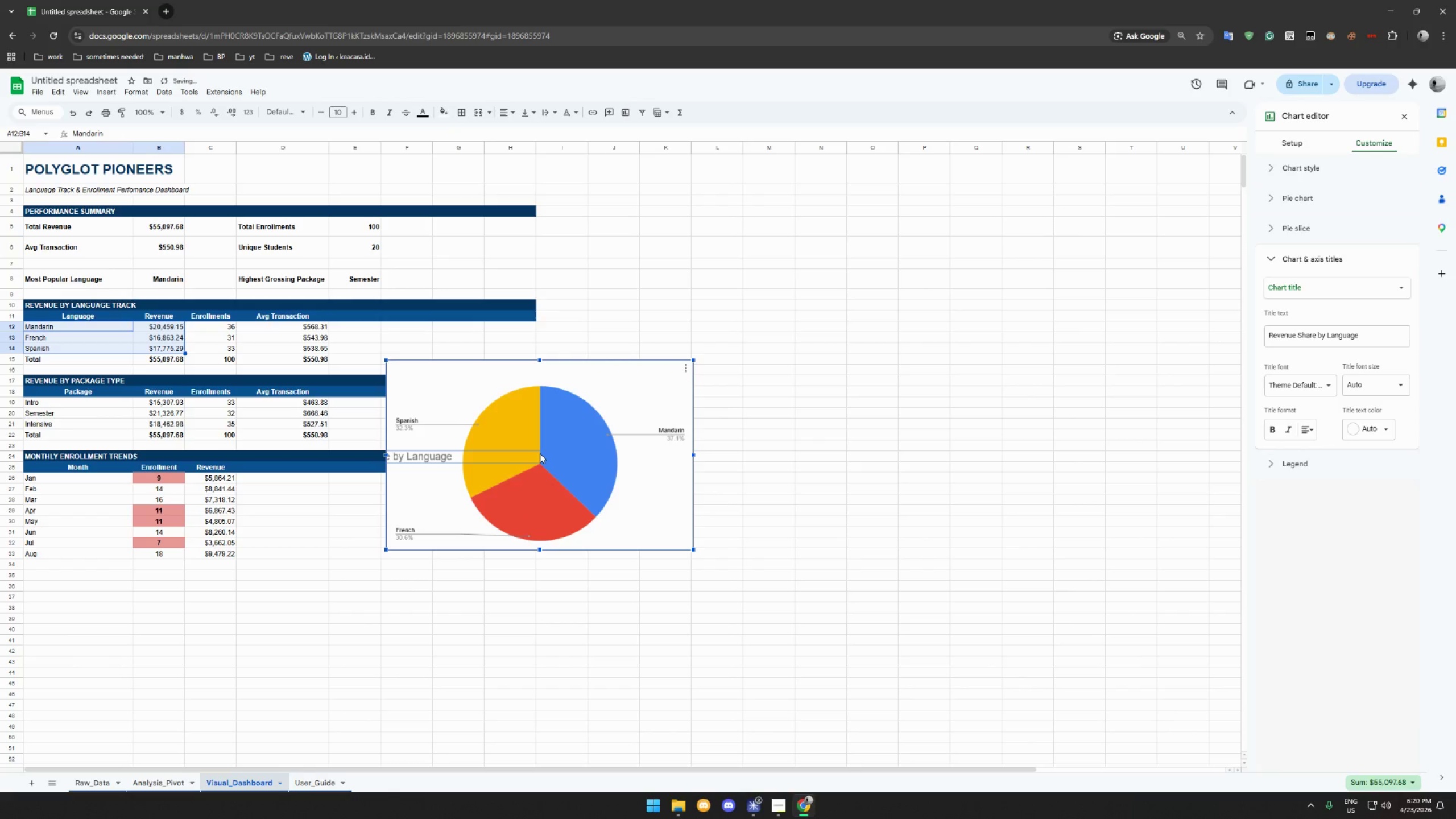 
key(Control+Z)
 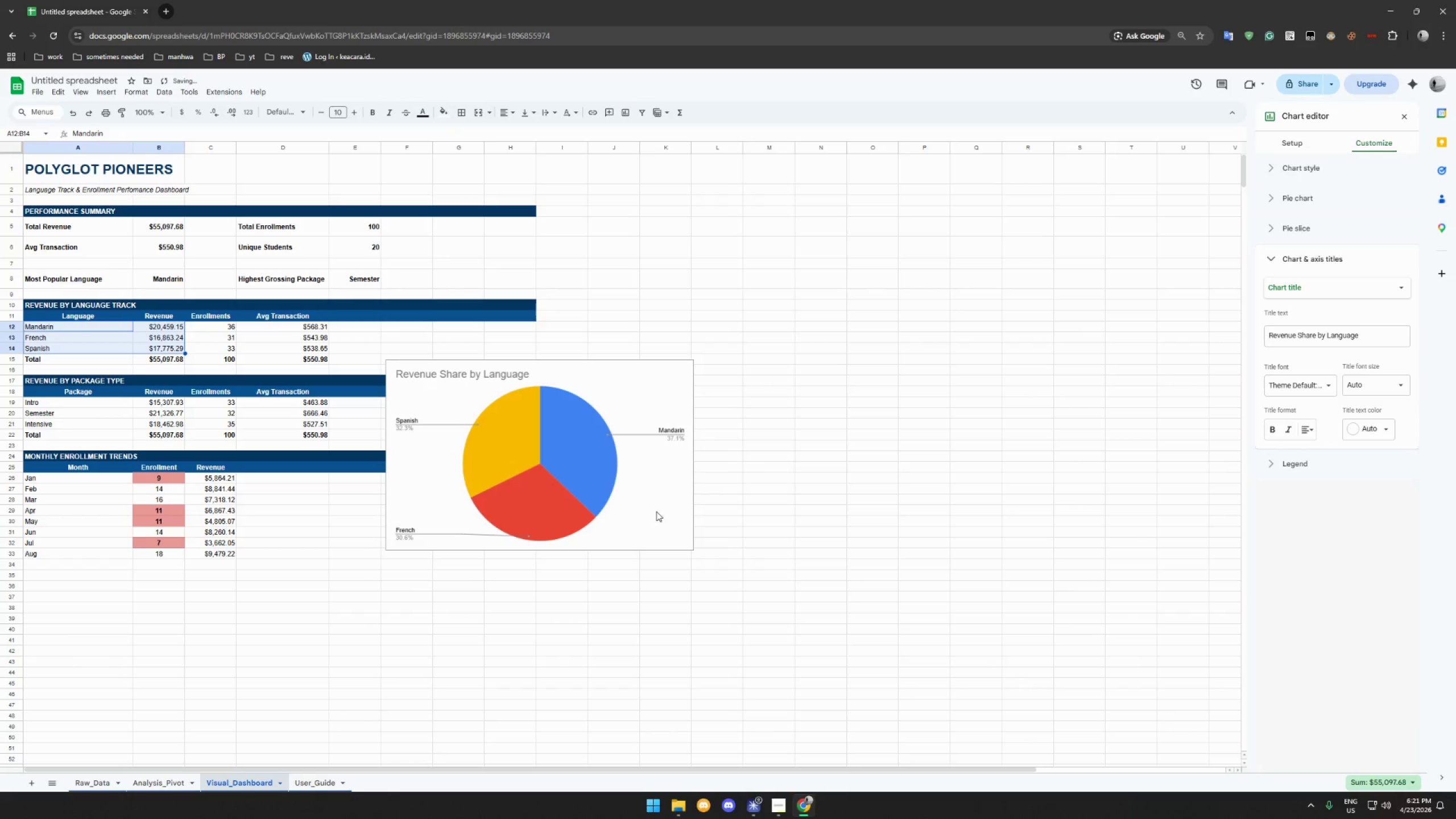 
left_click([656, 511])
 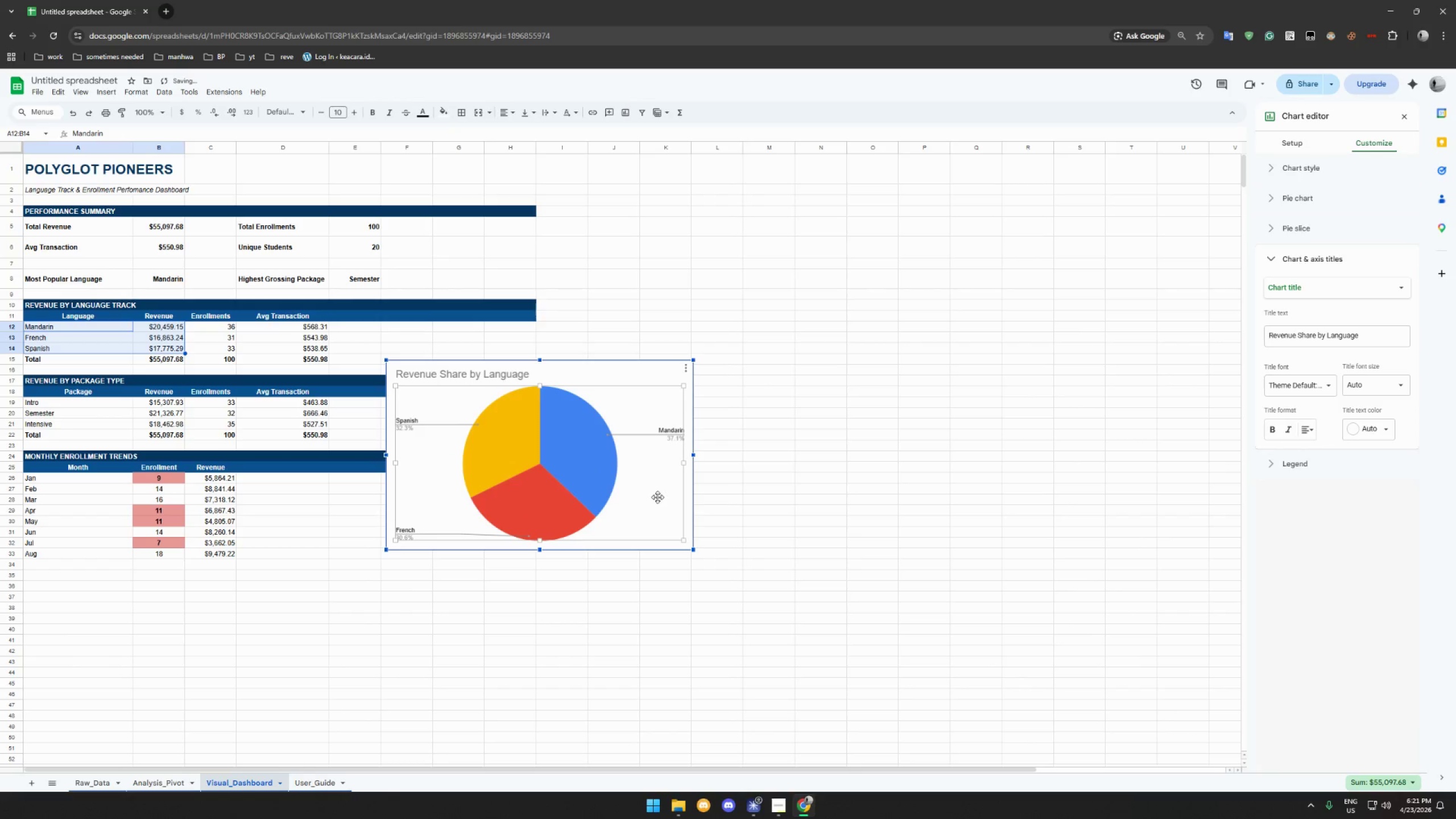 
left_click_drag(start_coordinate=[657, 497], to_coordinate=[296, 709])
 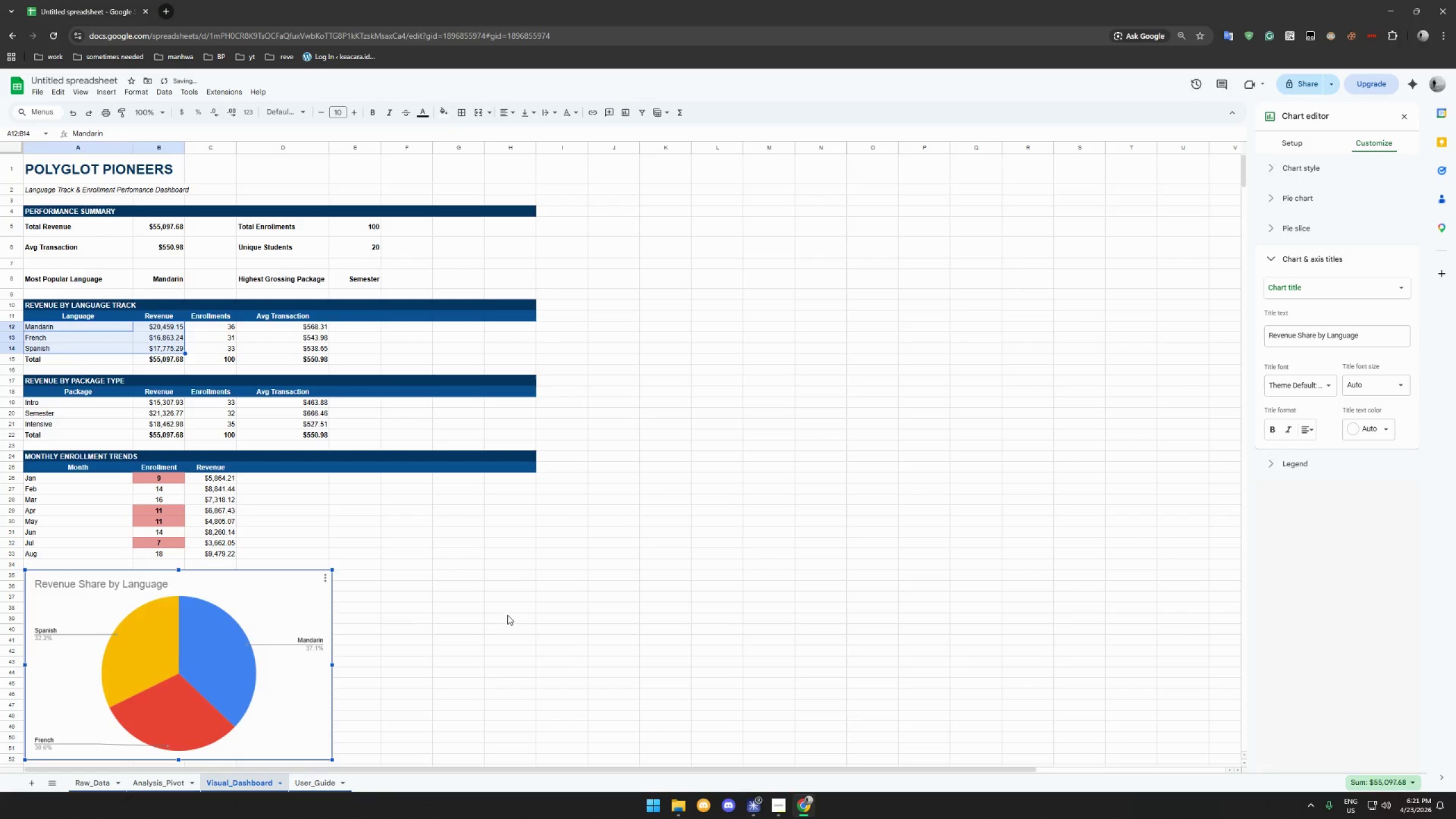 
scroll: coordinate [508, 614], scroll_direction: down, amount: 4.0
 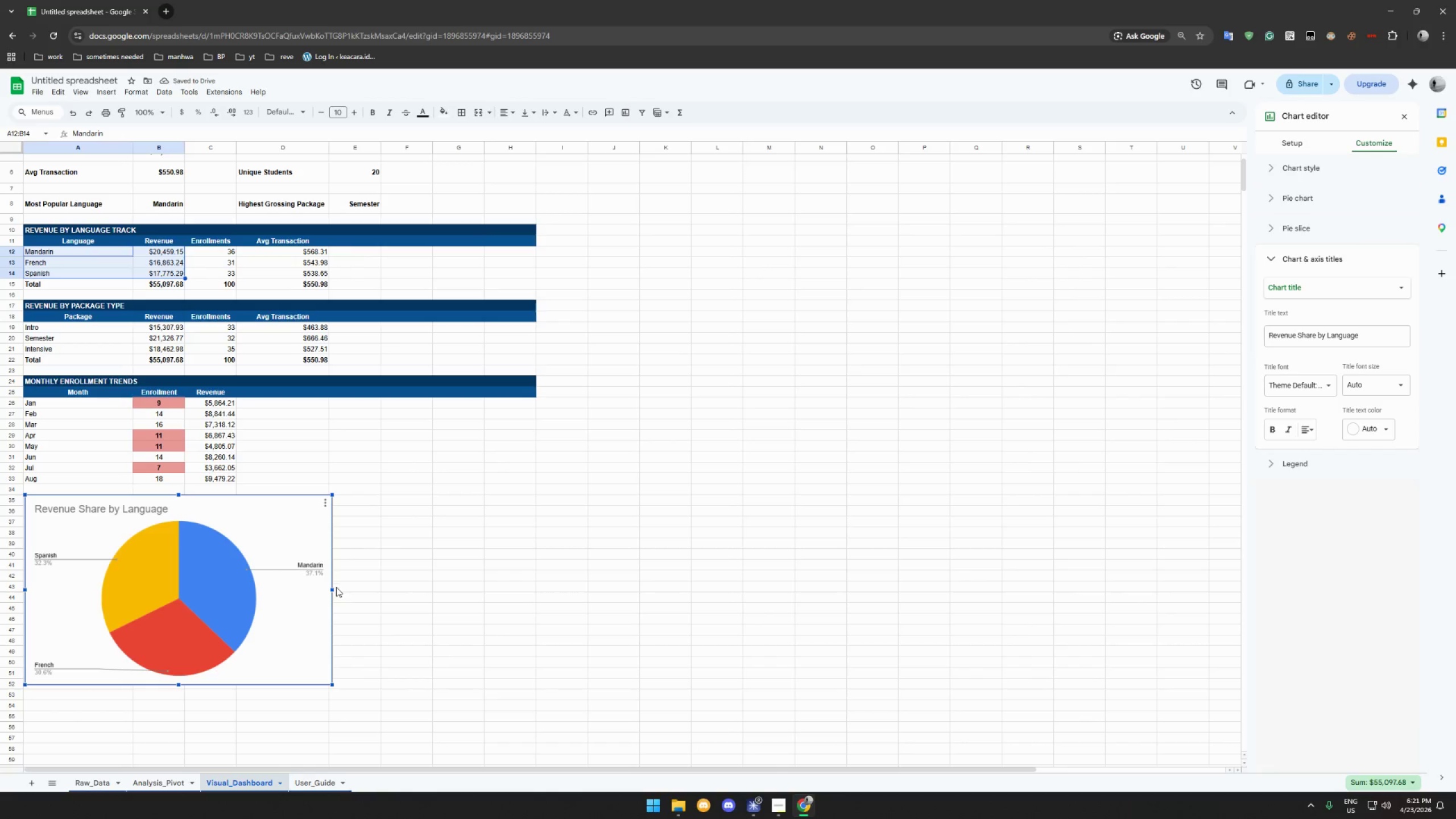 
left_click_drag(start_coordinate=[331, 588], to_coordinate=[289, 595])
 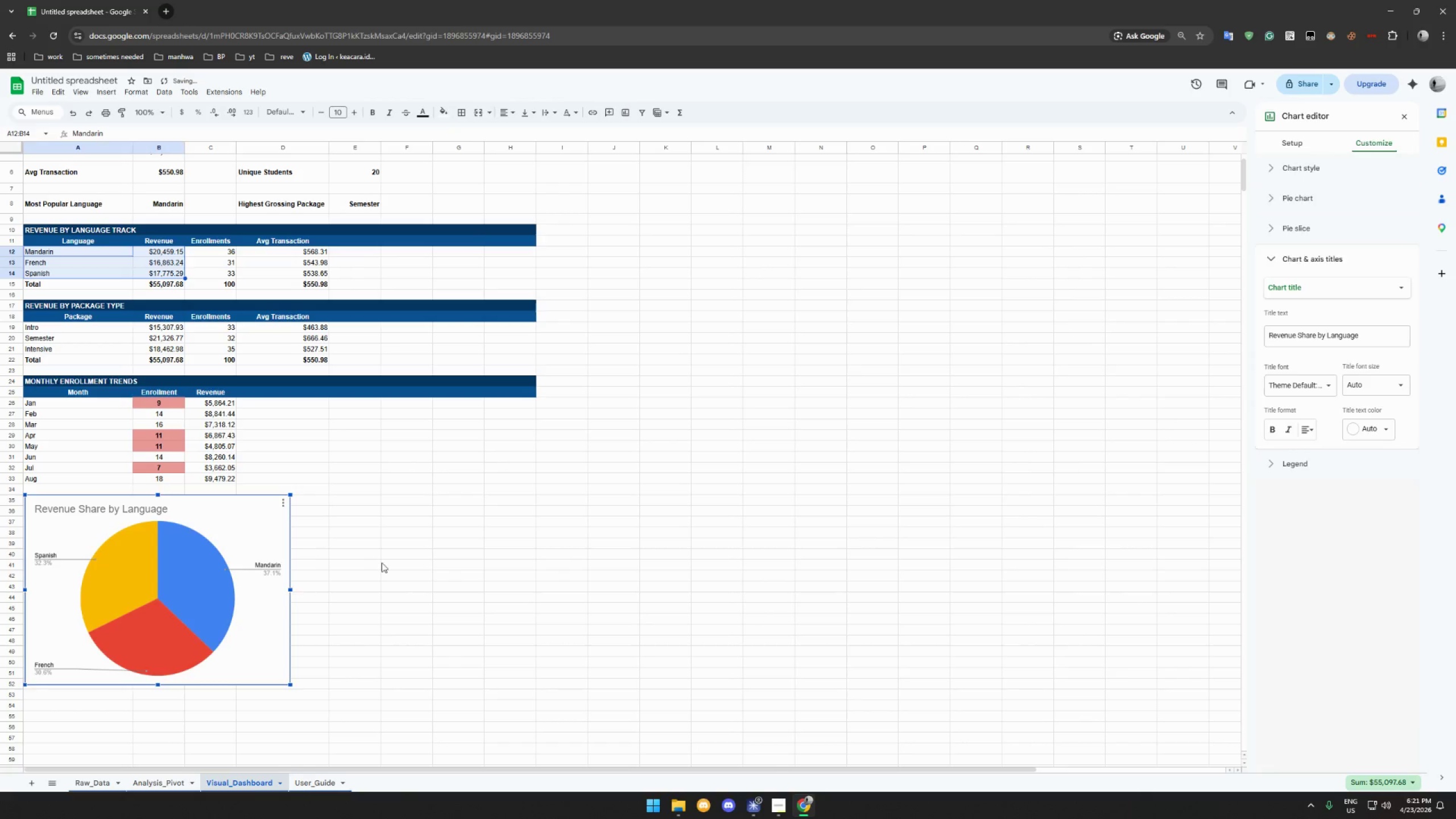 
left_click([383, 562])
 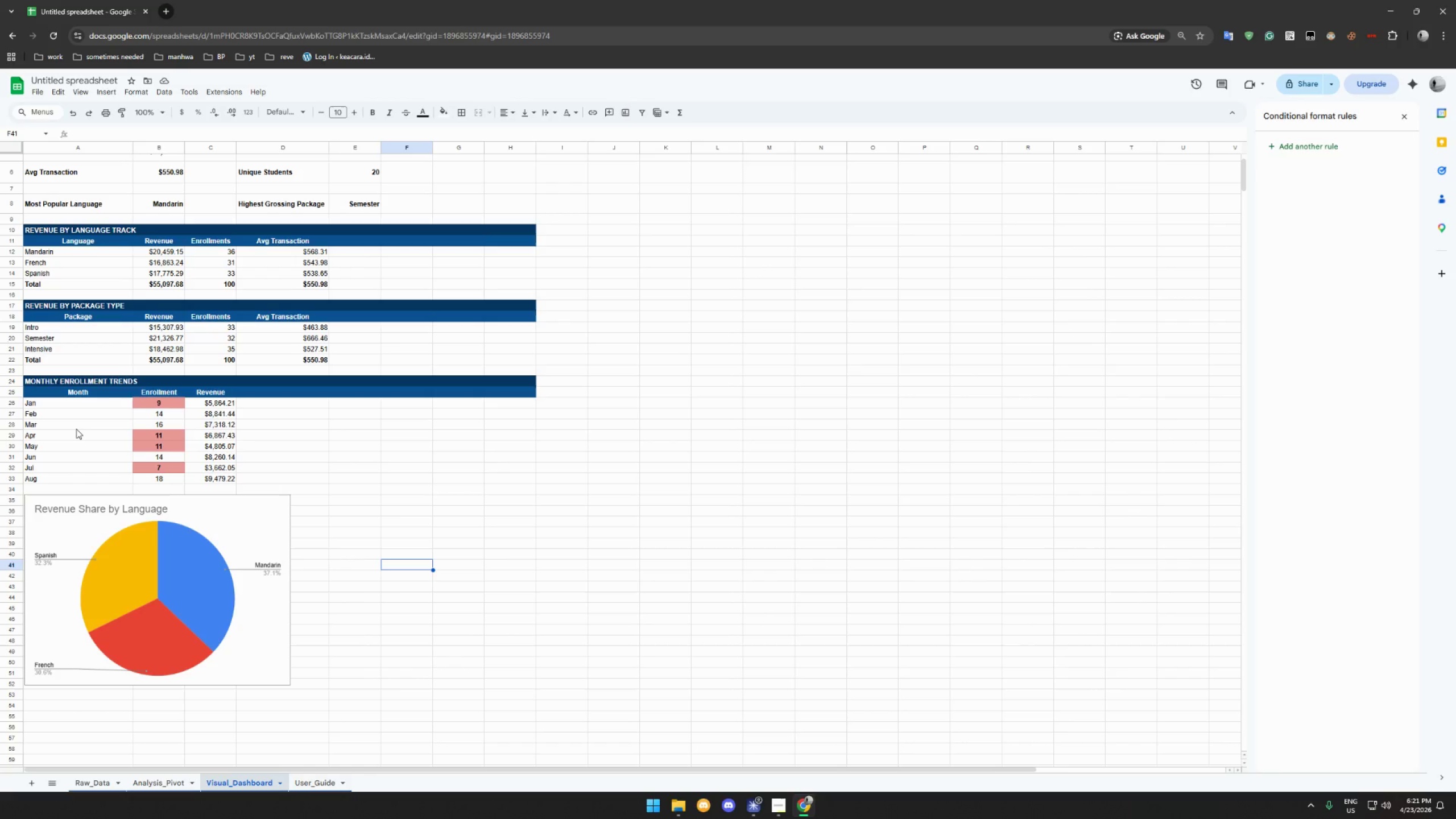 
wait(22.25)
 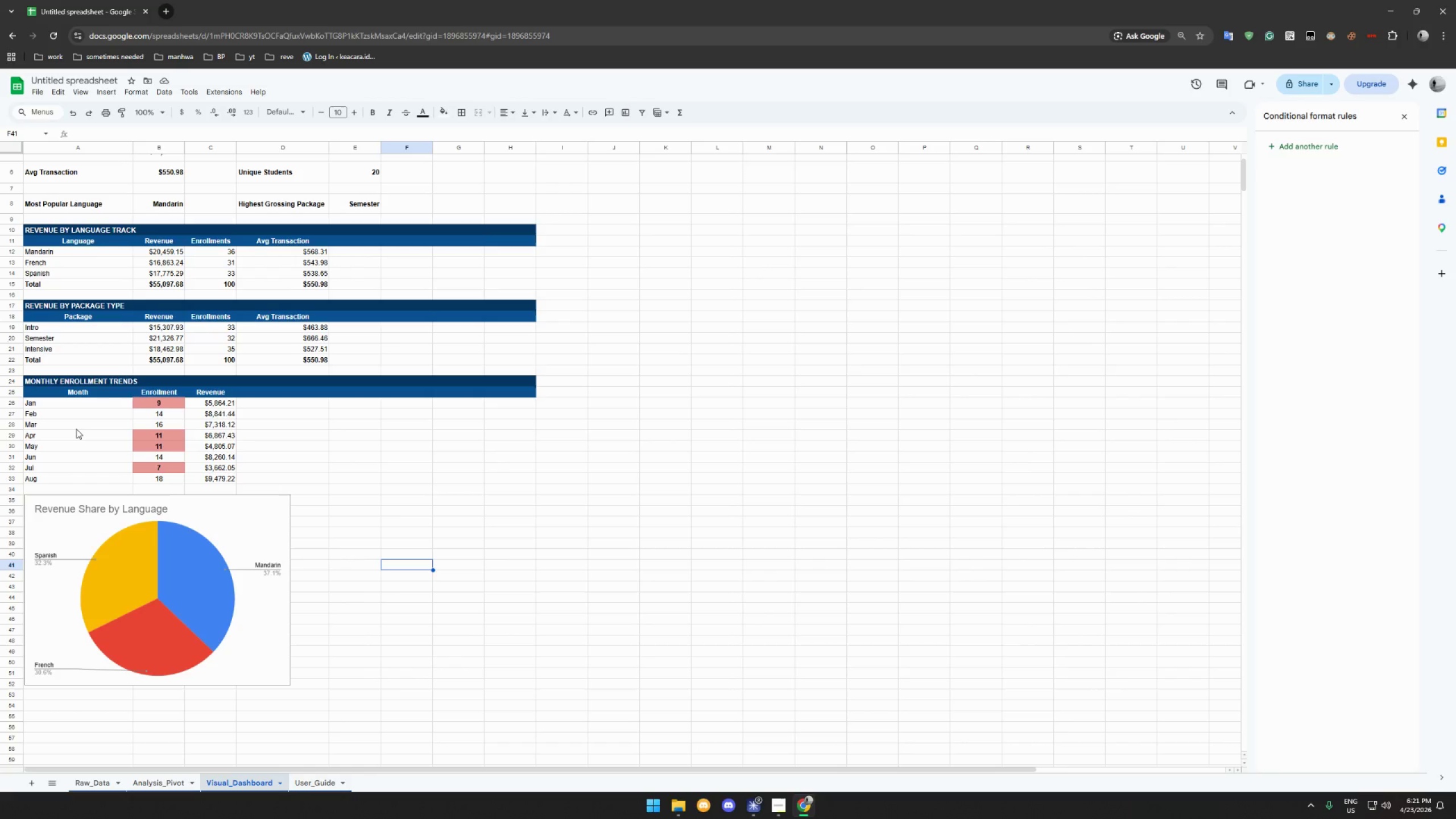 
left_click([74, 395])
 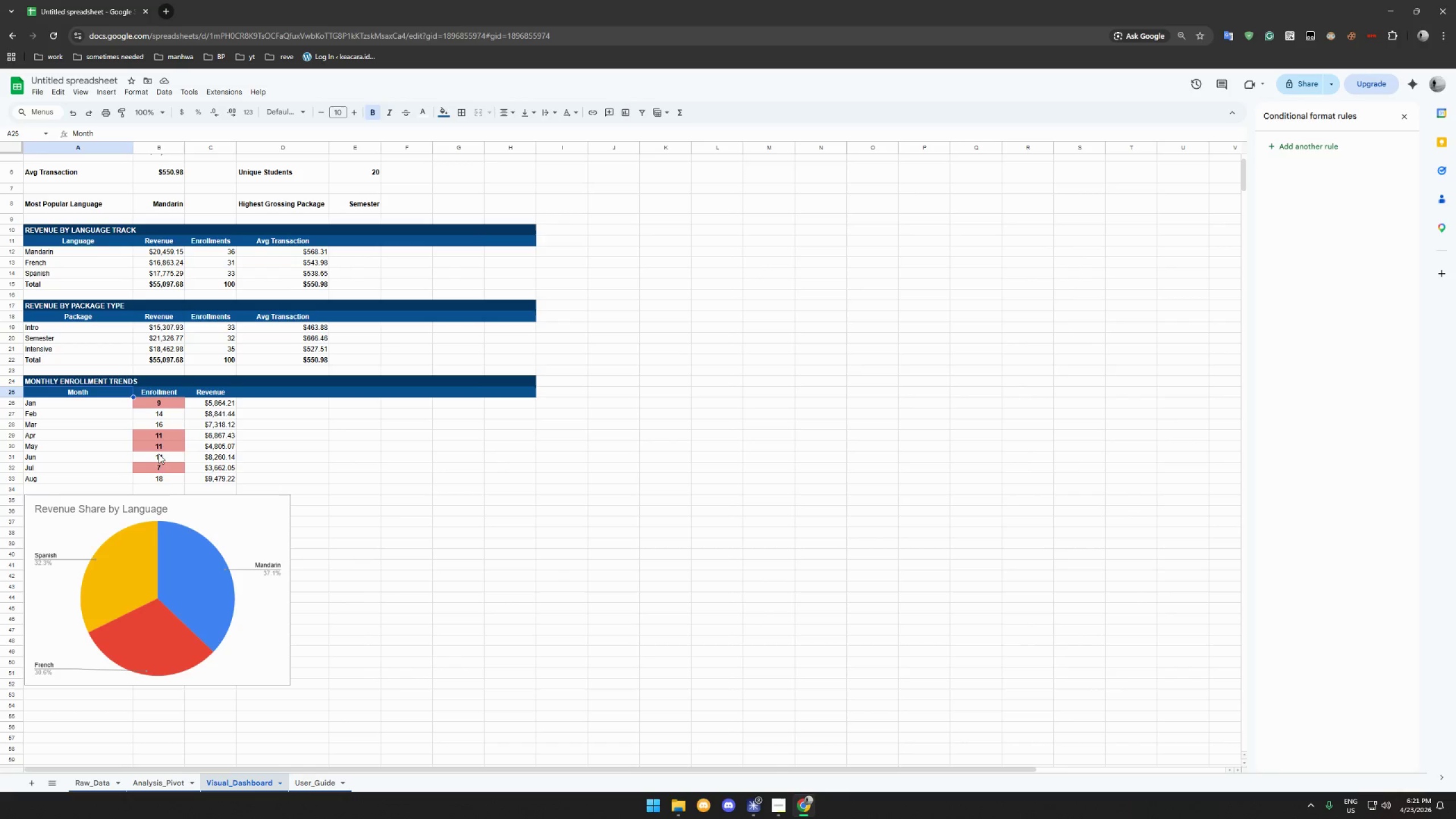 
hold_key(key=ShiftLeft, duration=1.53)
 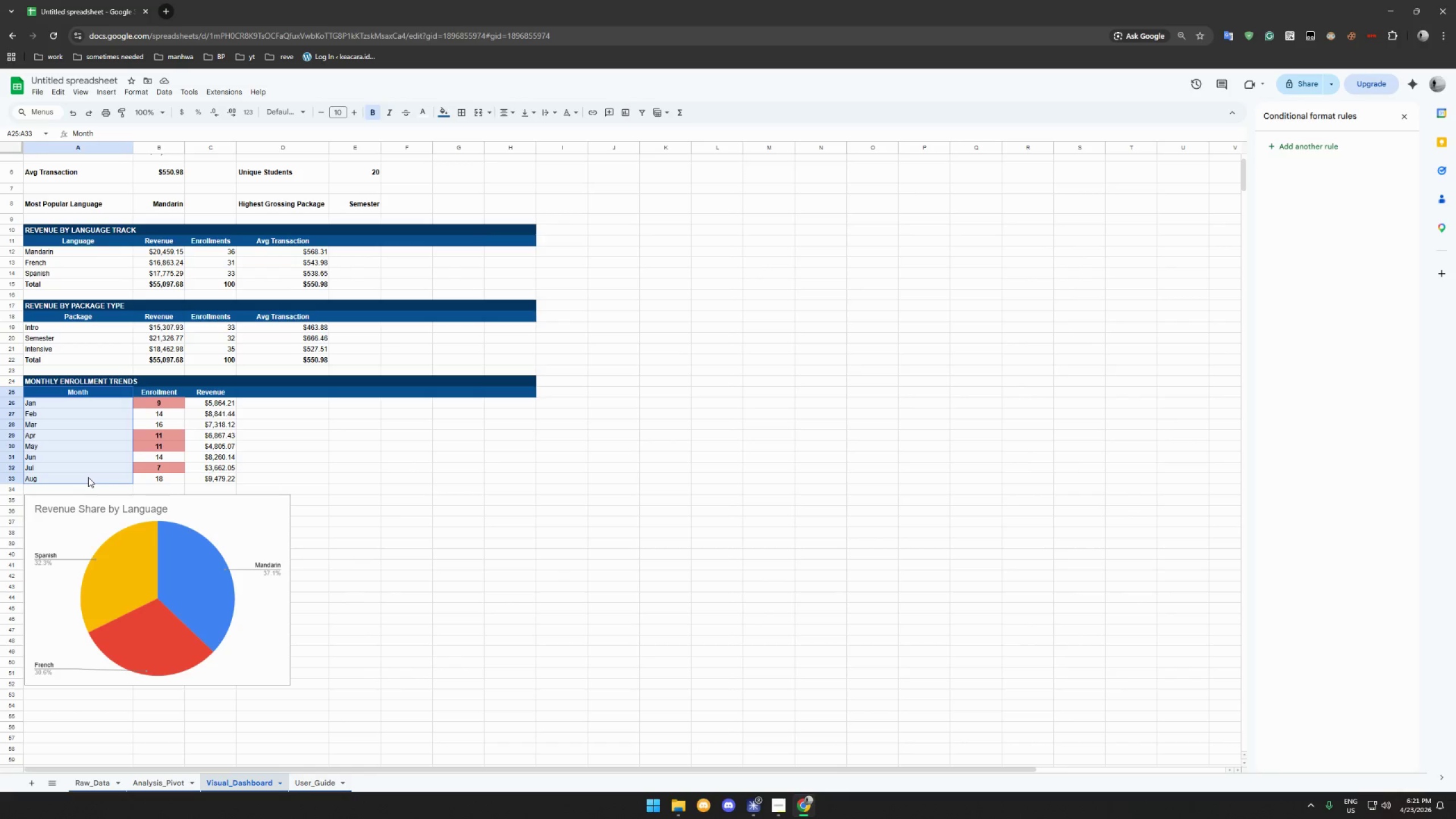 
hold_key(key=ShiftLeft, duration=0.96)
left_click([88, 477])
 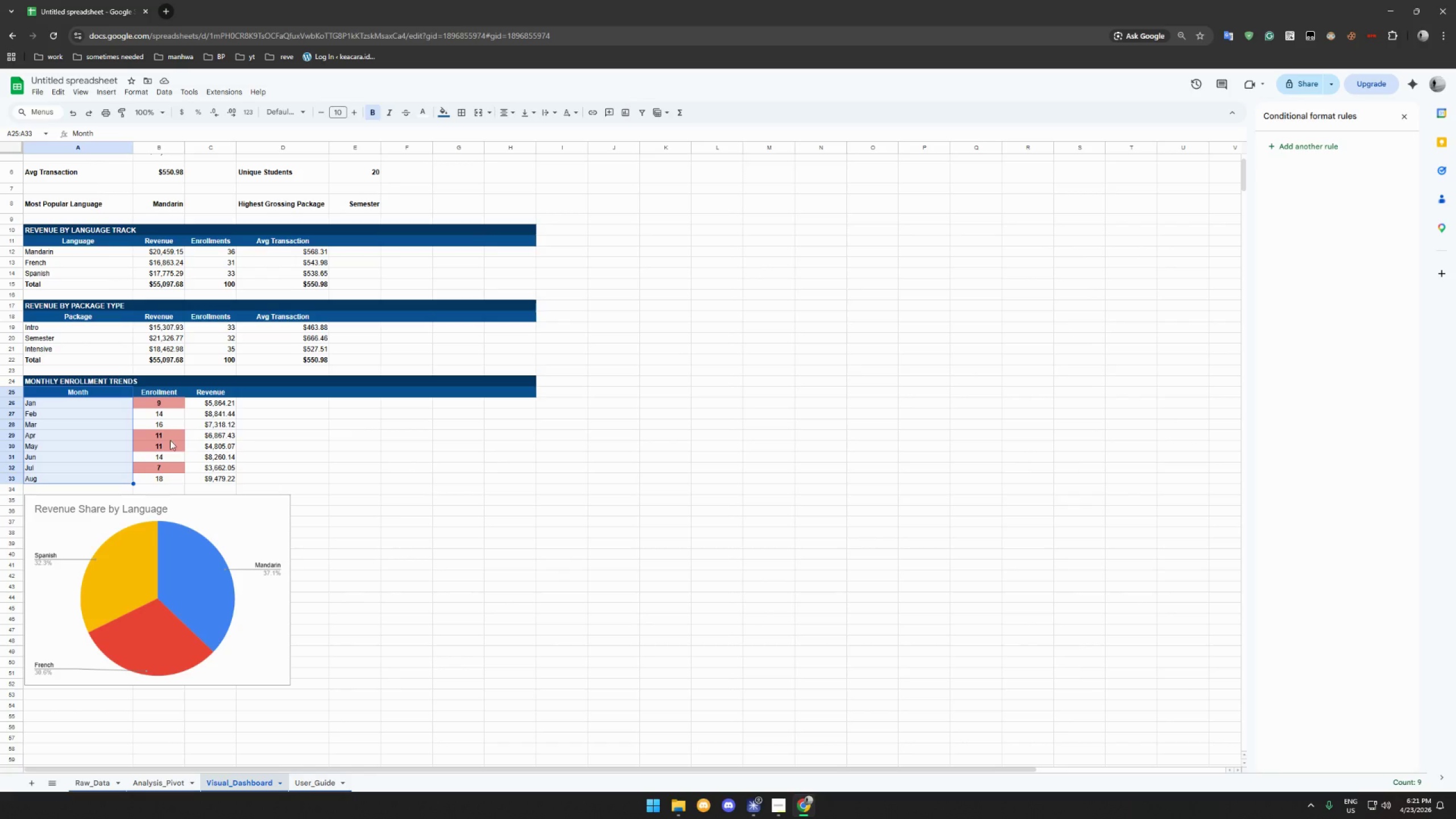 
hold_key(key=ControlLeft, duration=1.95)
left_click([220, 390])
 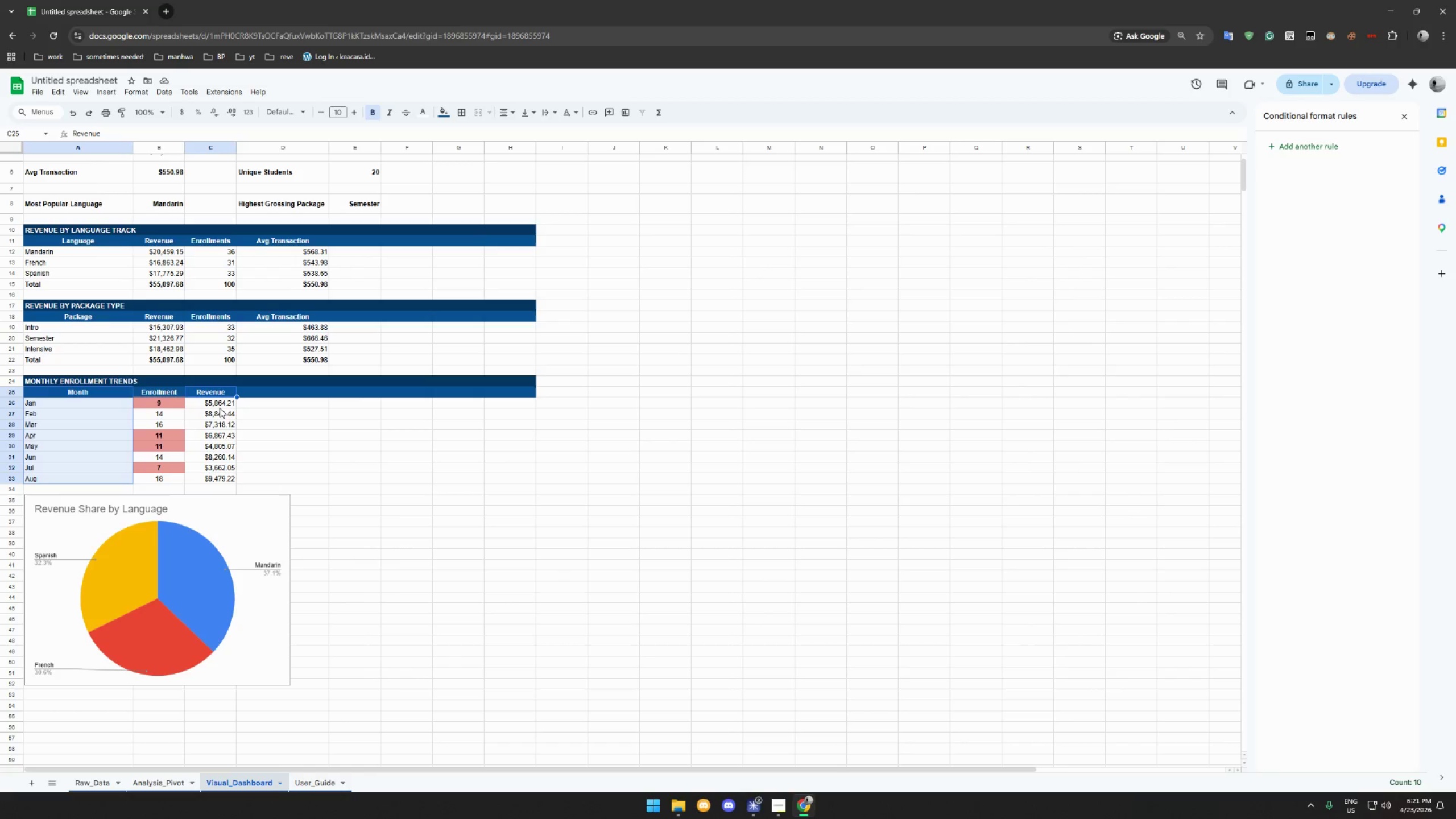 
hold_key(key=ShiftLeft, duration=1.12)
left_click([212, 481])
 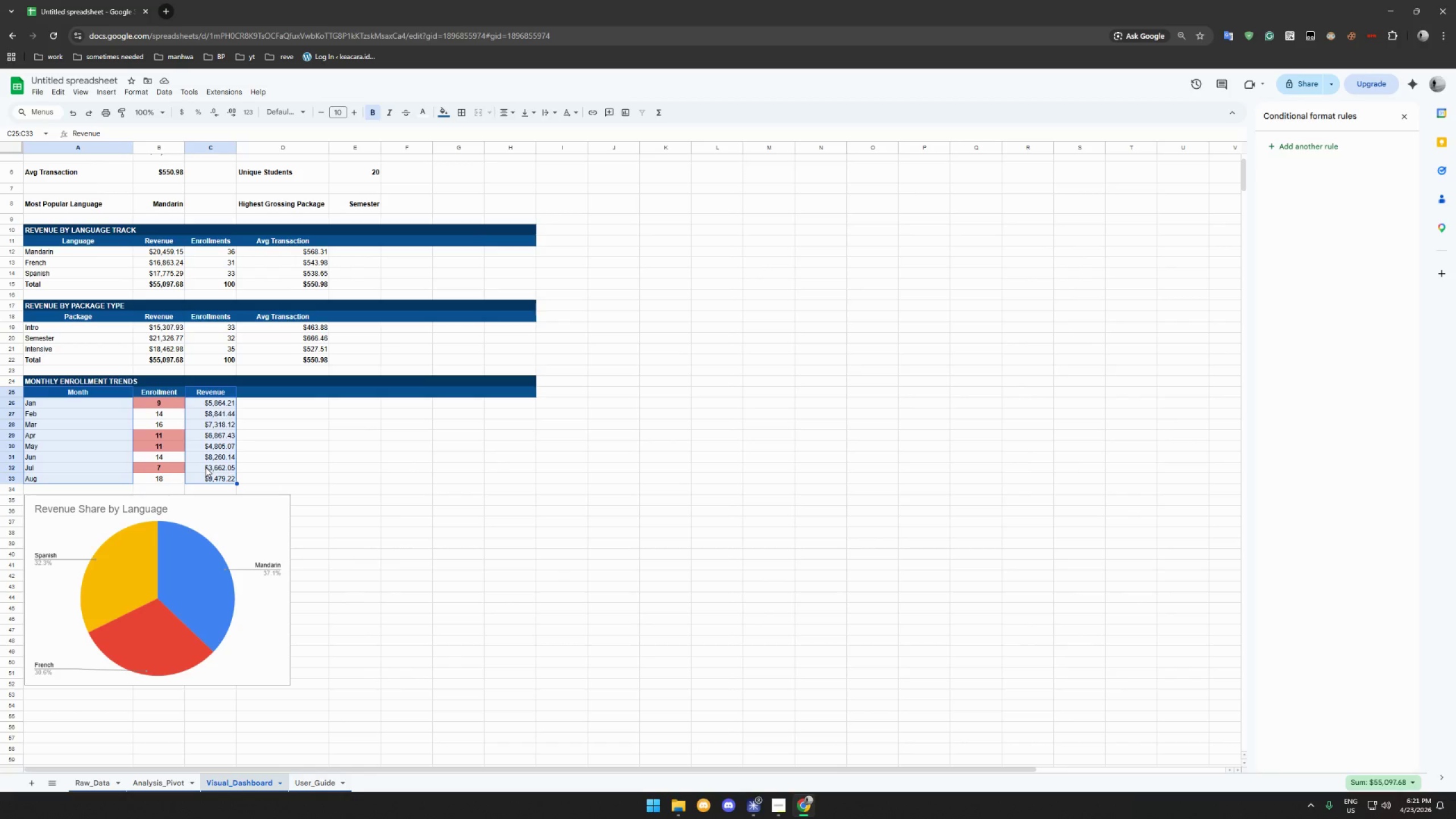 
wait(7.68)
 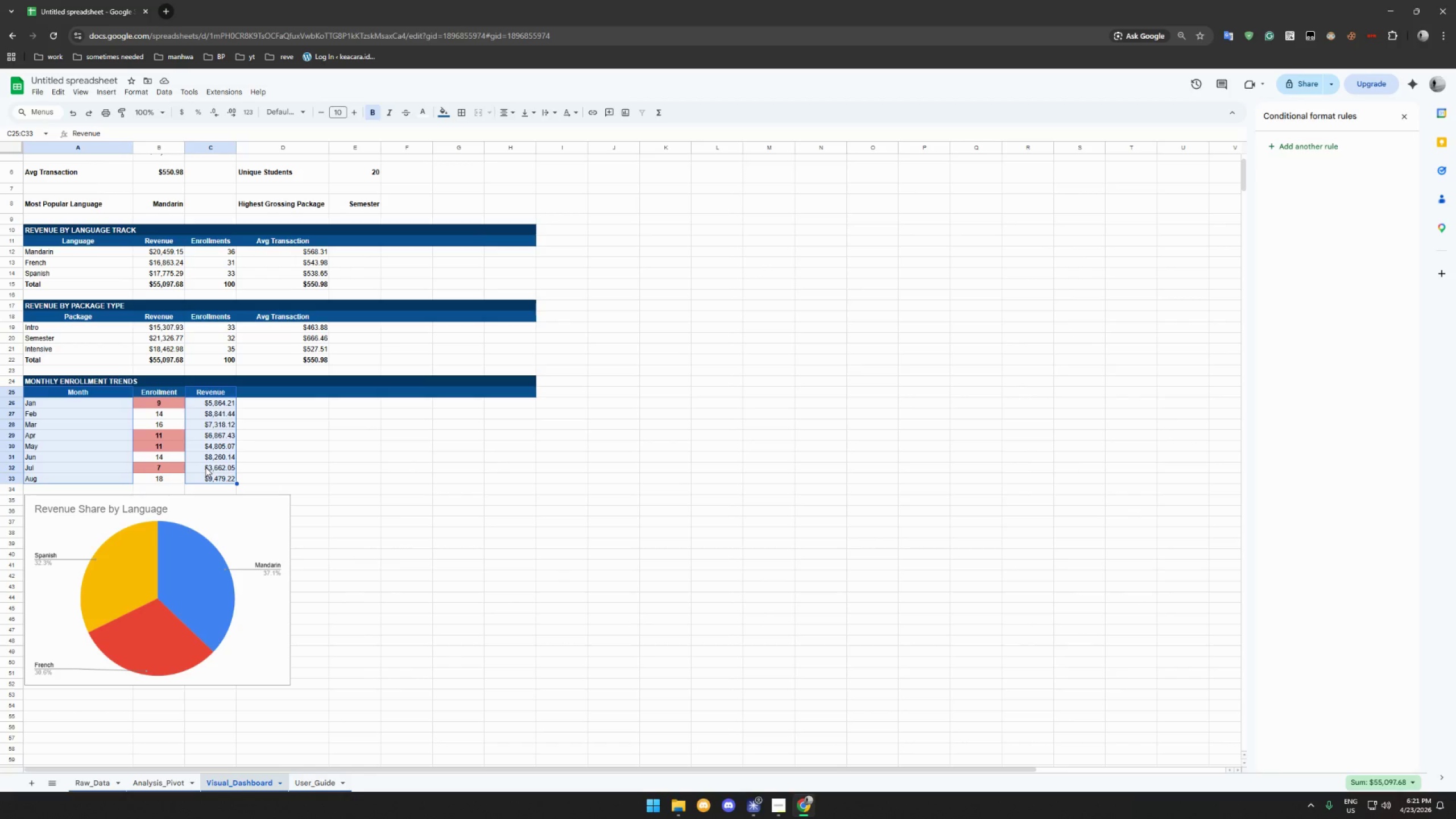 
hold_key(key=ControlLeft, duration=0.38)
 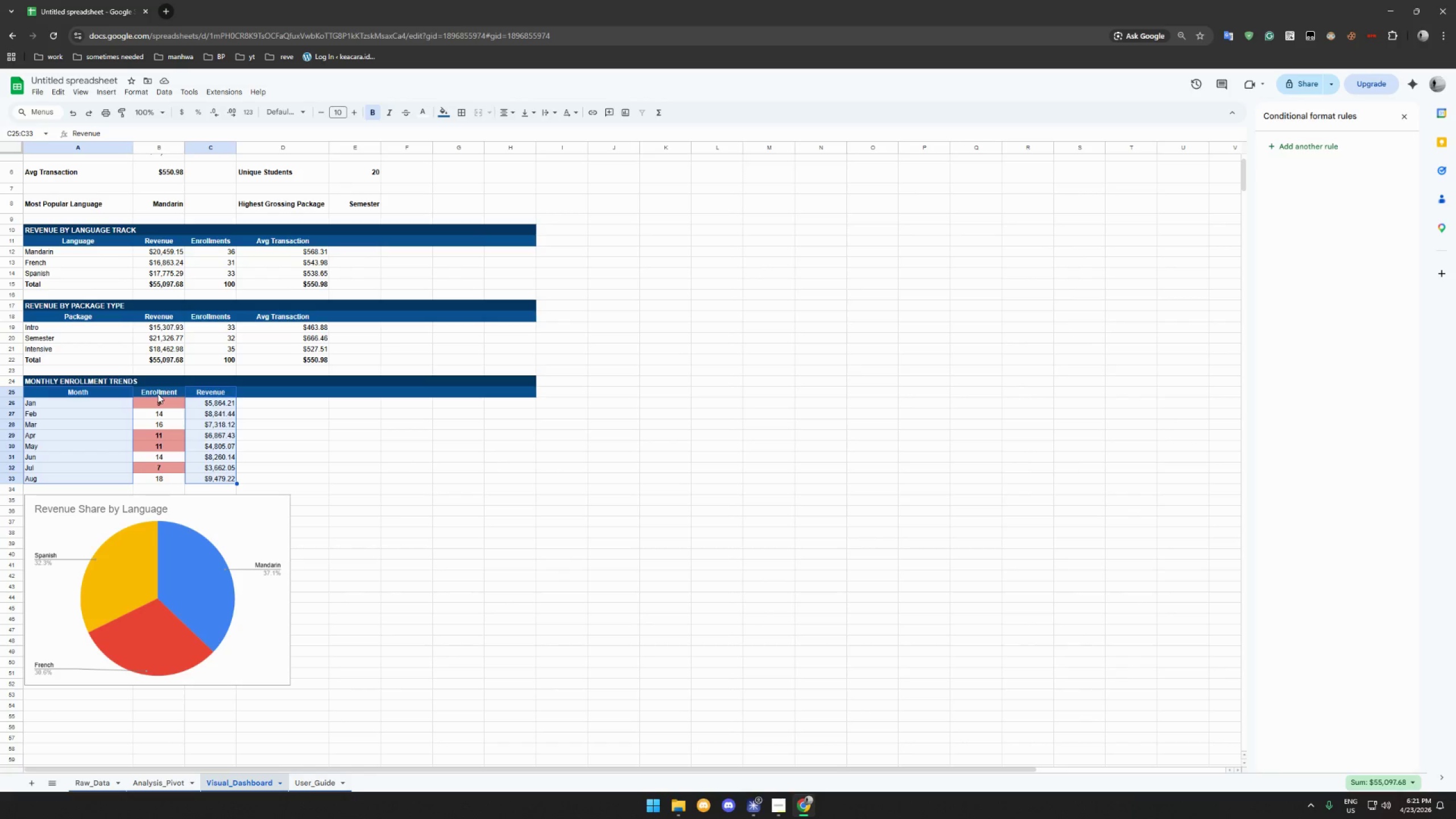 
left_click([158, 394])
 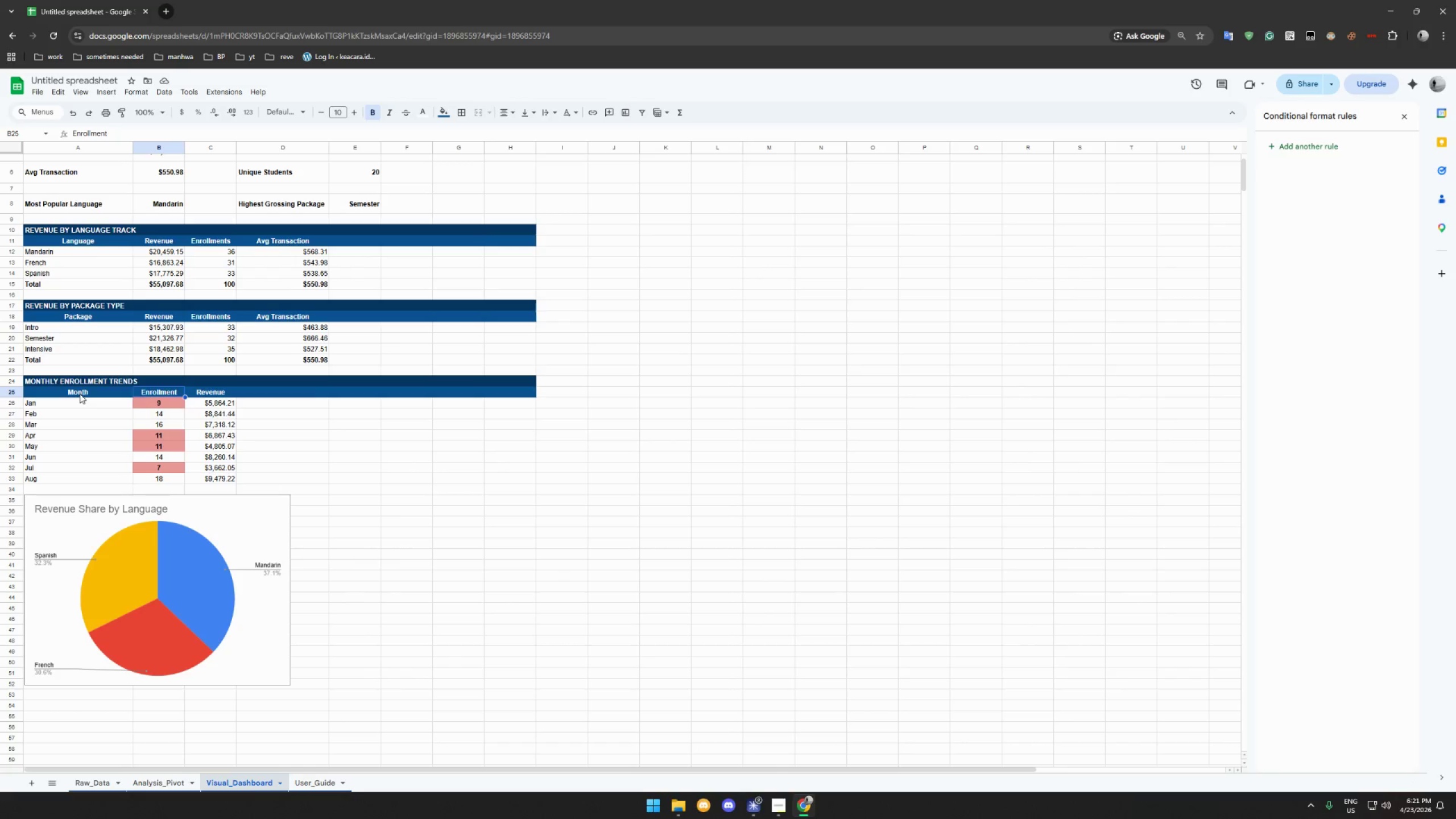 
left_click([79, 393])
 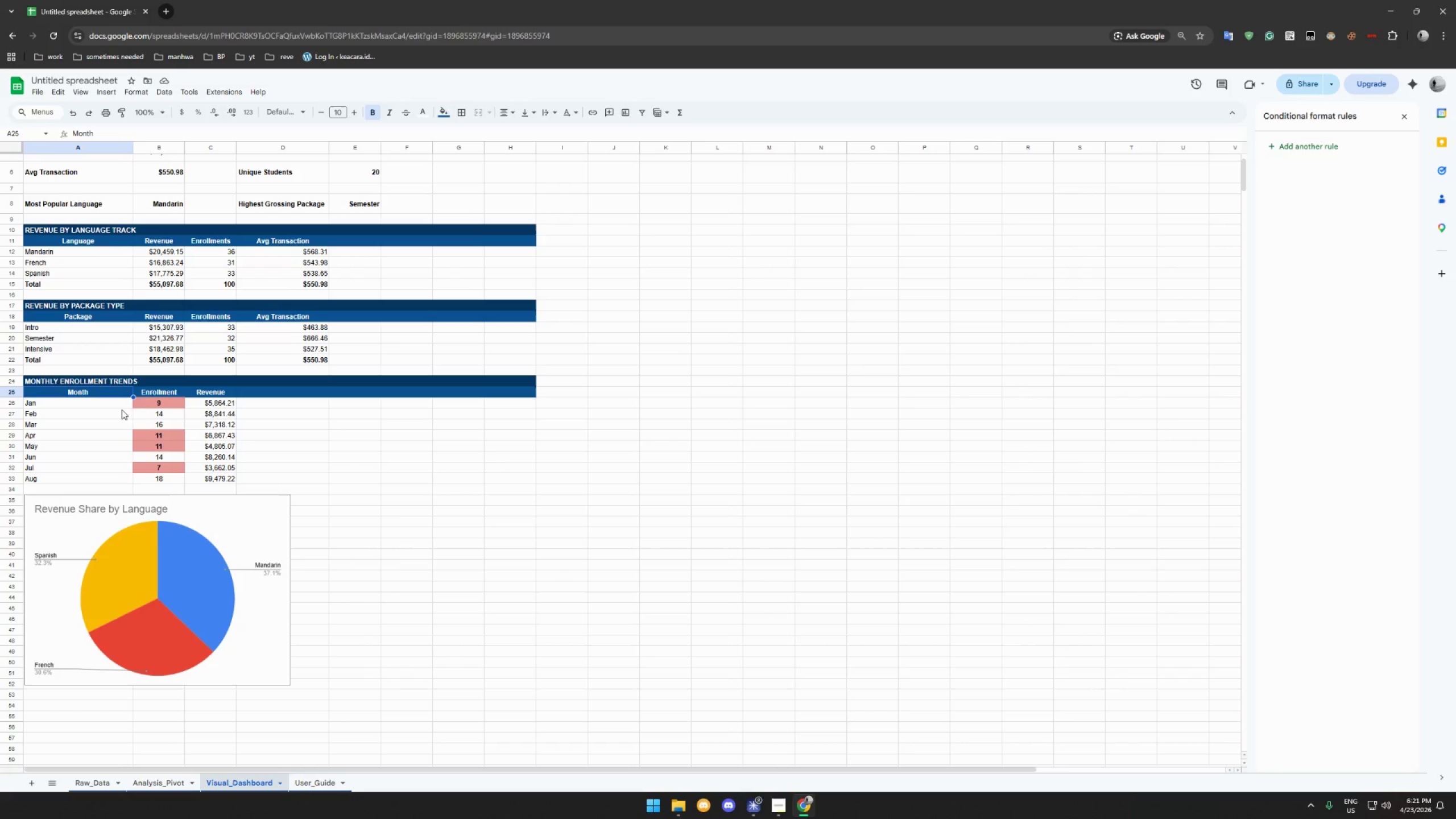 
hold_key(key=ShiftLeft, duration=0.9)
left_click([167, 479])
 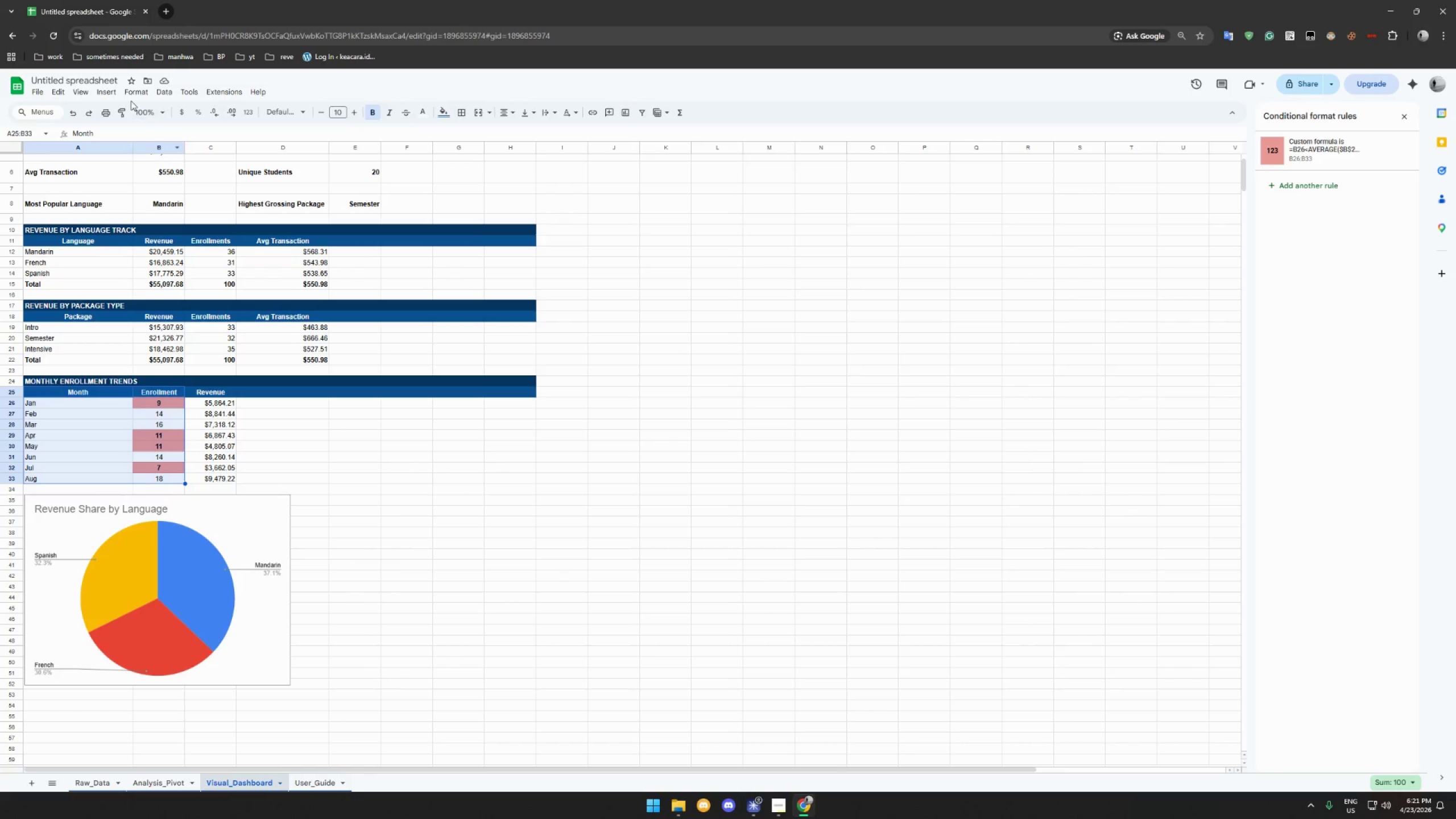 
left_click([113, 94])
 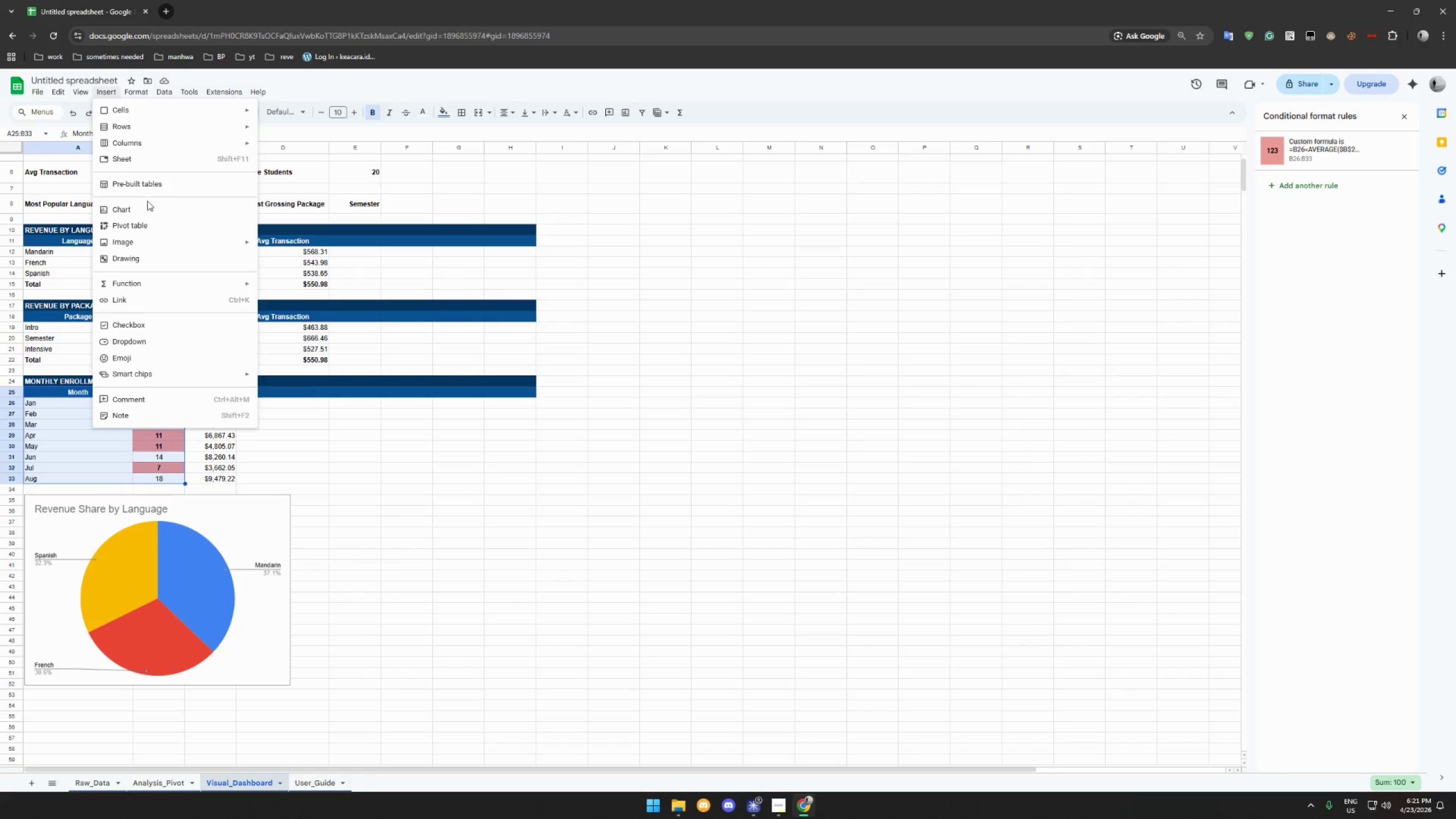 
left_click([147, 205])
 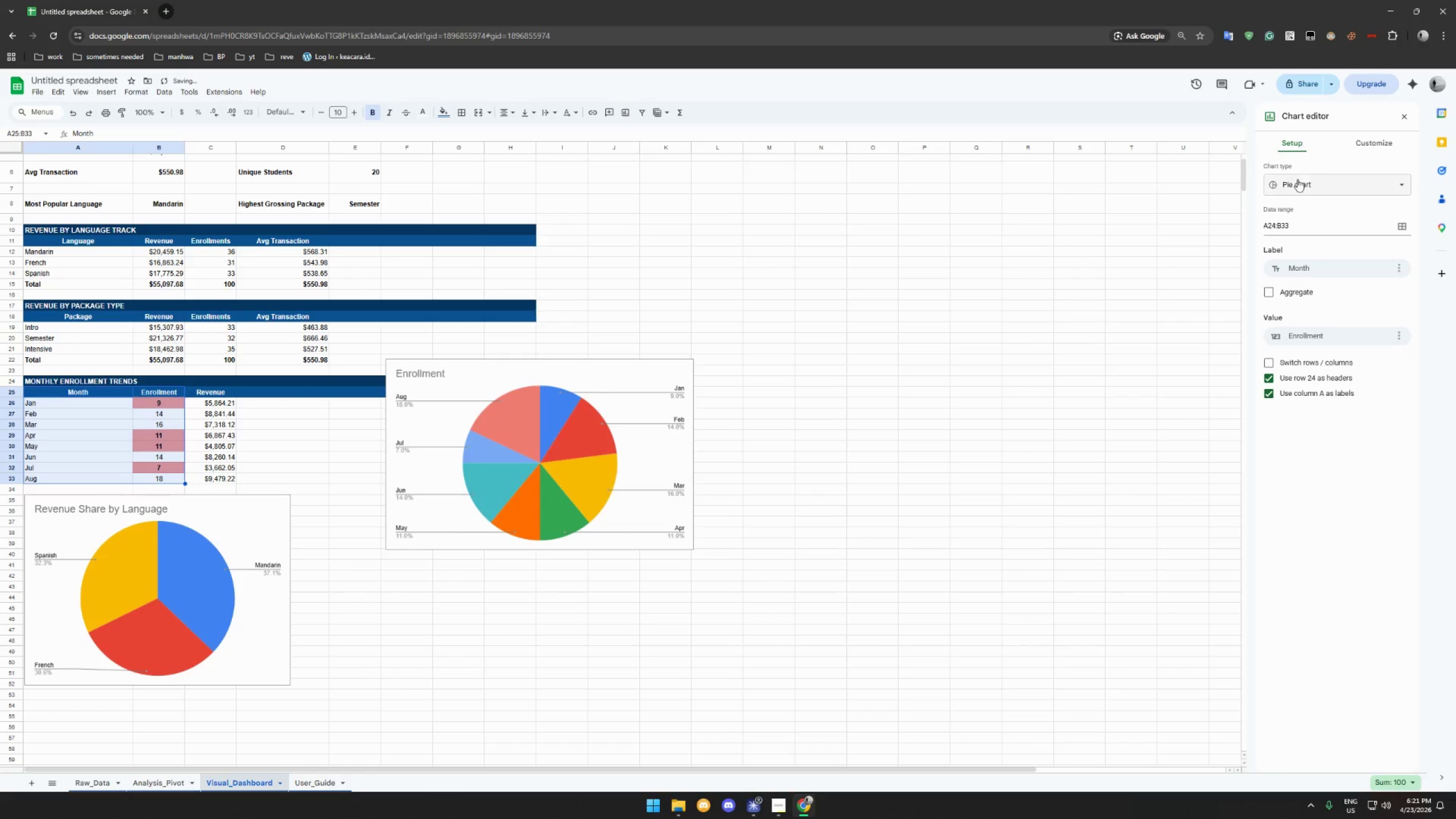 
left_click([1291, 184])
 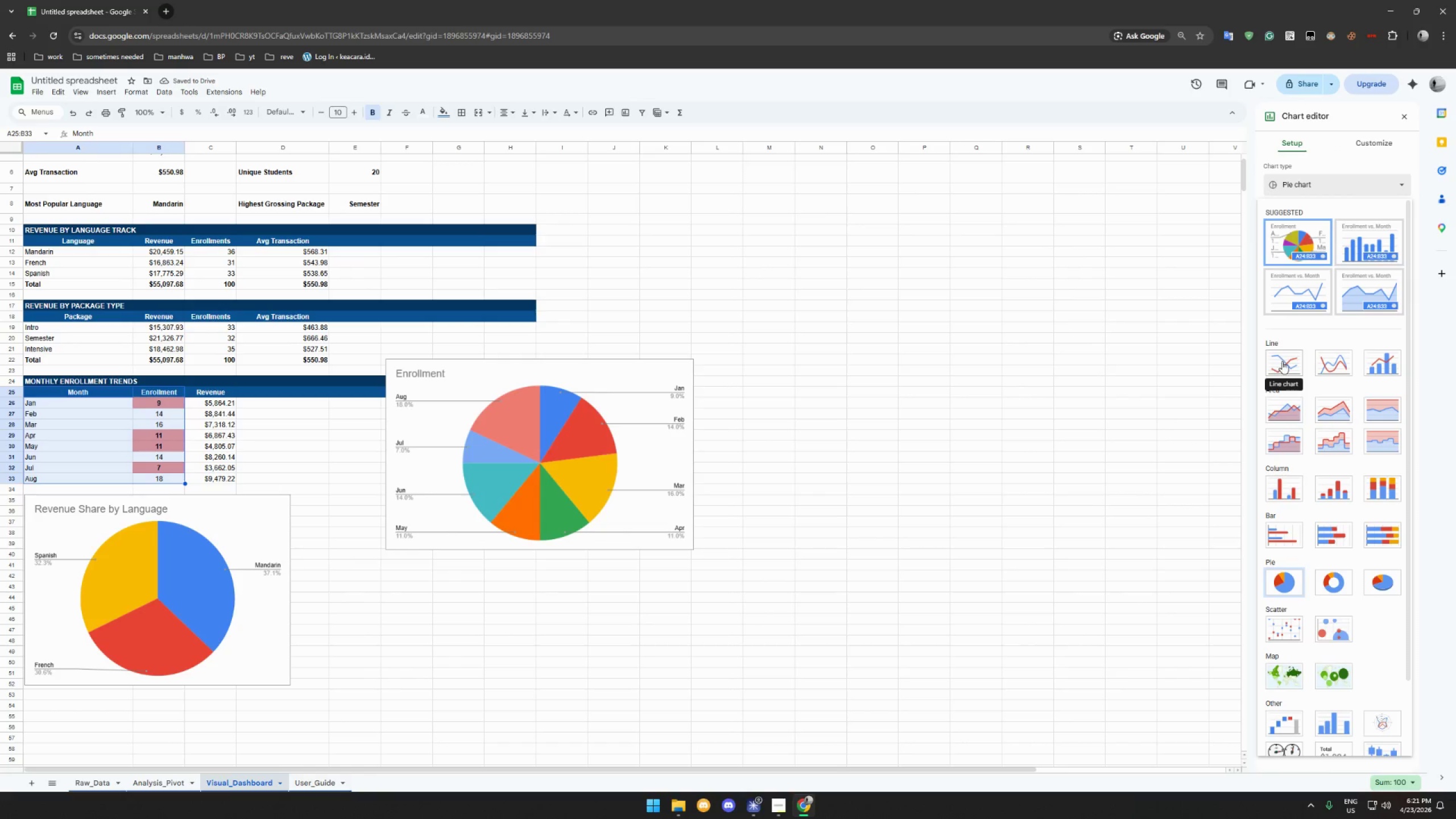 
left_click([1282, 361])
 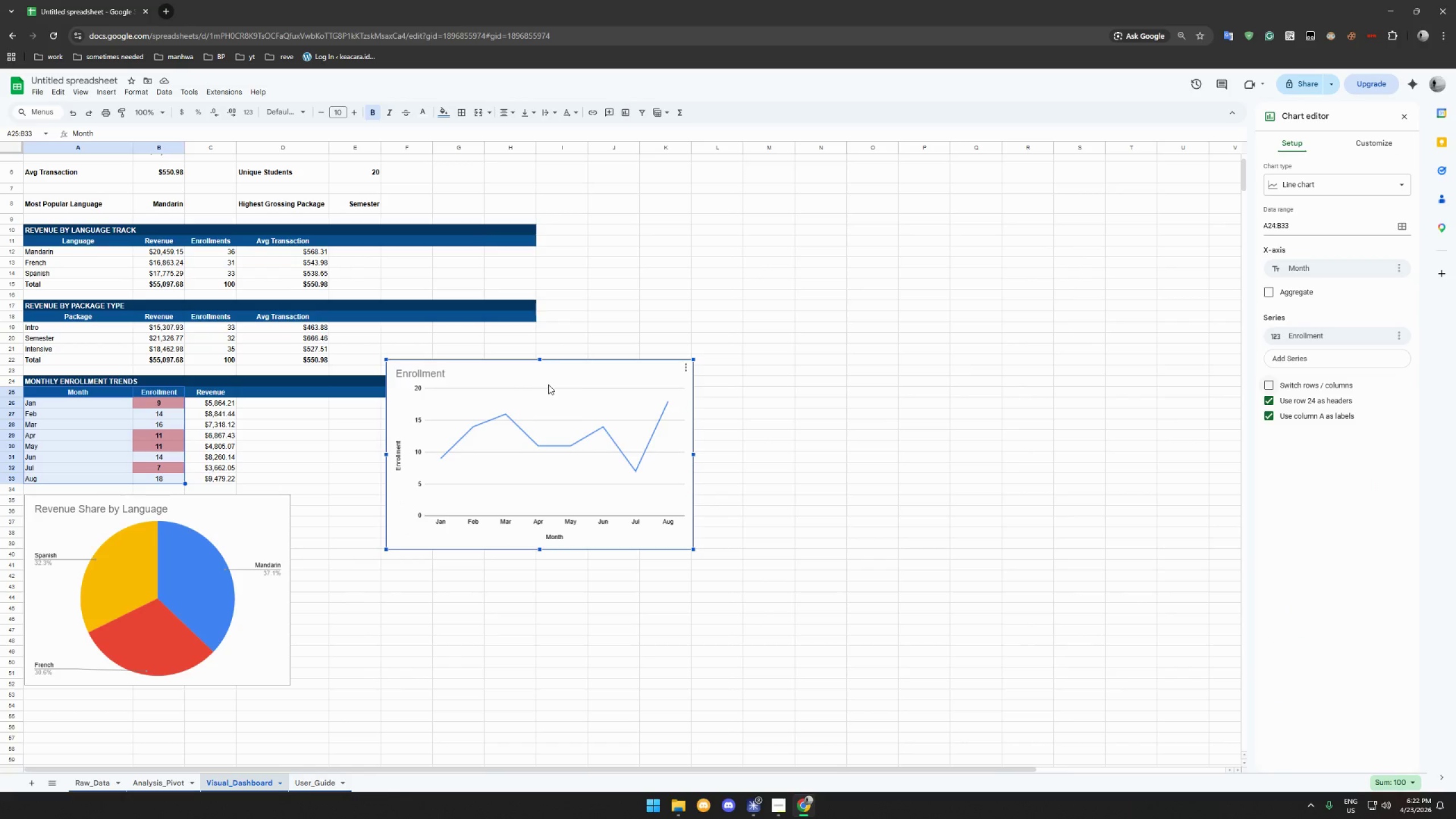 
wait(7.71)
 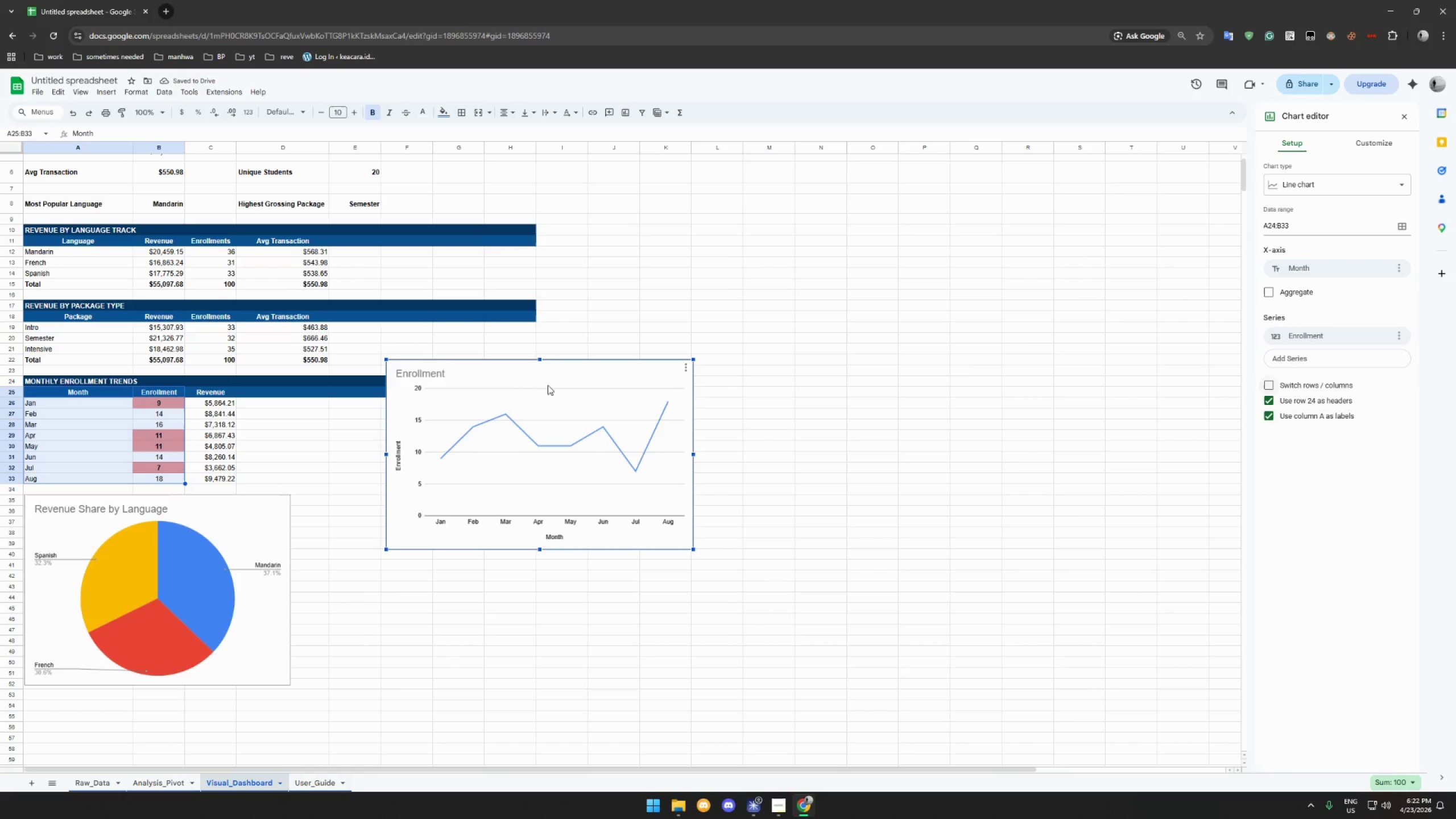 
left_click_drag(start_coordinate=[586, 382], to_coordinate=[494, 518])
 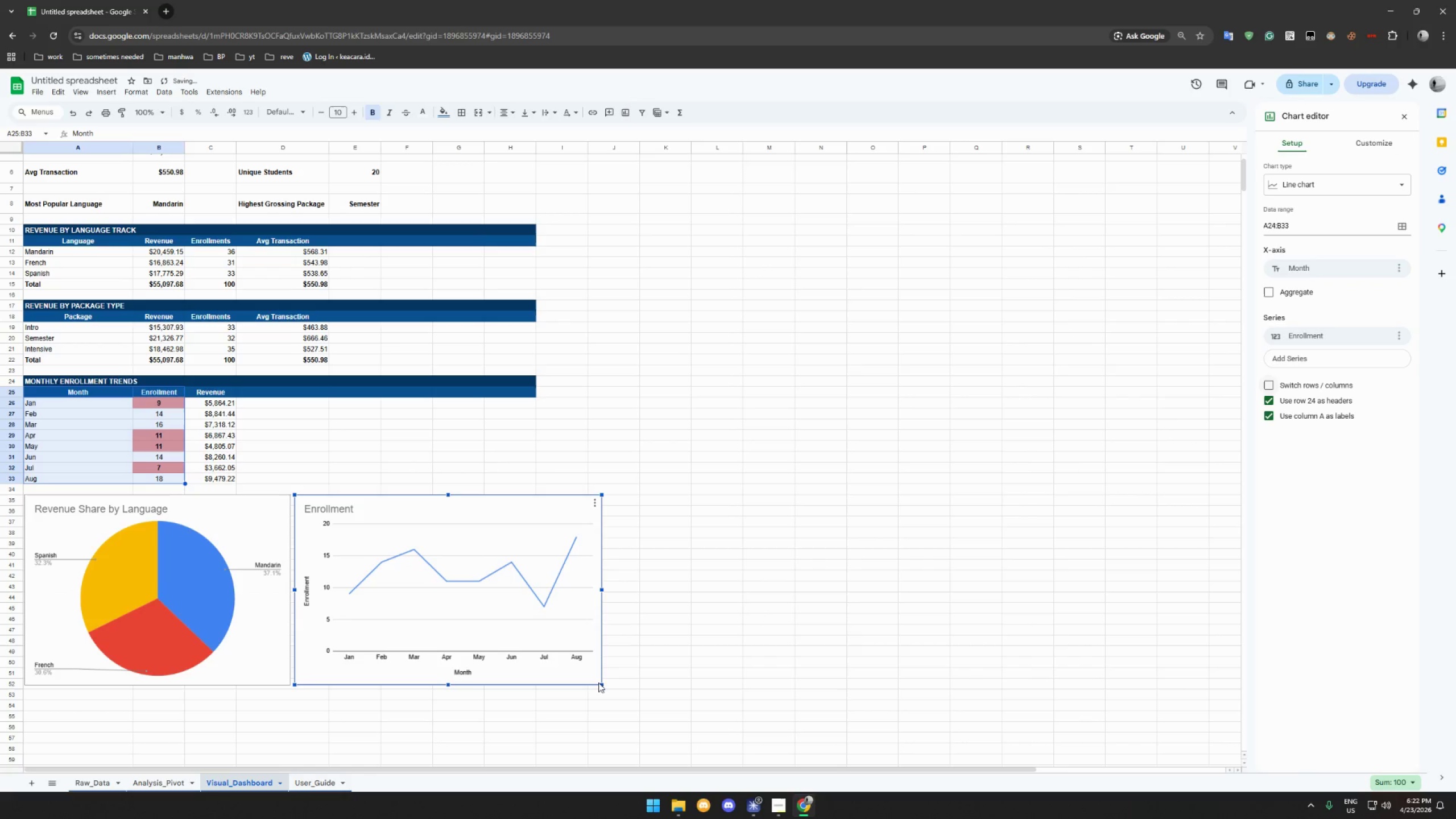 
left_click_drag(start_coordinate=[601, 684], to_coordinate=[562, 686])
 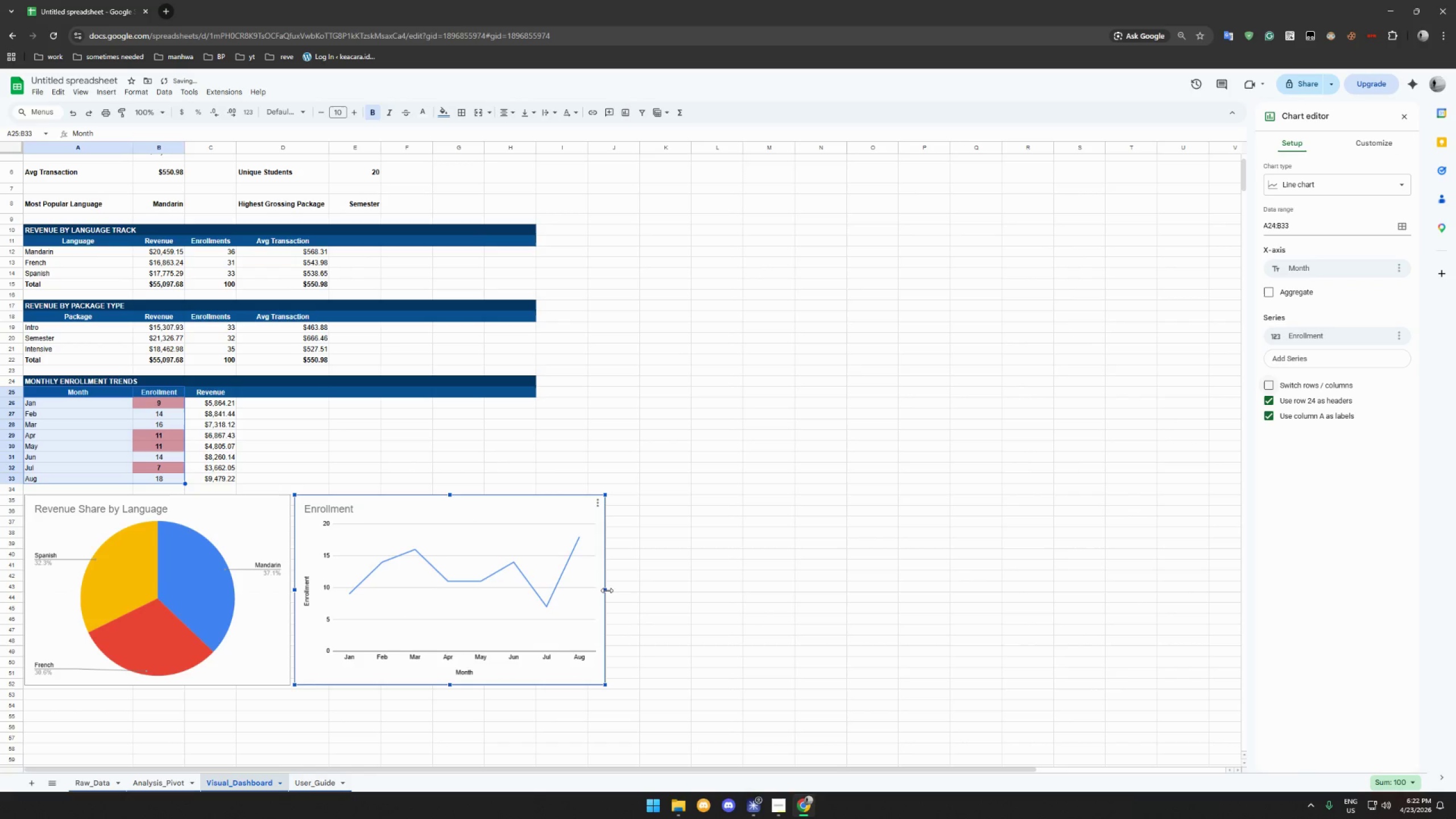 
left_click_drag(start_coordinate=[606, 590], to_coordinate=[537, 590])
 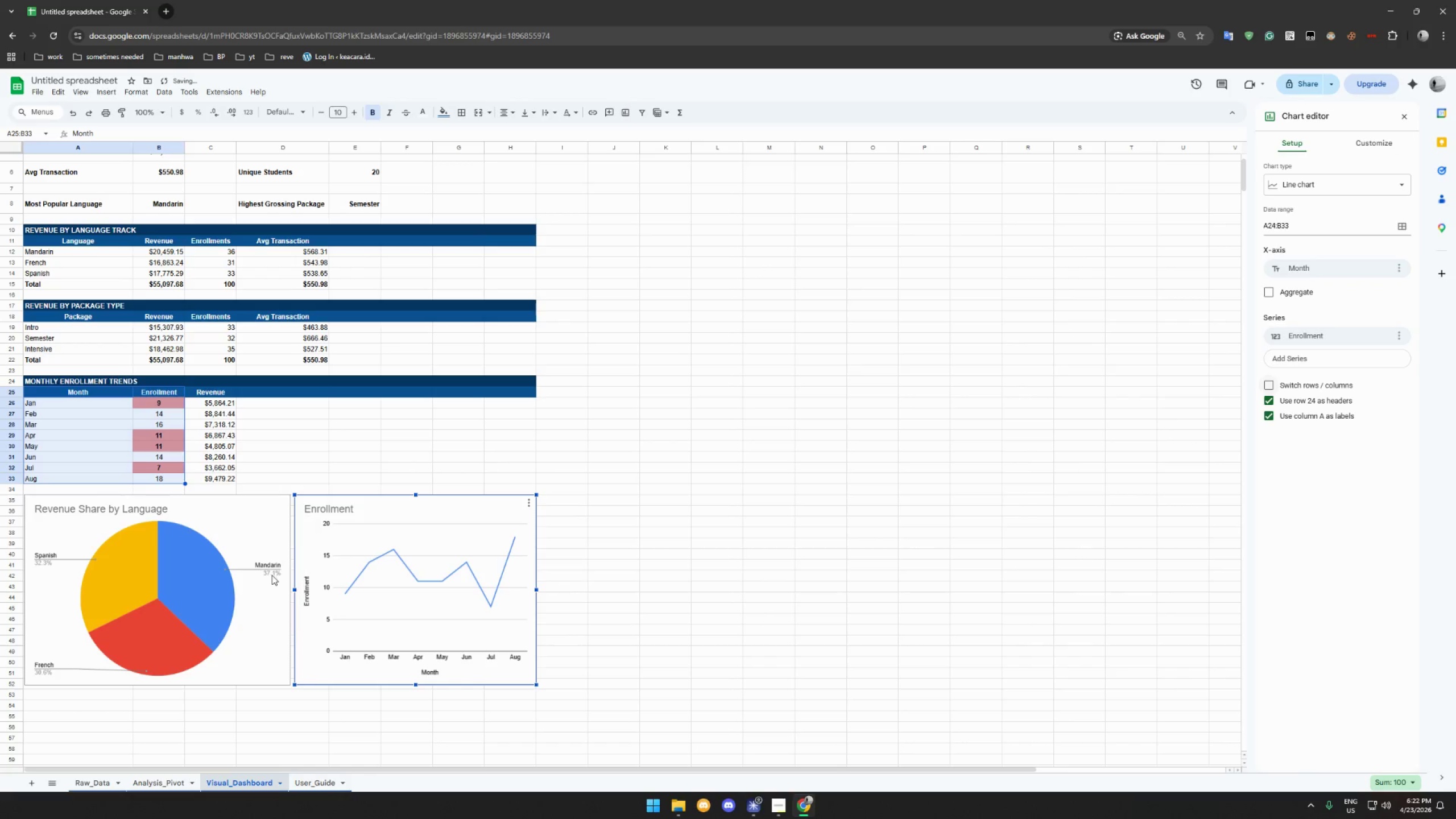 
left_click([270, 575])
 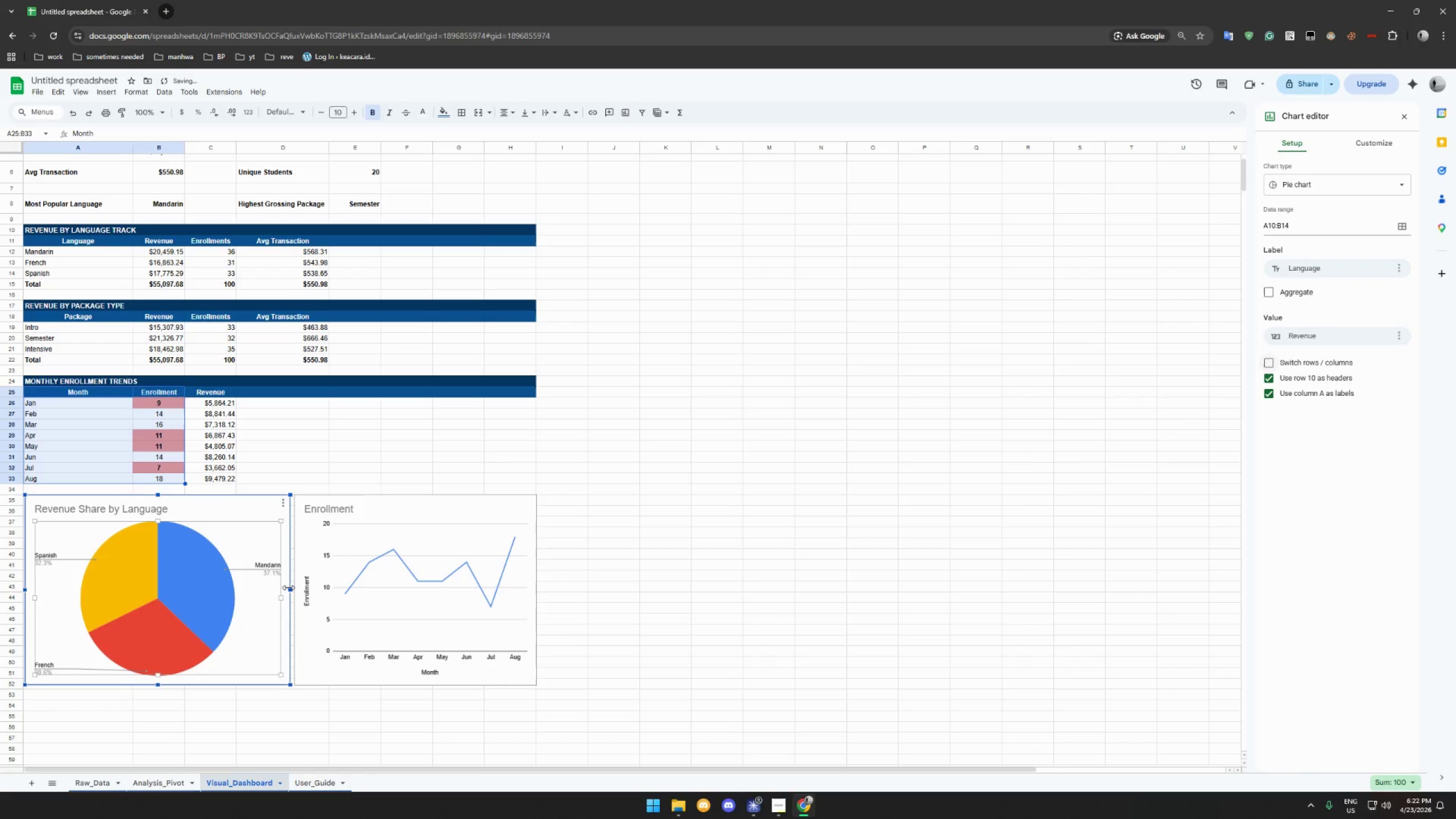 
left_click_drag(start_coordinate=[290, 588], to_coordinate=[263, 586])
 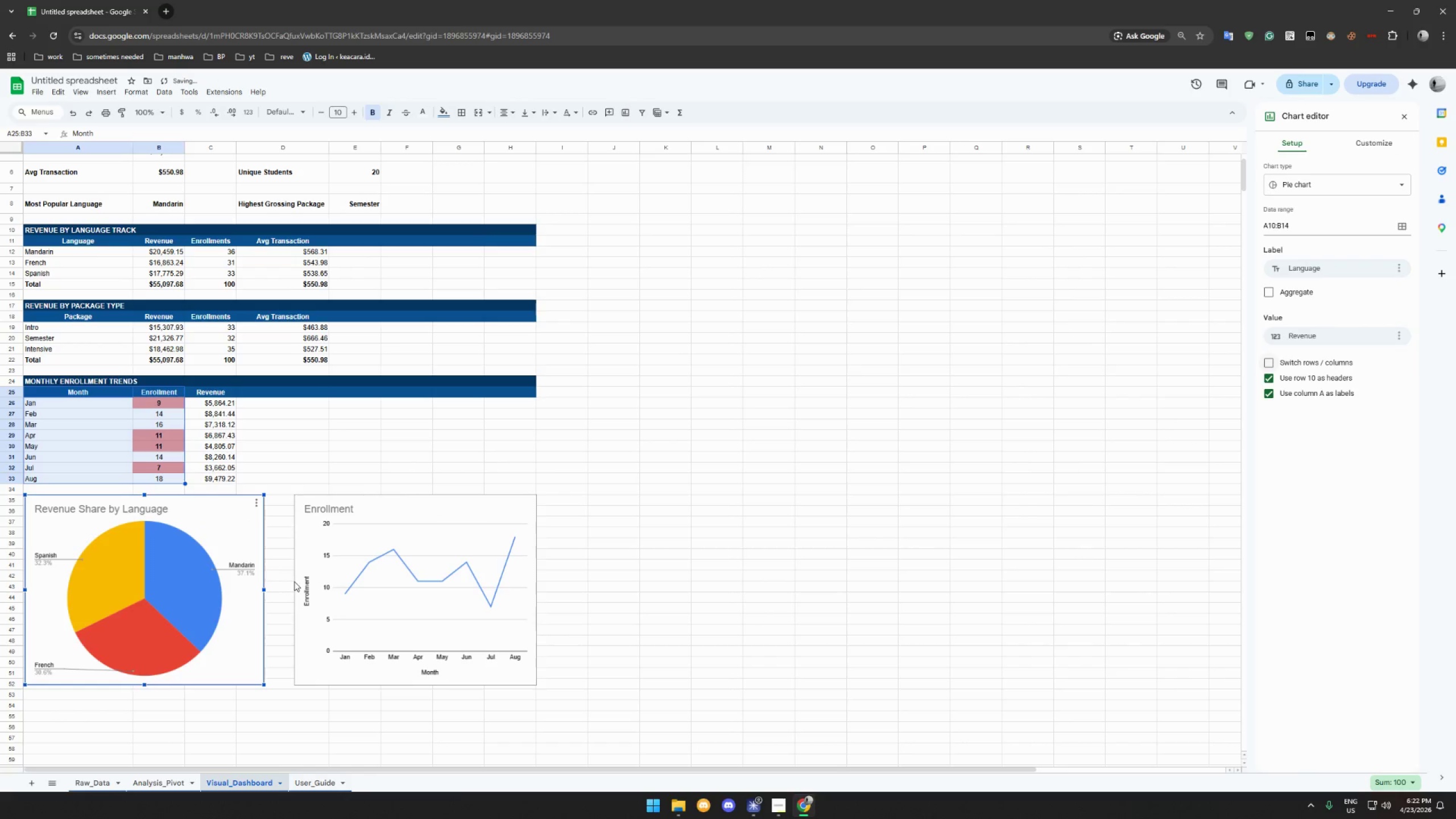 
left_click([295, 581])
 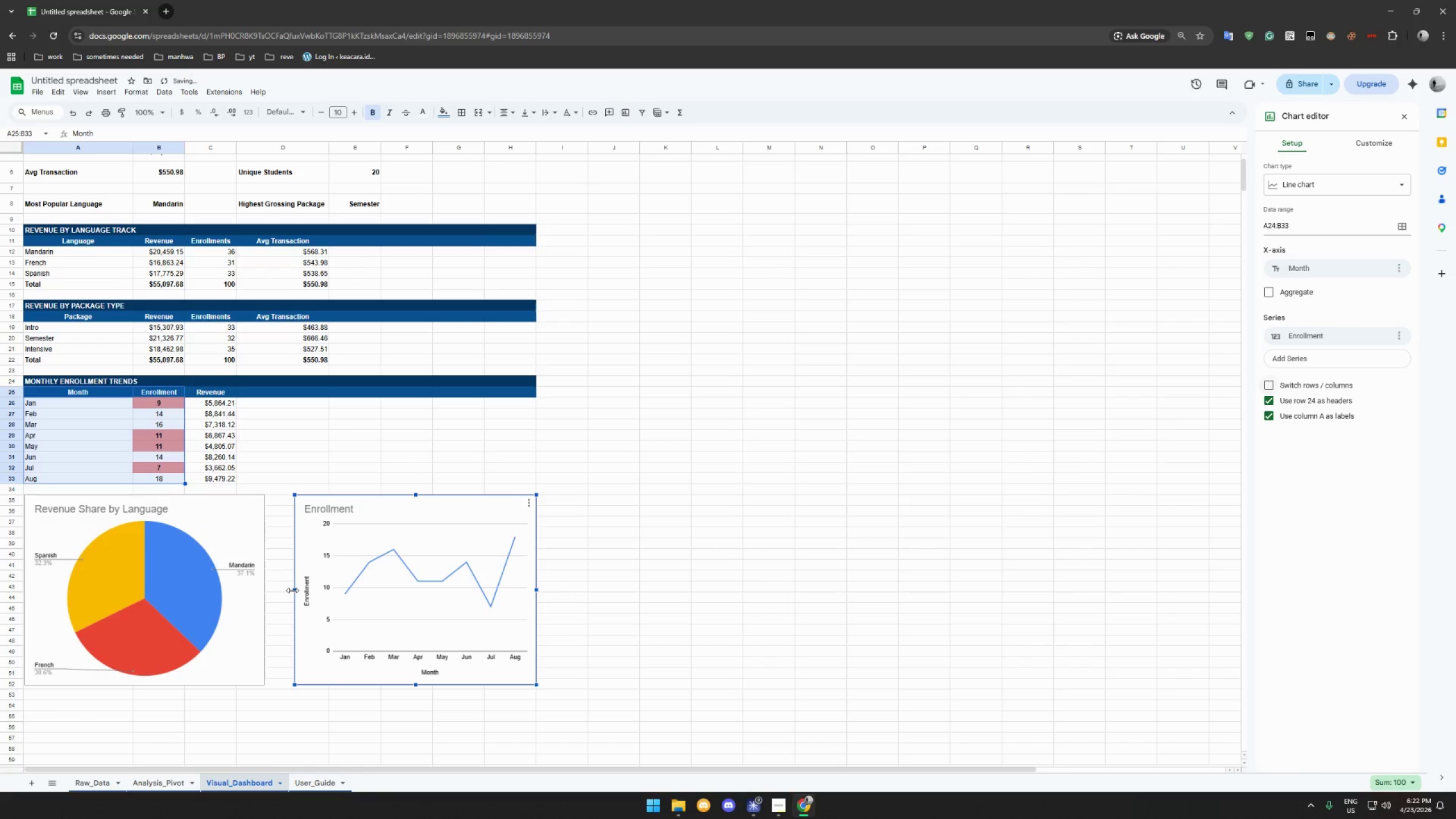 
left_click_drag(start_coordinate=[292, 590], to_coordinate=[277, 589])
 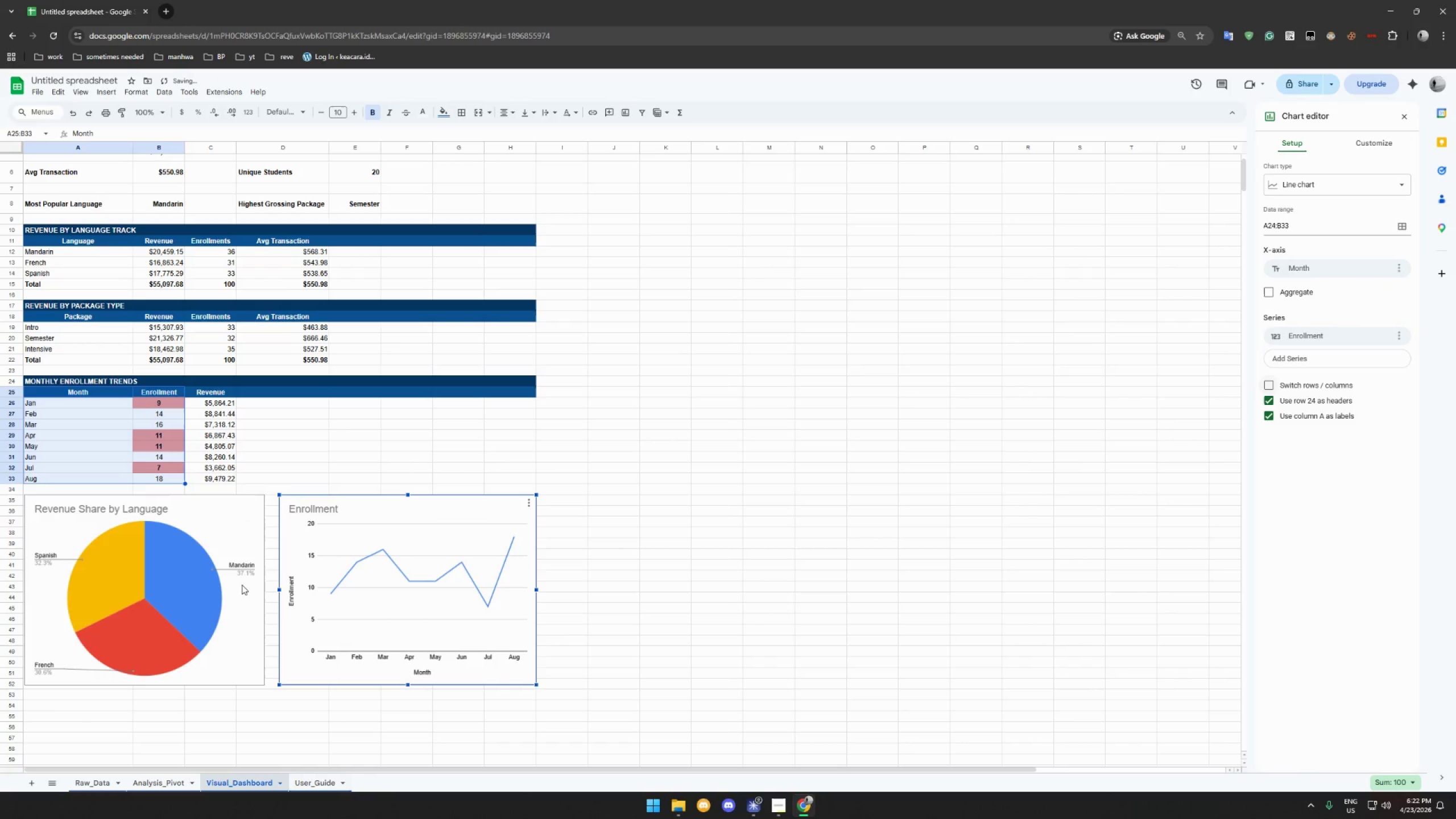 
left_click([245, 585])
 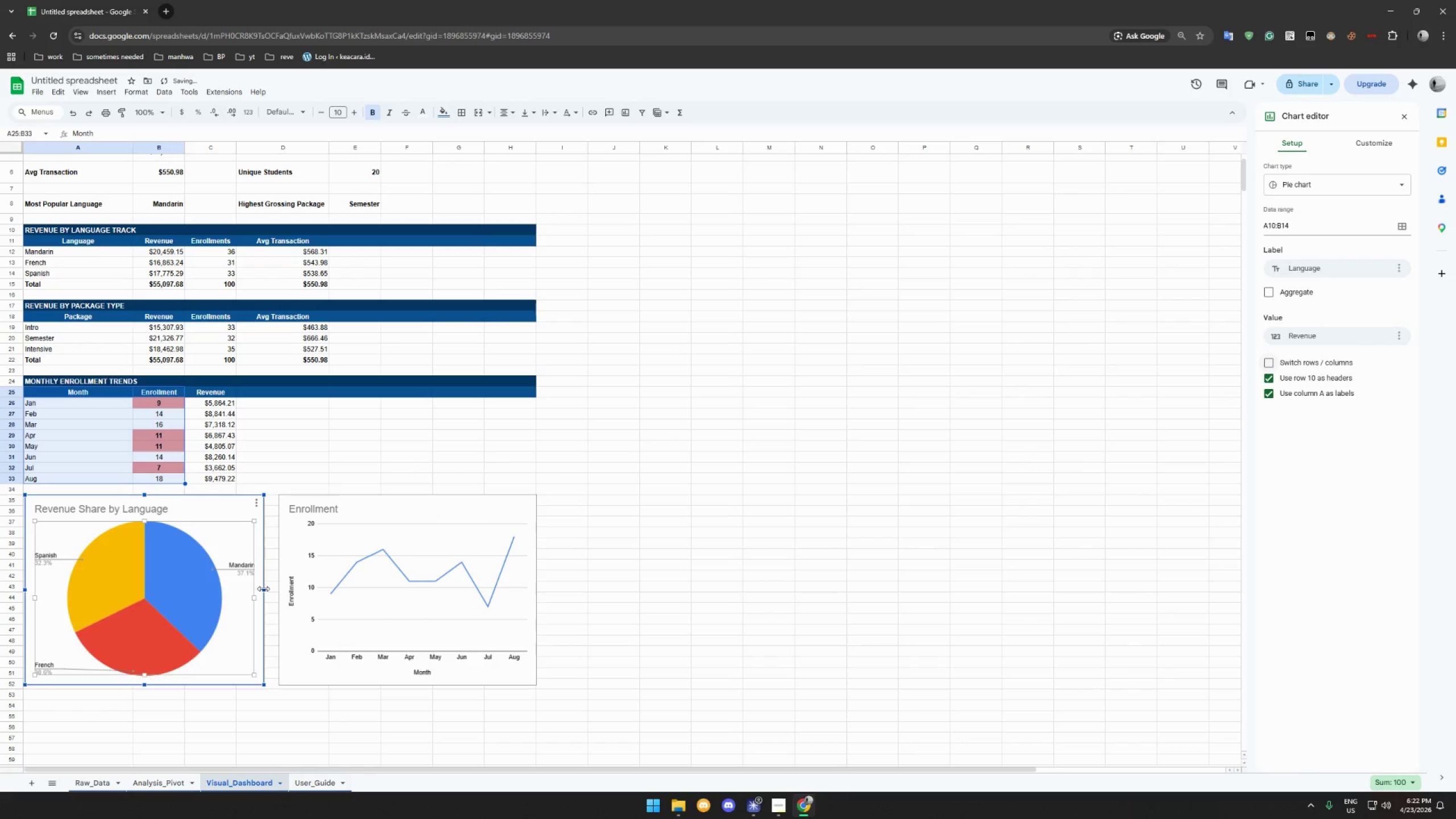 
left_click_drag(start_coordinate=[263, 589], to_coordinate=[270, 589])
 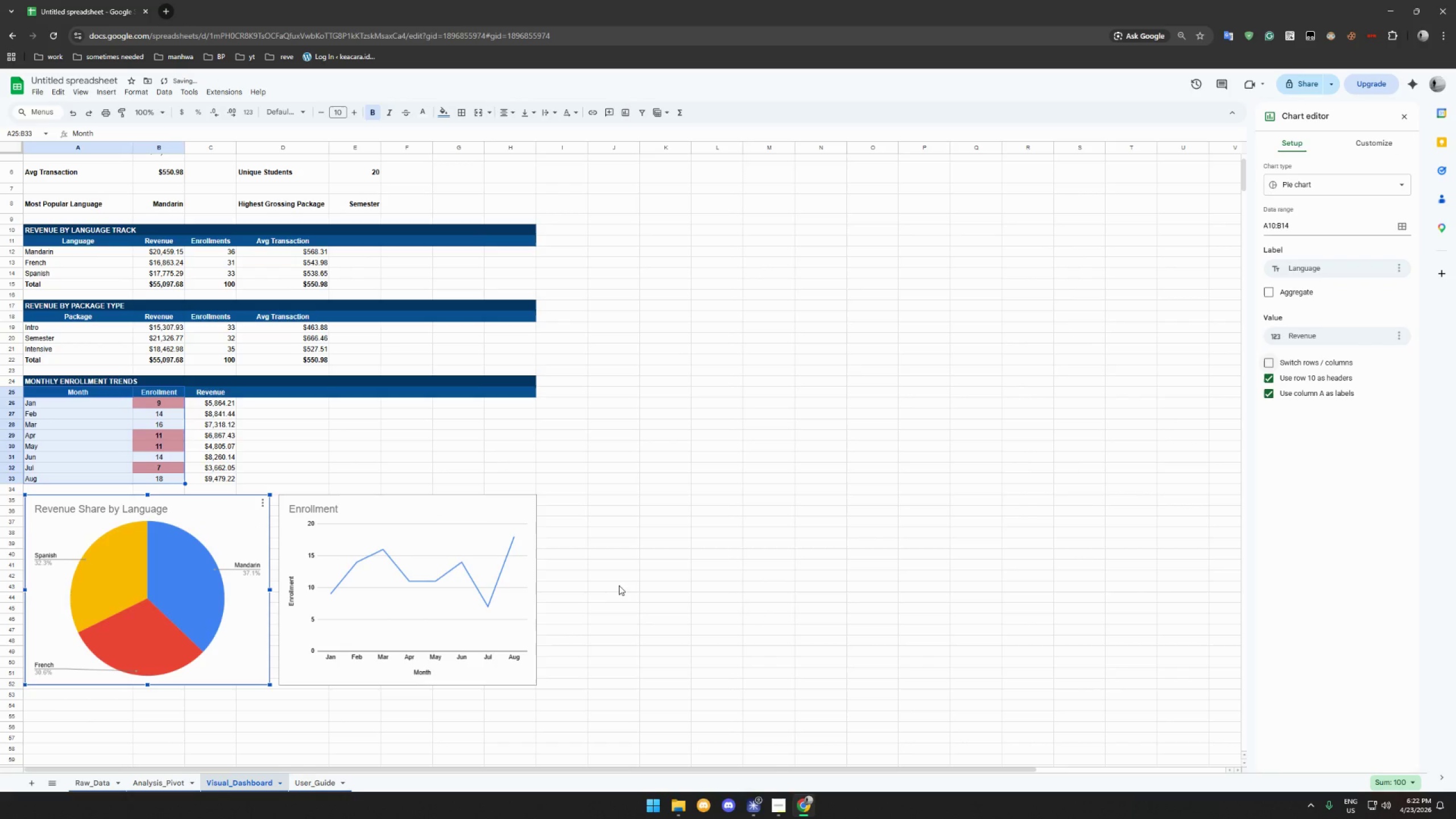 
left_click([622, 585])
 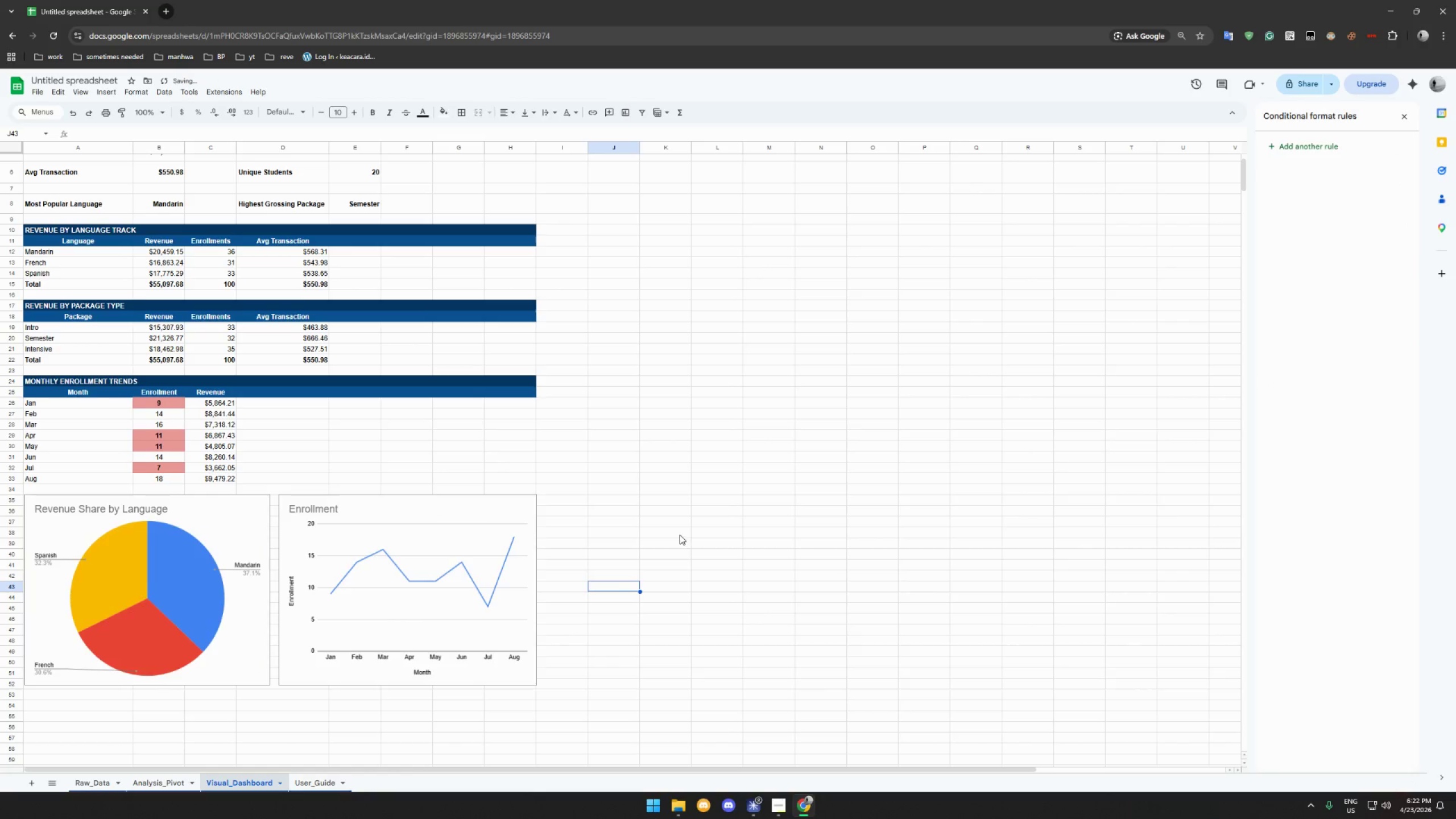 
scroll: coordinate [680, 535], scroll_direction: down, amount: 4.0
 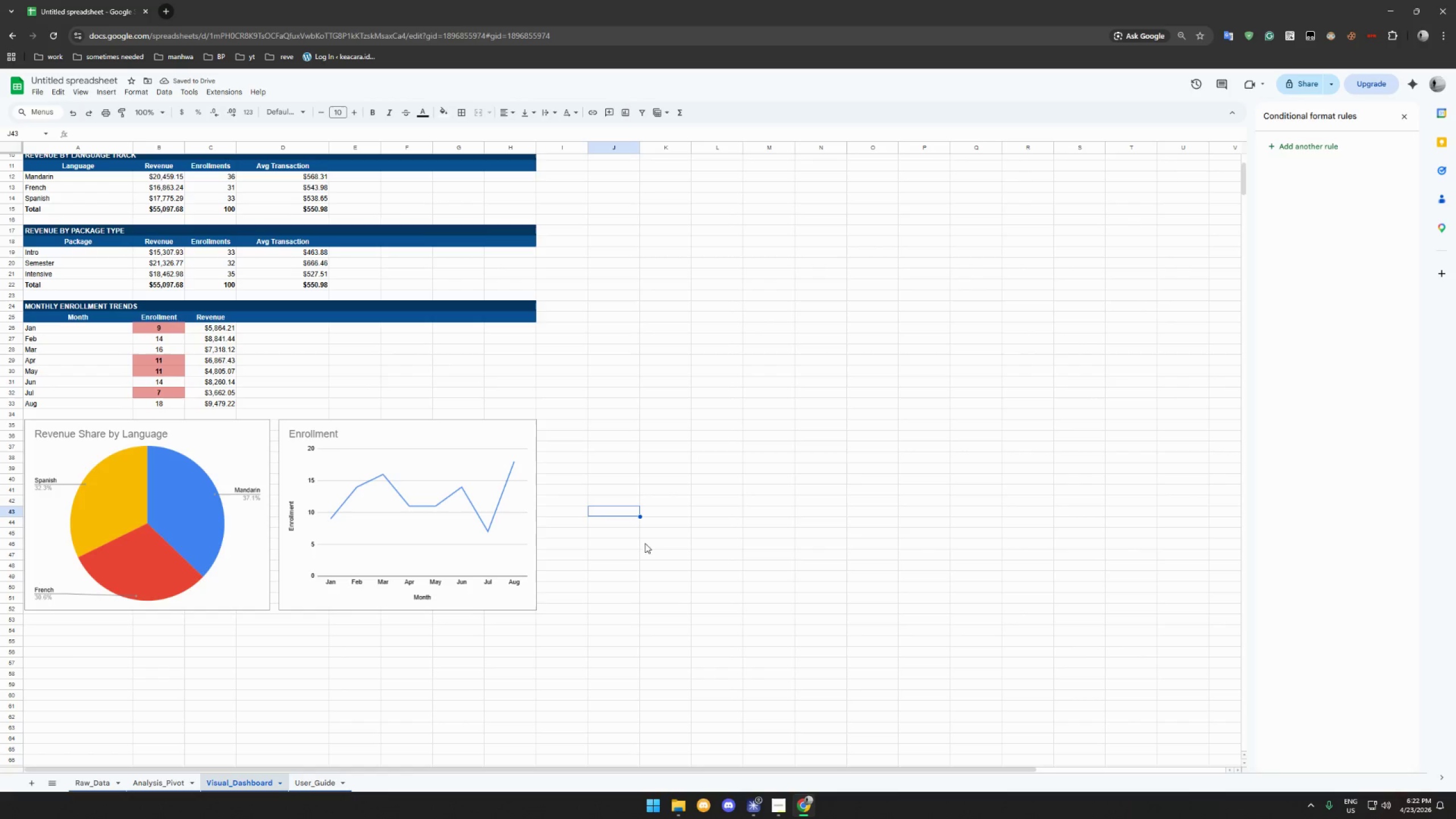 
scroll: coordinate [658, 547], scroll_direction: up, amount: 10.0
 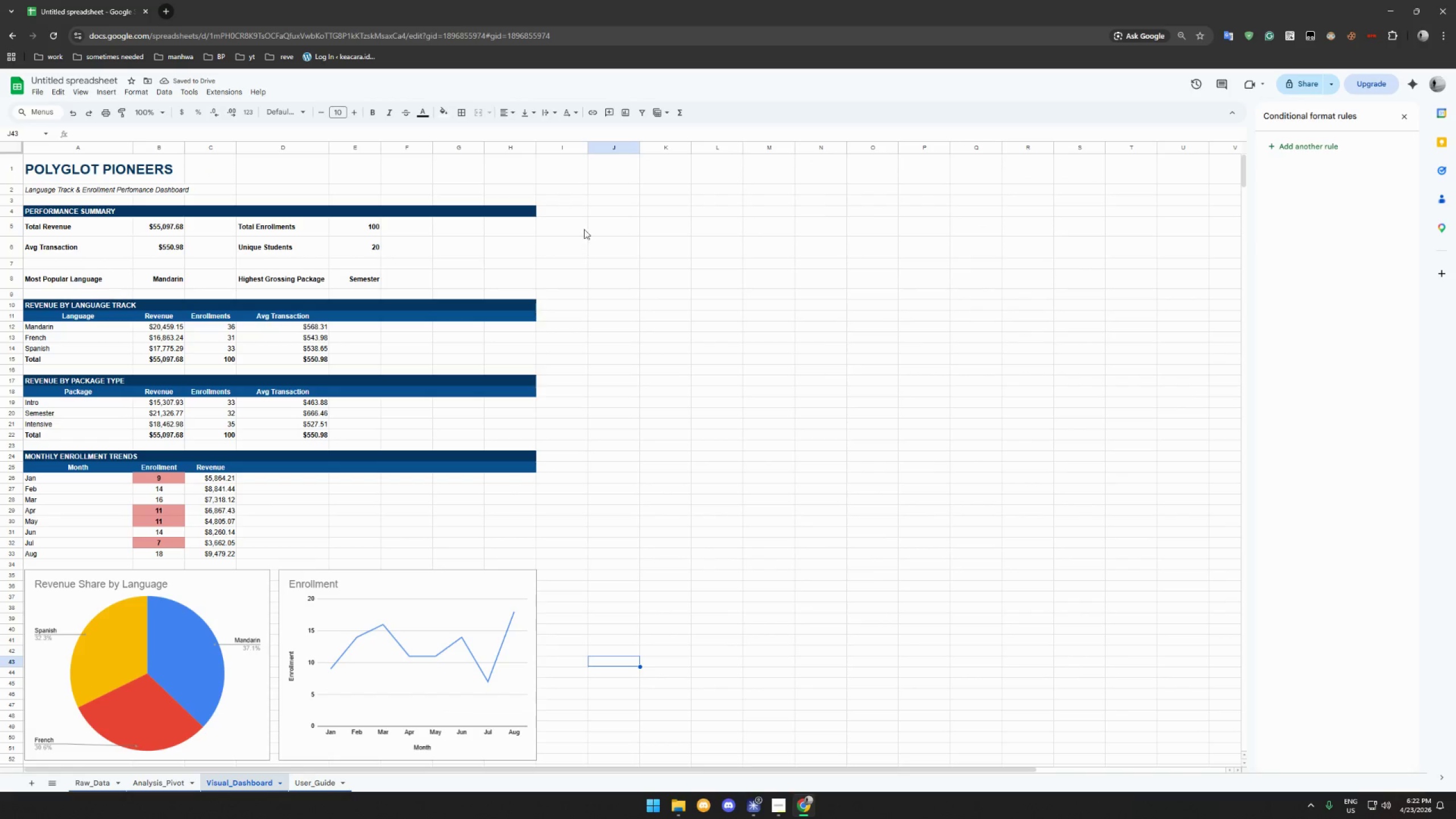 
left_click([562, 166])
 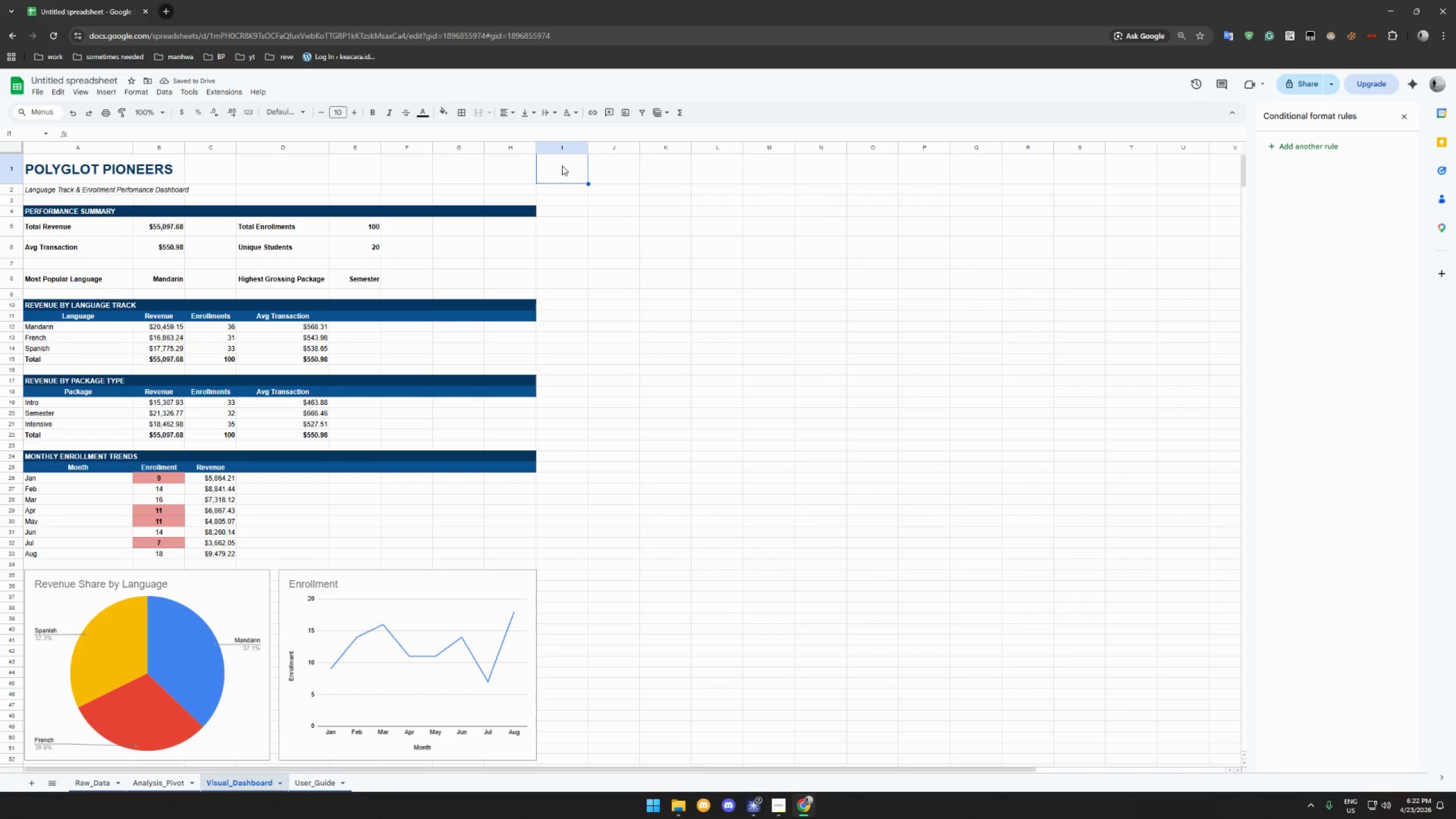 
key(Control+Shift+ArrowRight)
 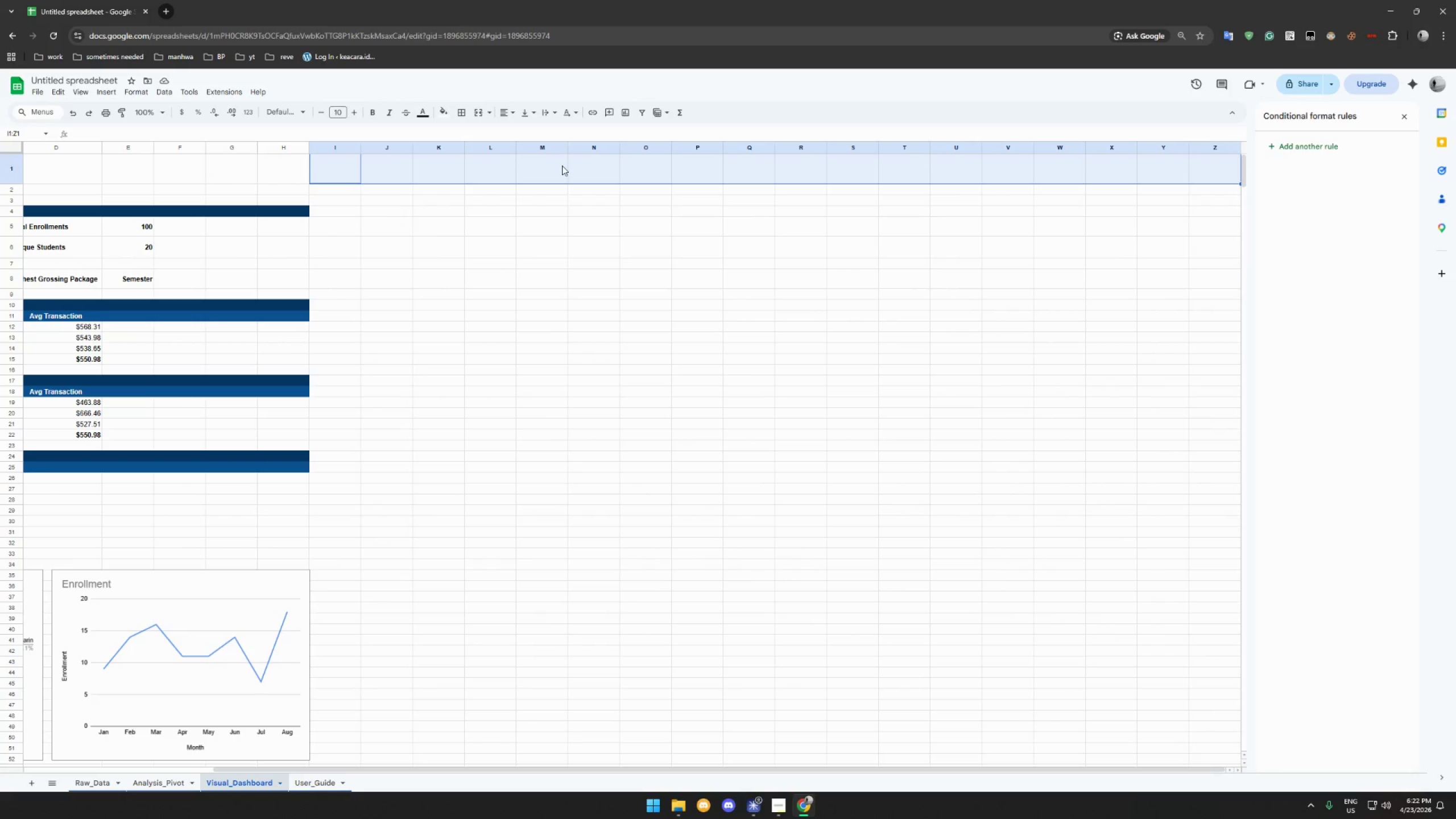 
mouse_move([329, 175])
 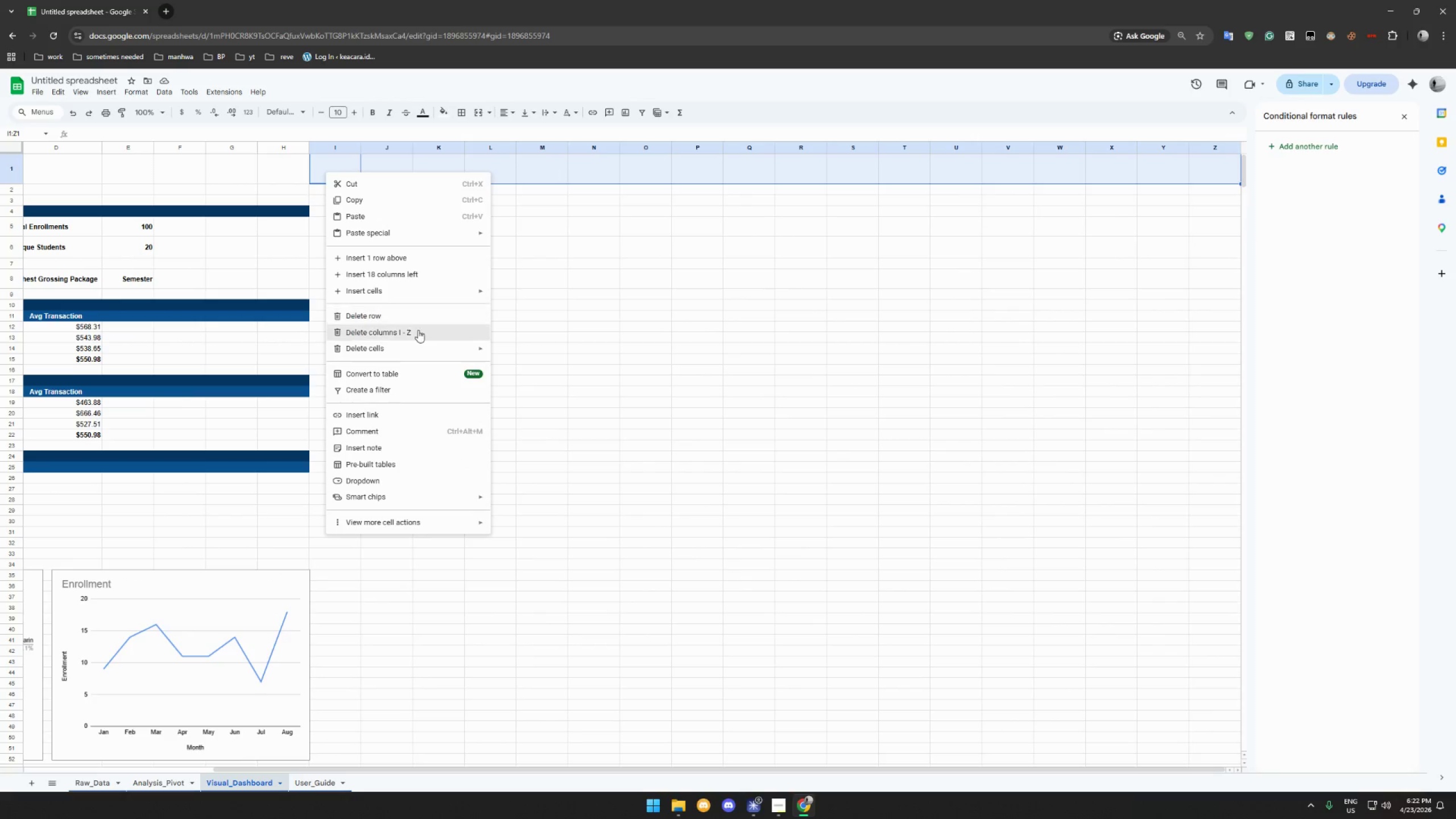 
left_click([417, 332])
 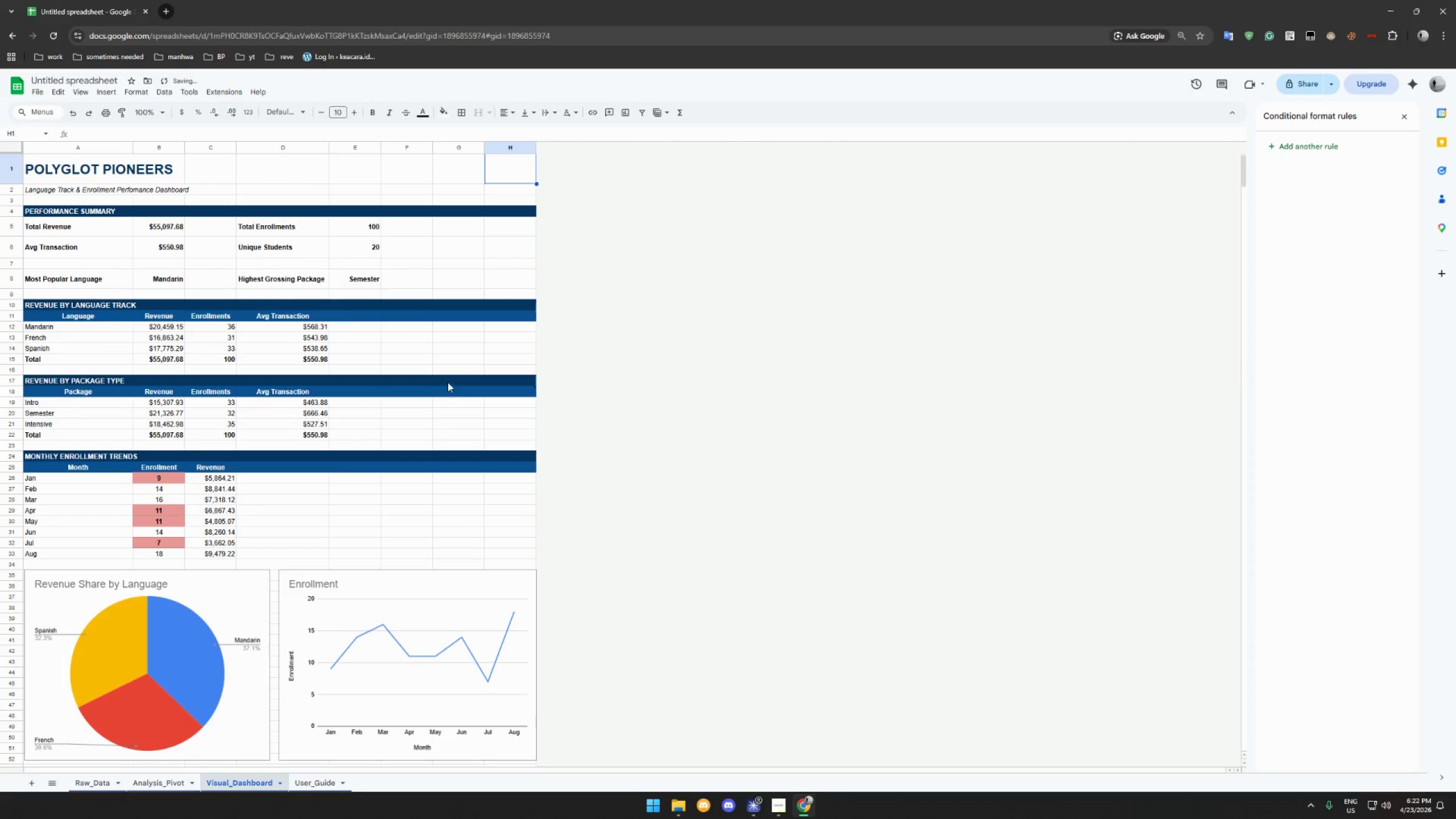 
scroll: coordinate [434, 382], scroll_direction: down, amount: 15.0
 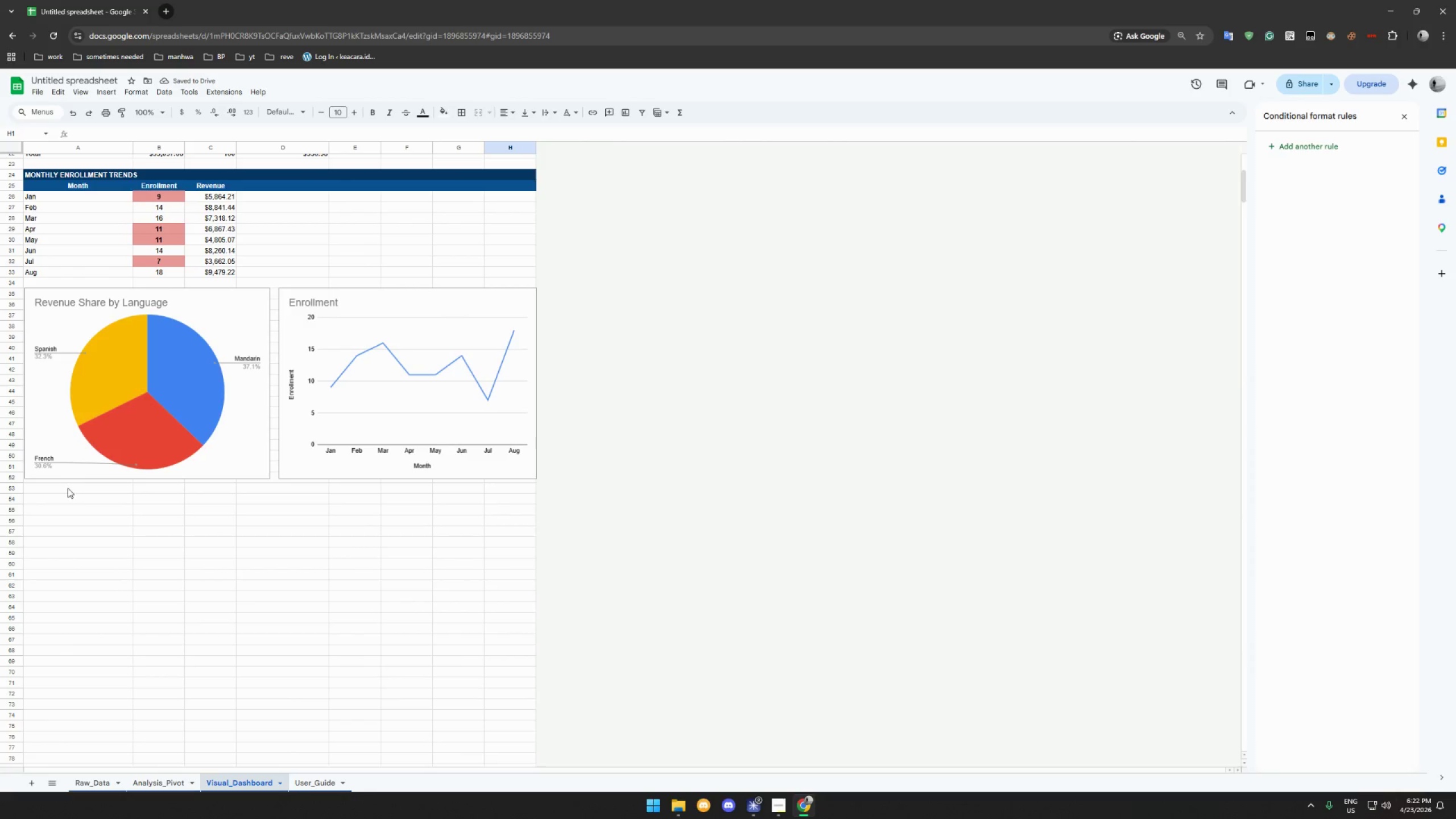 
left_click([67, 490])
 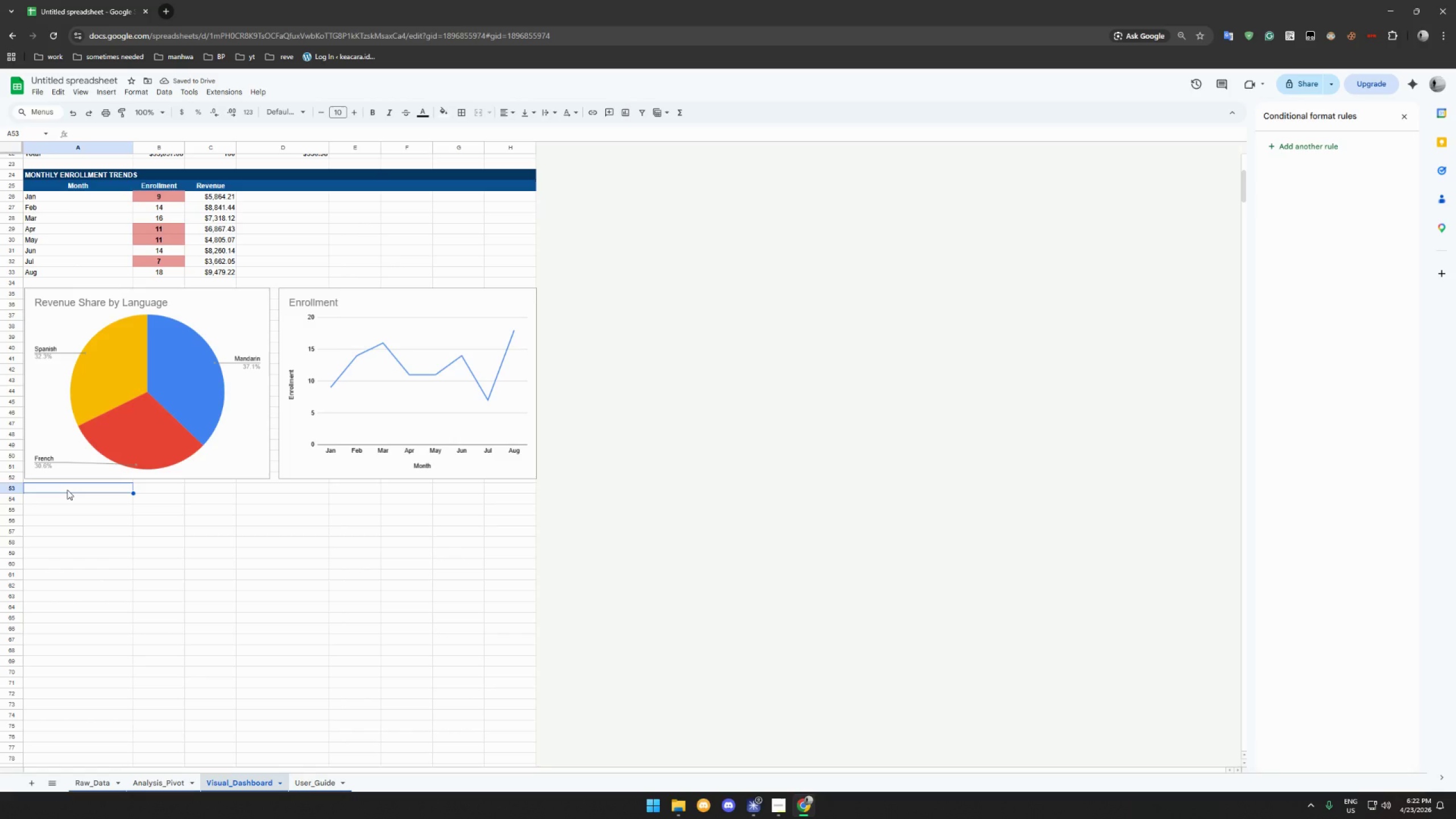 
key(Control+Shift+ArrowDown)
 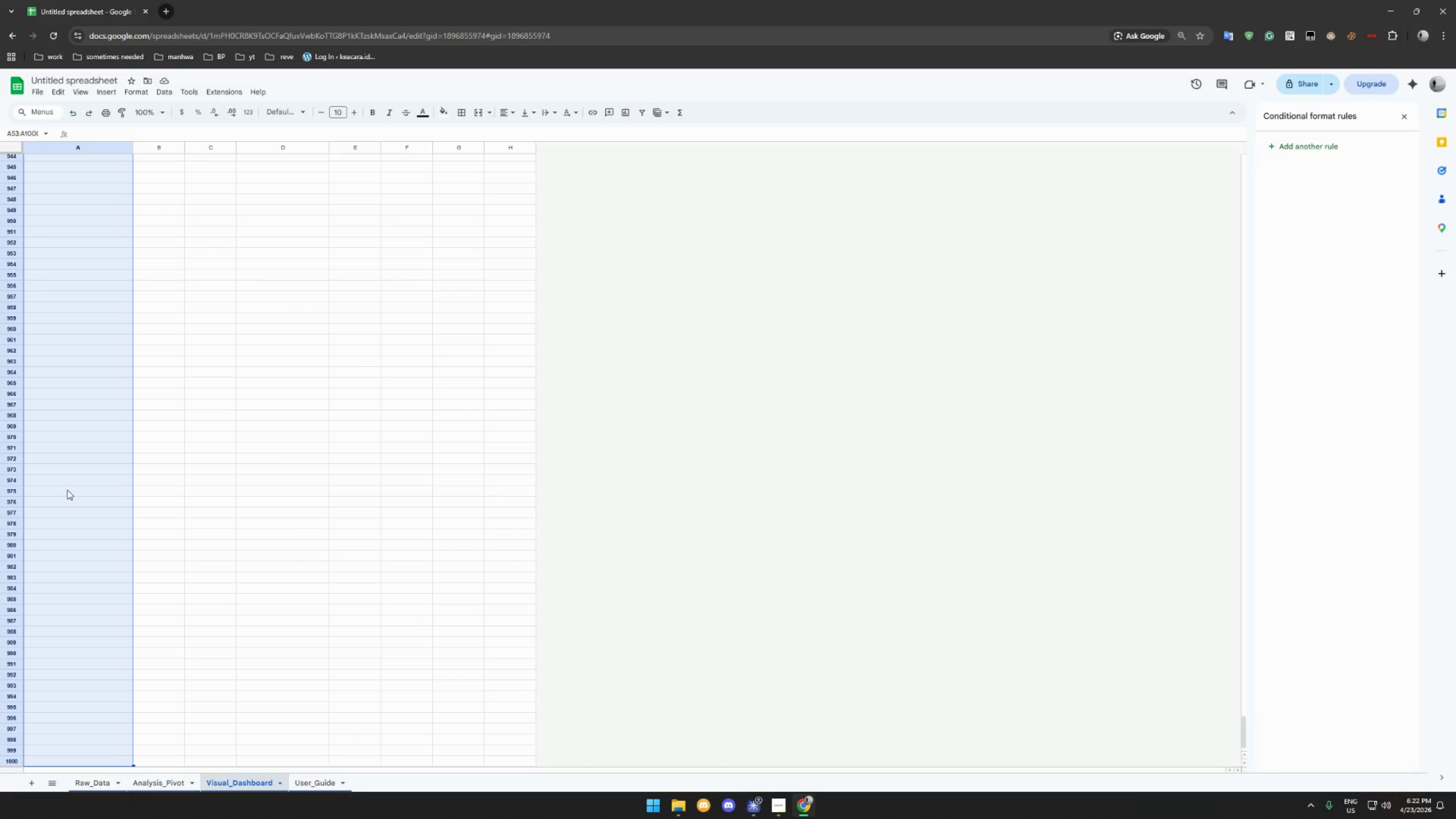 
right_click([67, 490])
 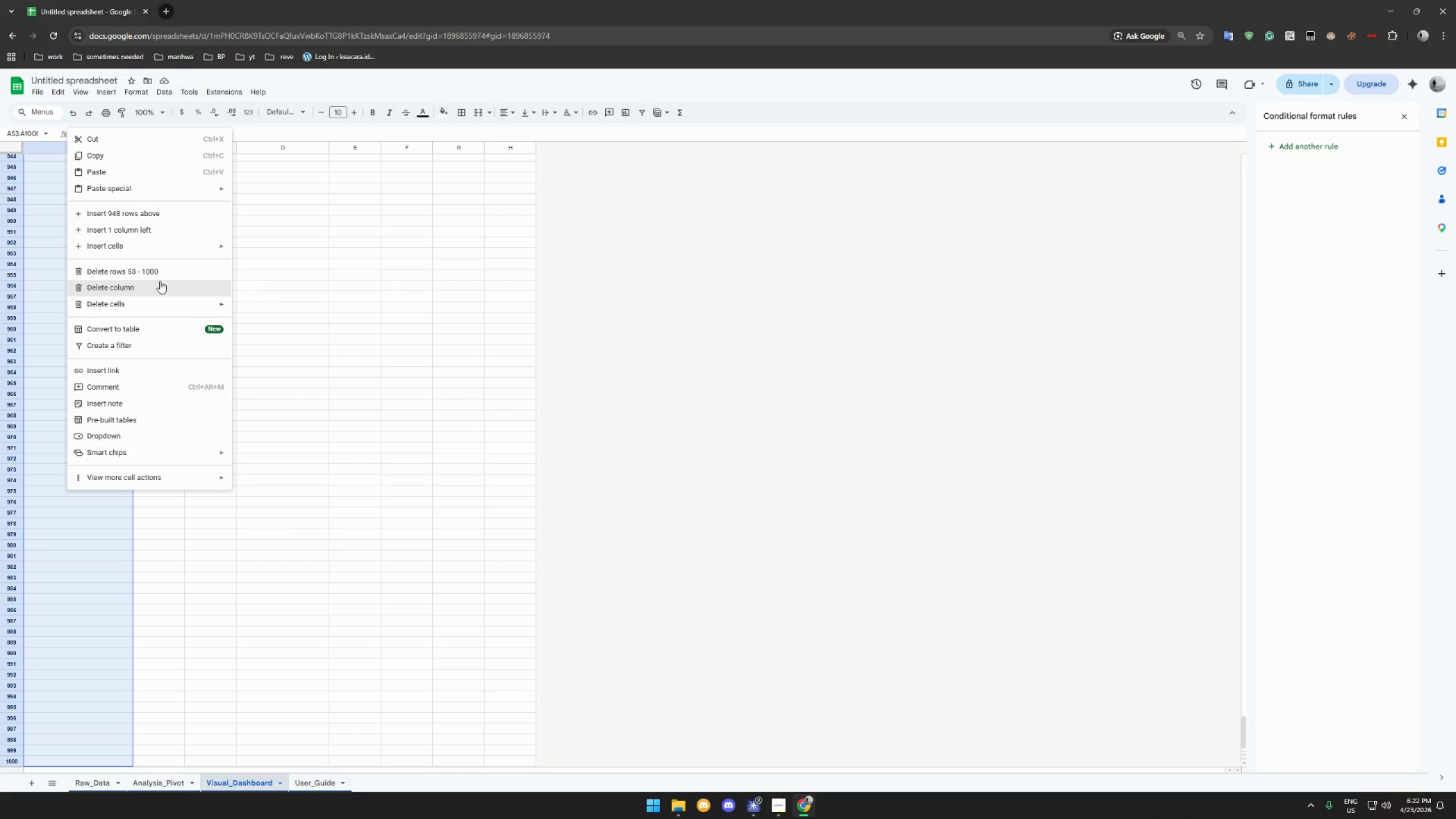 
left_click([160, 275])
 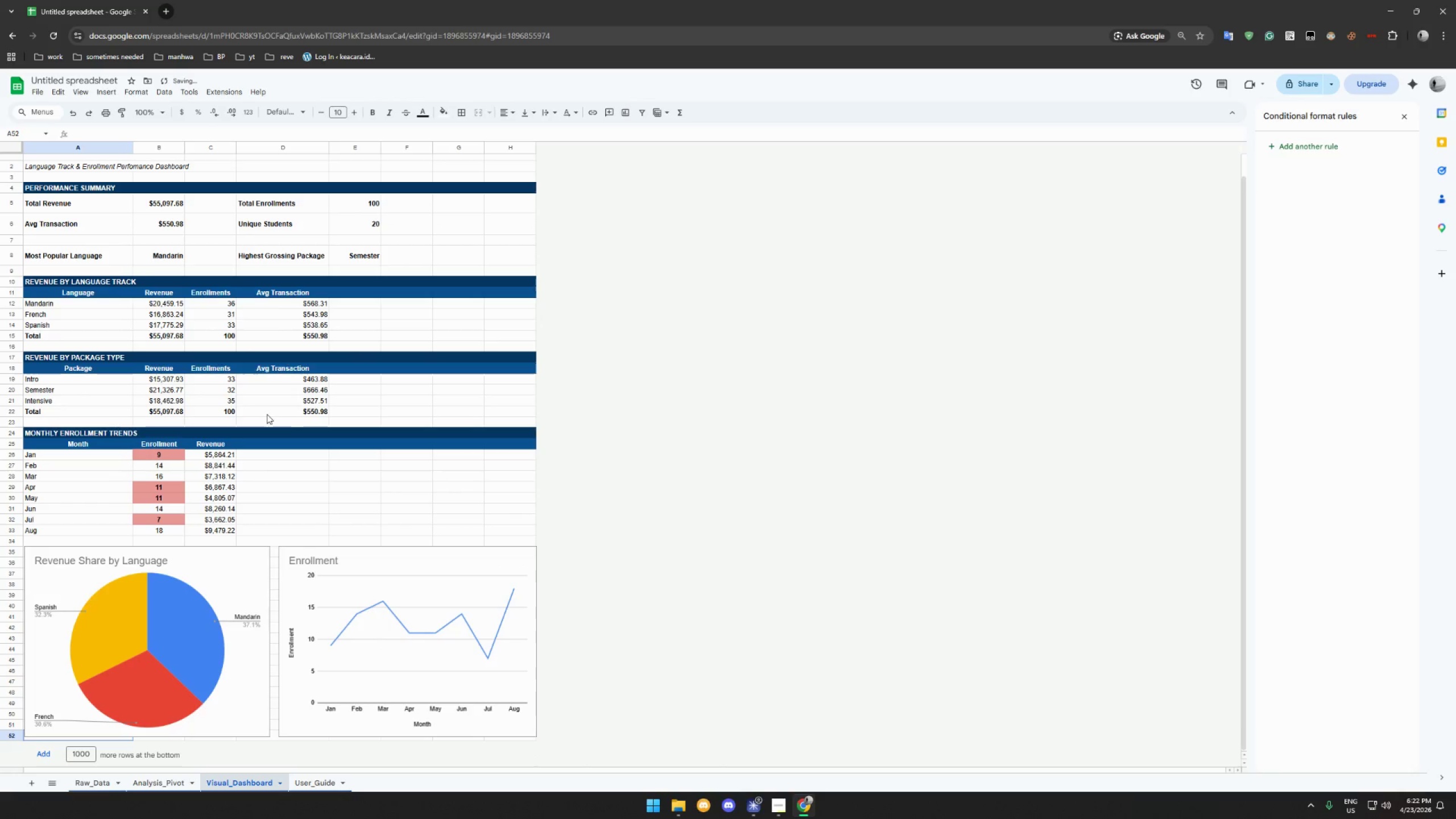 
scroll: coordinate [267, 414], scroll_direction: down, amount: 4.0
 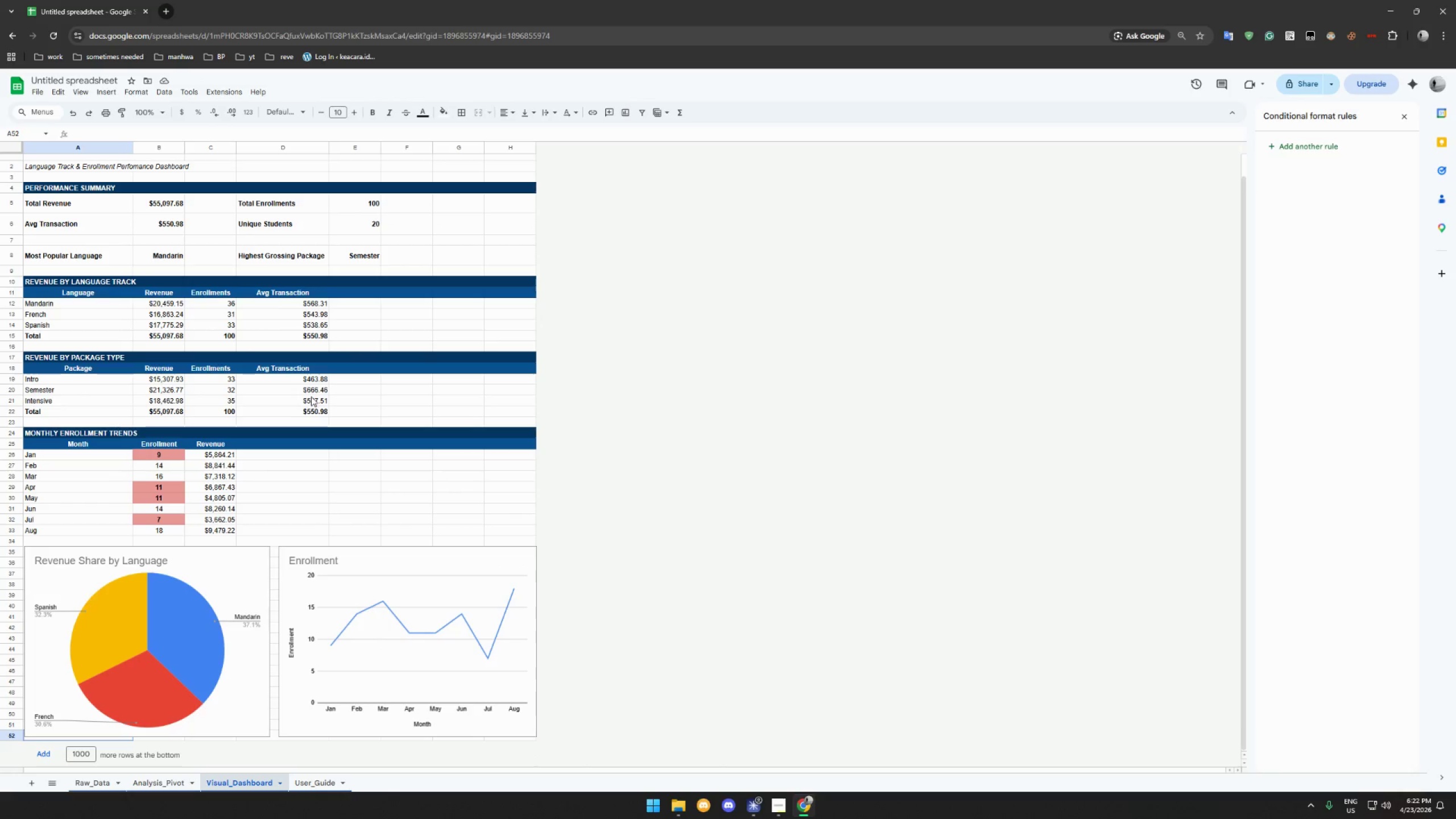 
wait(9.79)
 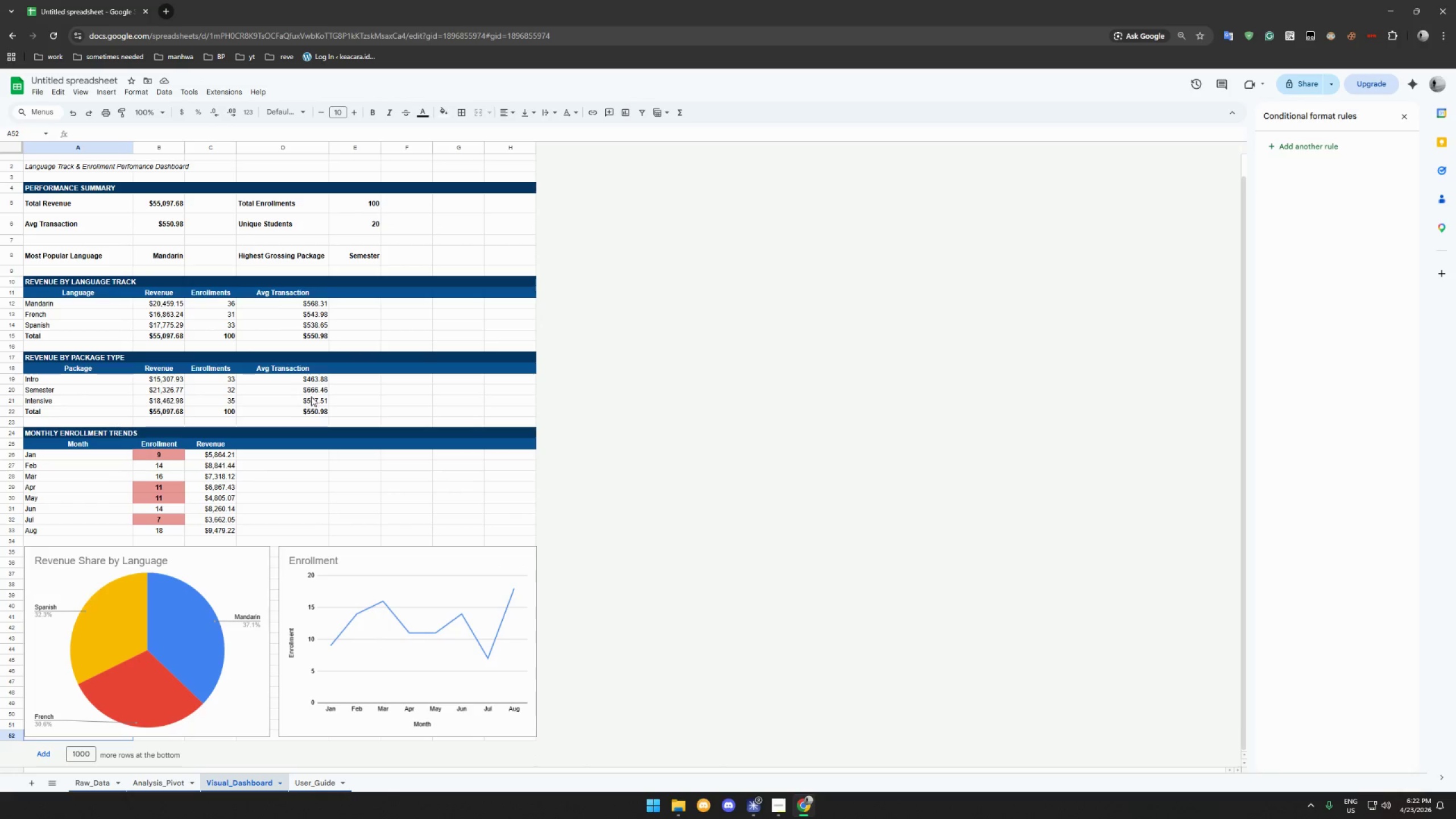 
left_click([88, 93])
 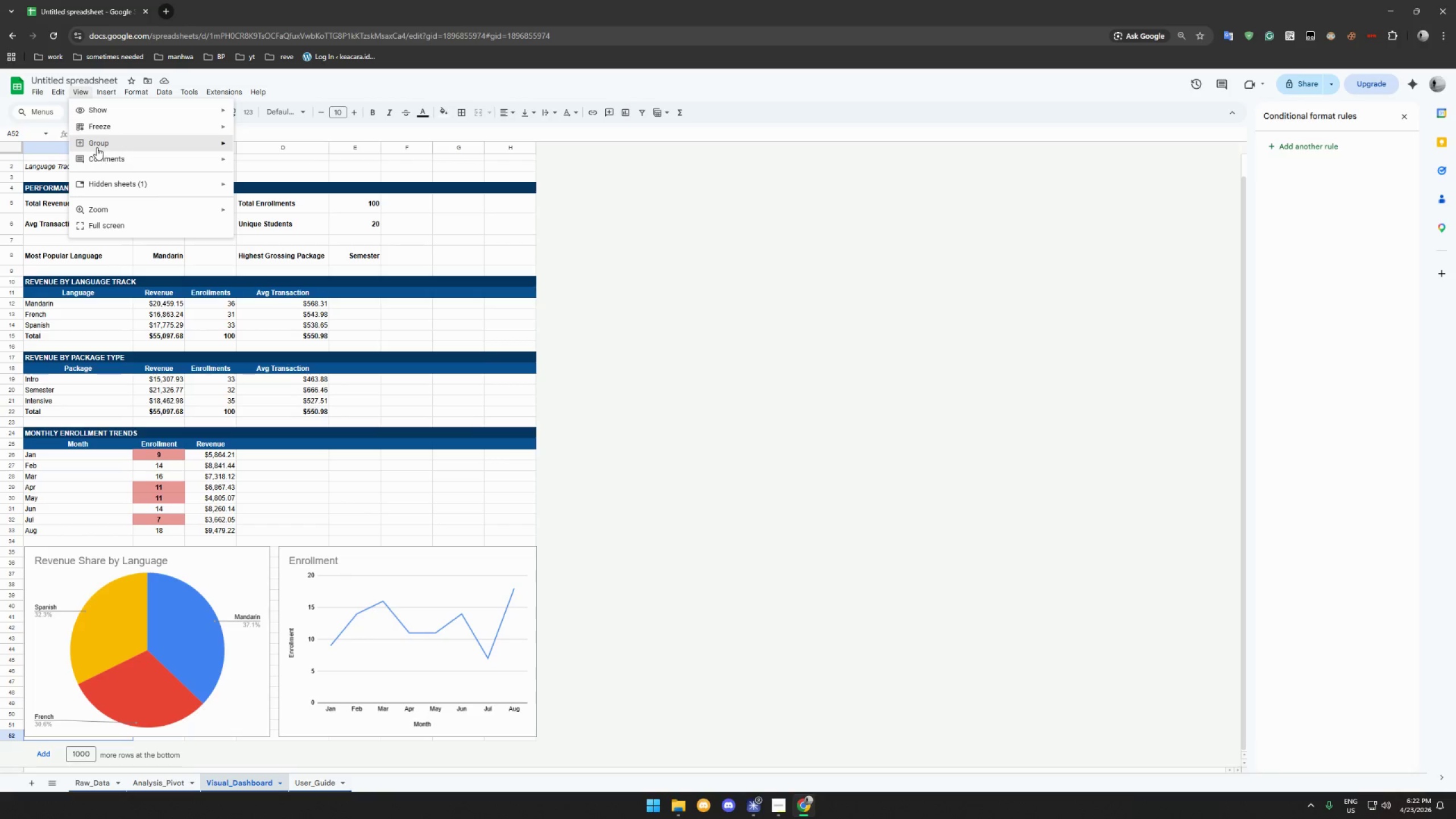 
mouse_move([125, 195])
 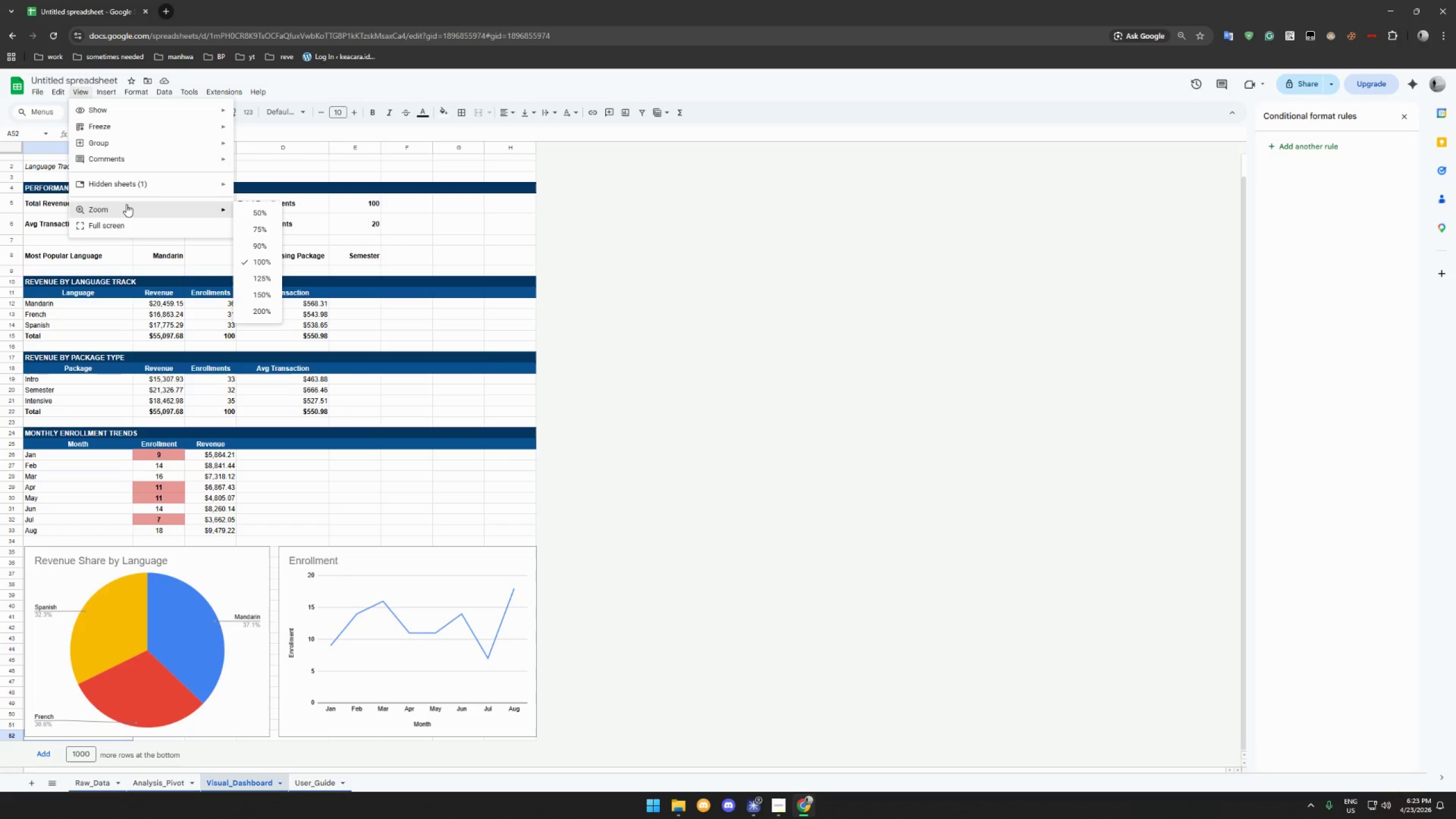 
mouse_move([139, 175])
 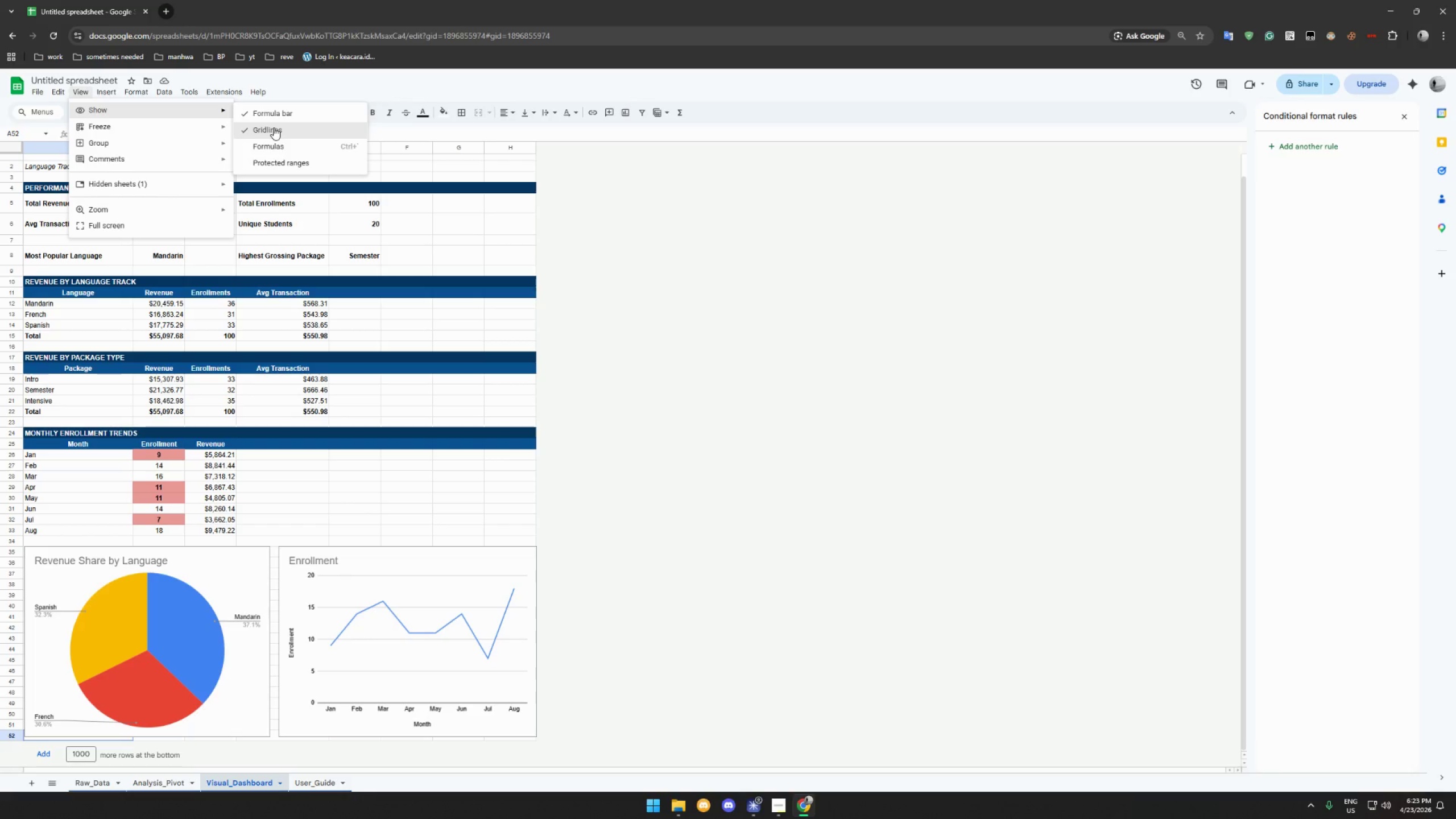 
wait(5.82)
 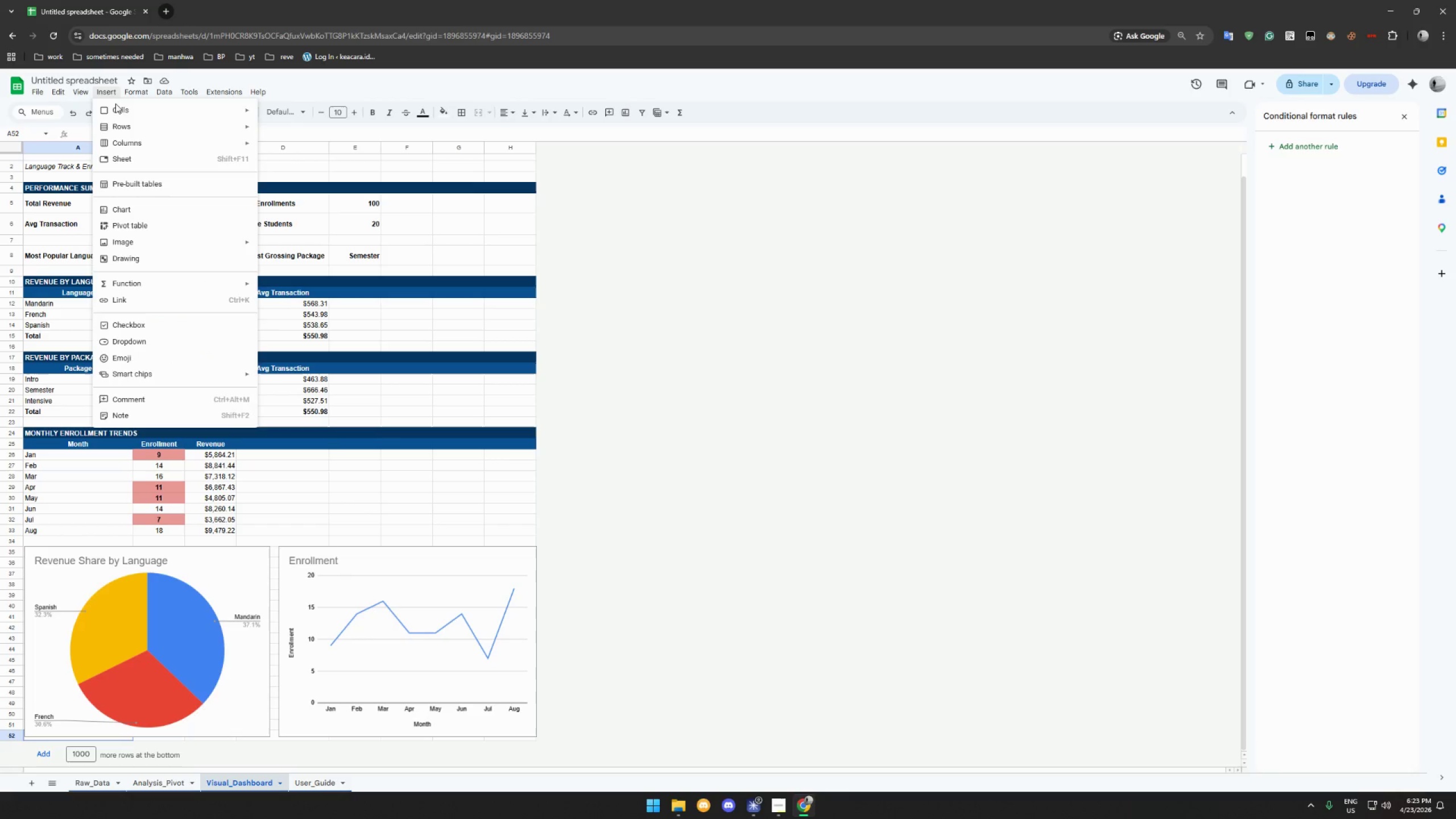 
left_click([274, 127])
 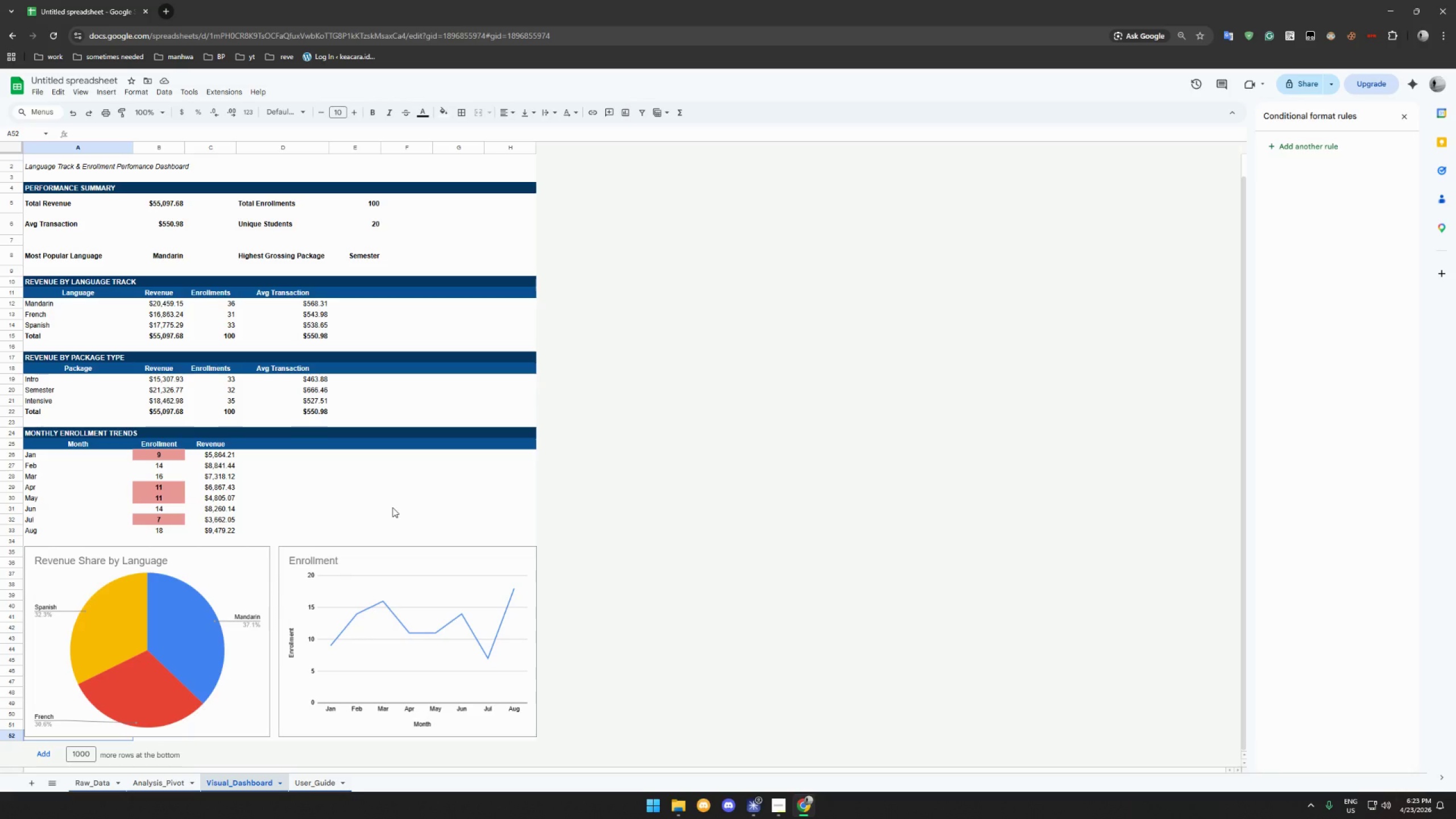 
wait(7.87)
 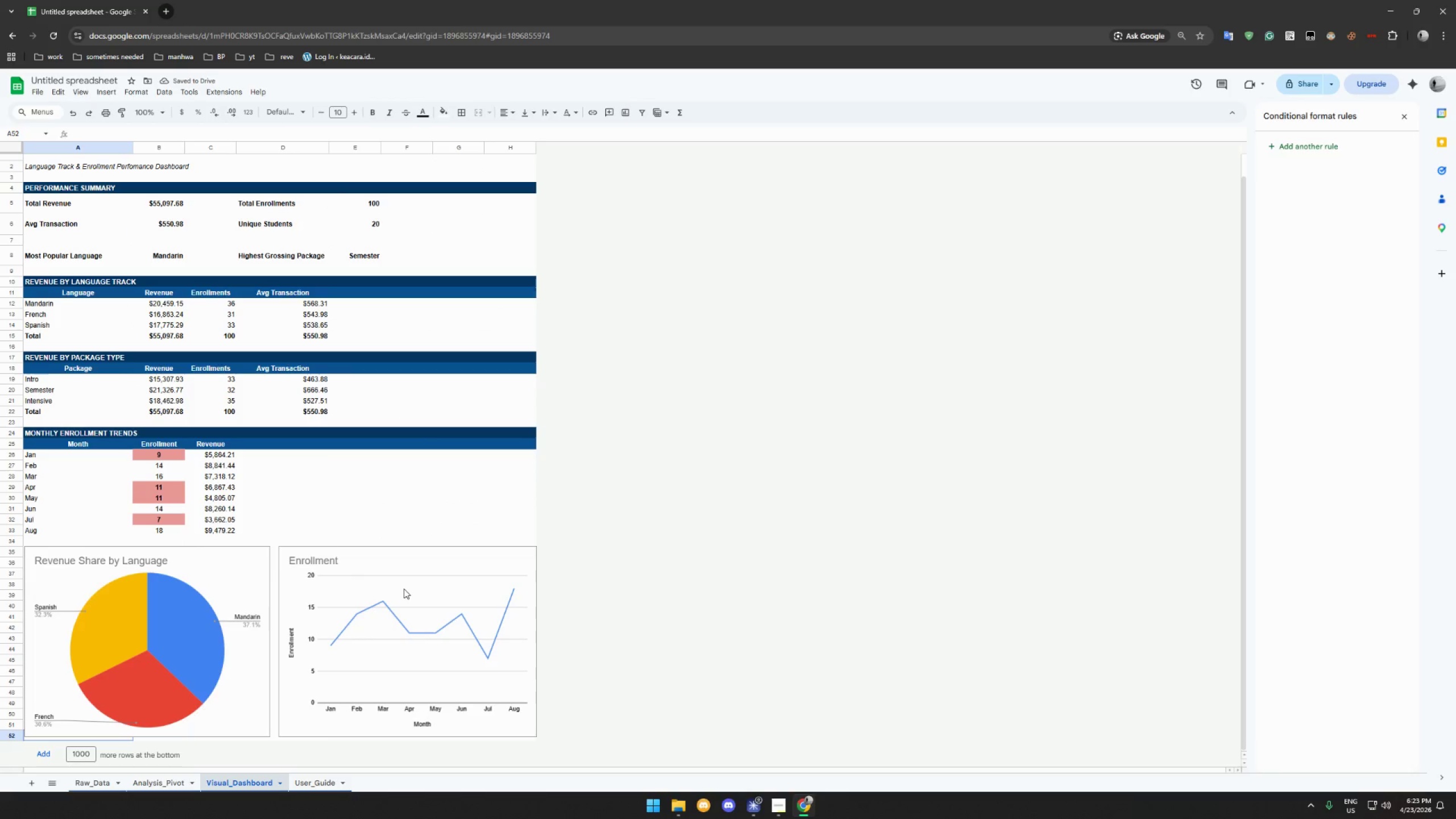 
left_click([69, 257])
 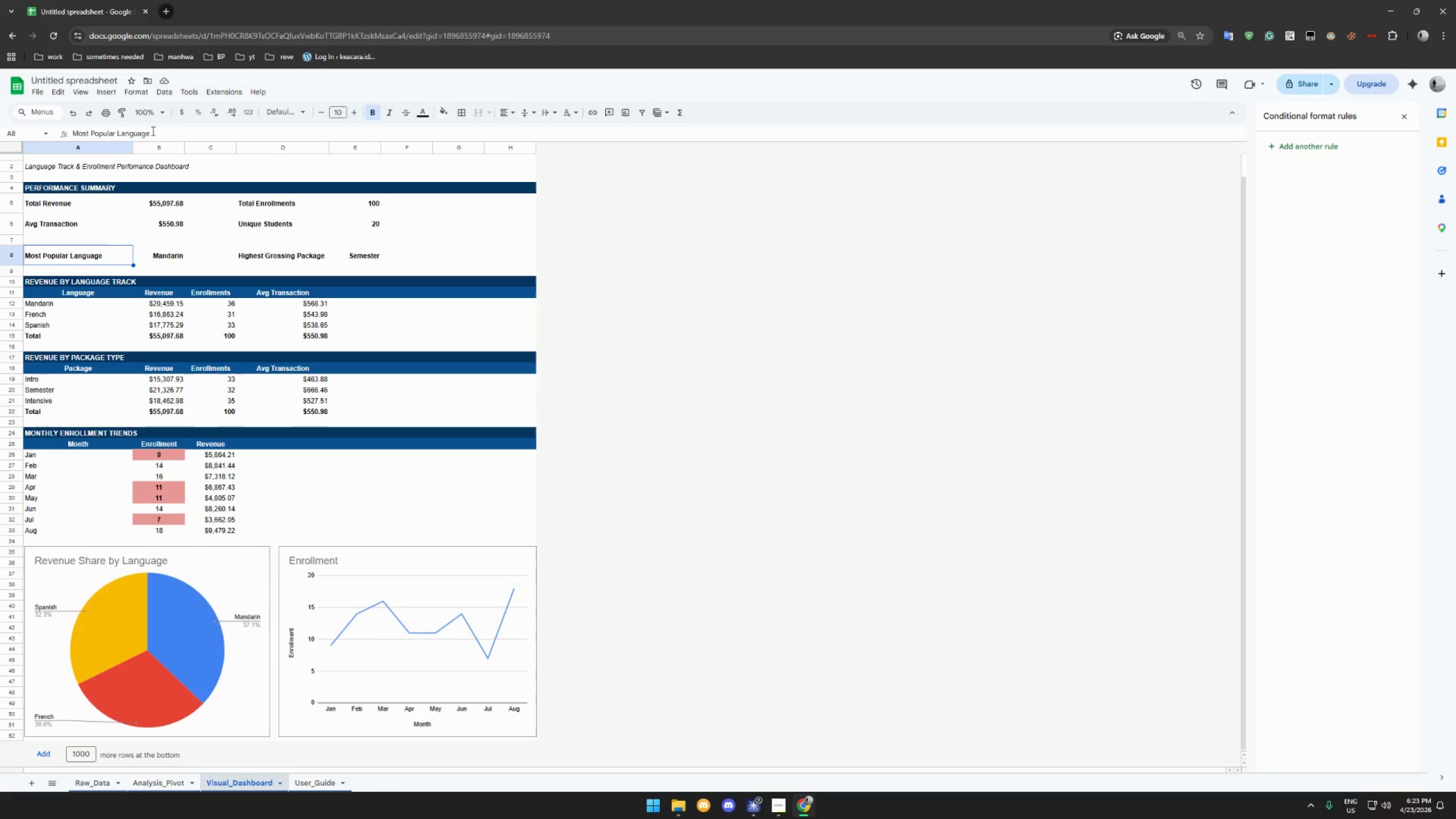 
left_click([152, 131])
 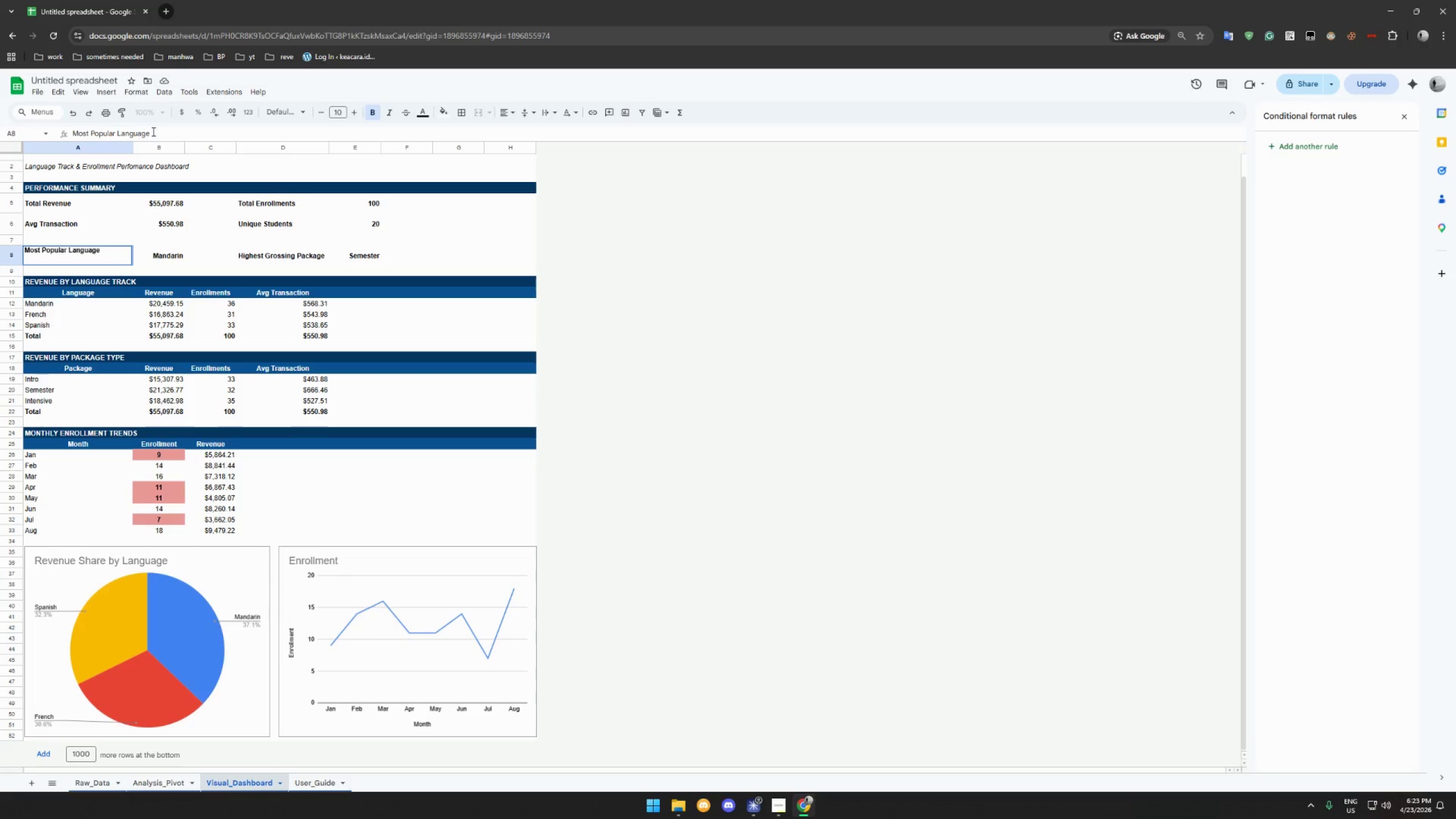 
key(Shift+ShiftRight)
 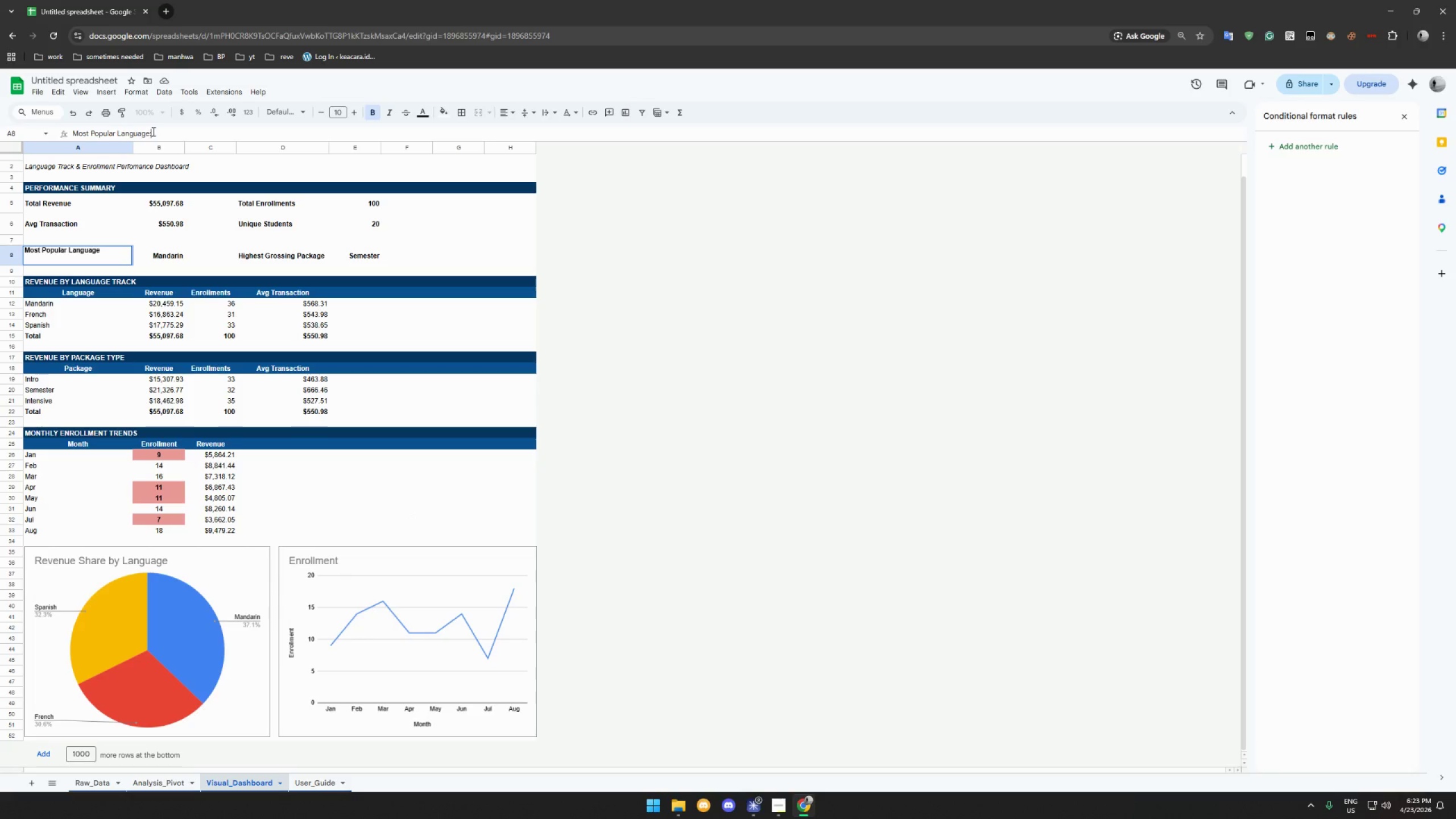 
key(Shift+Semicolon)
 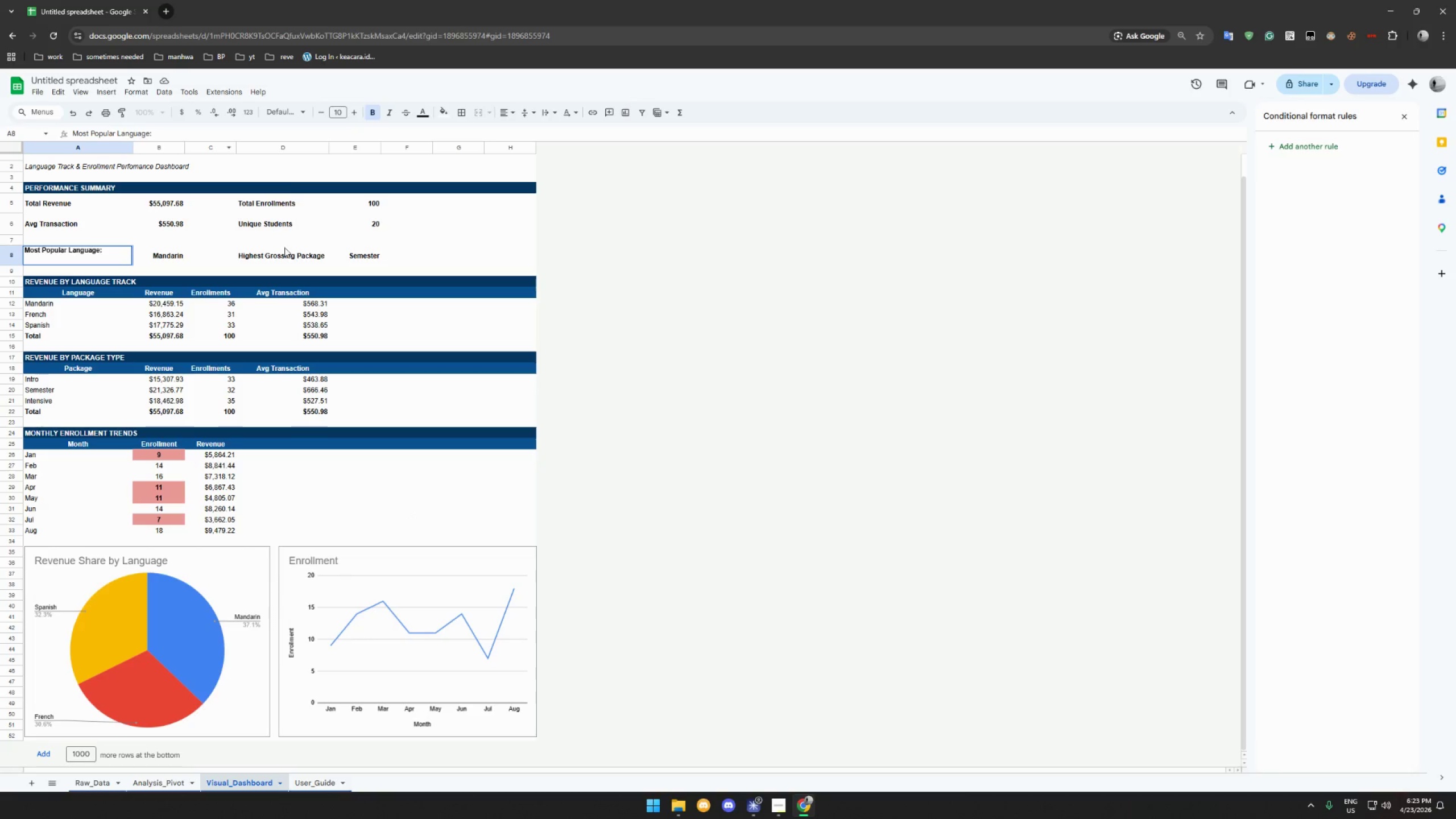 
left_click([284, 252])
 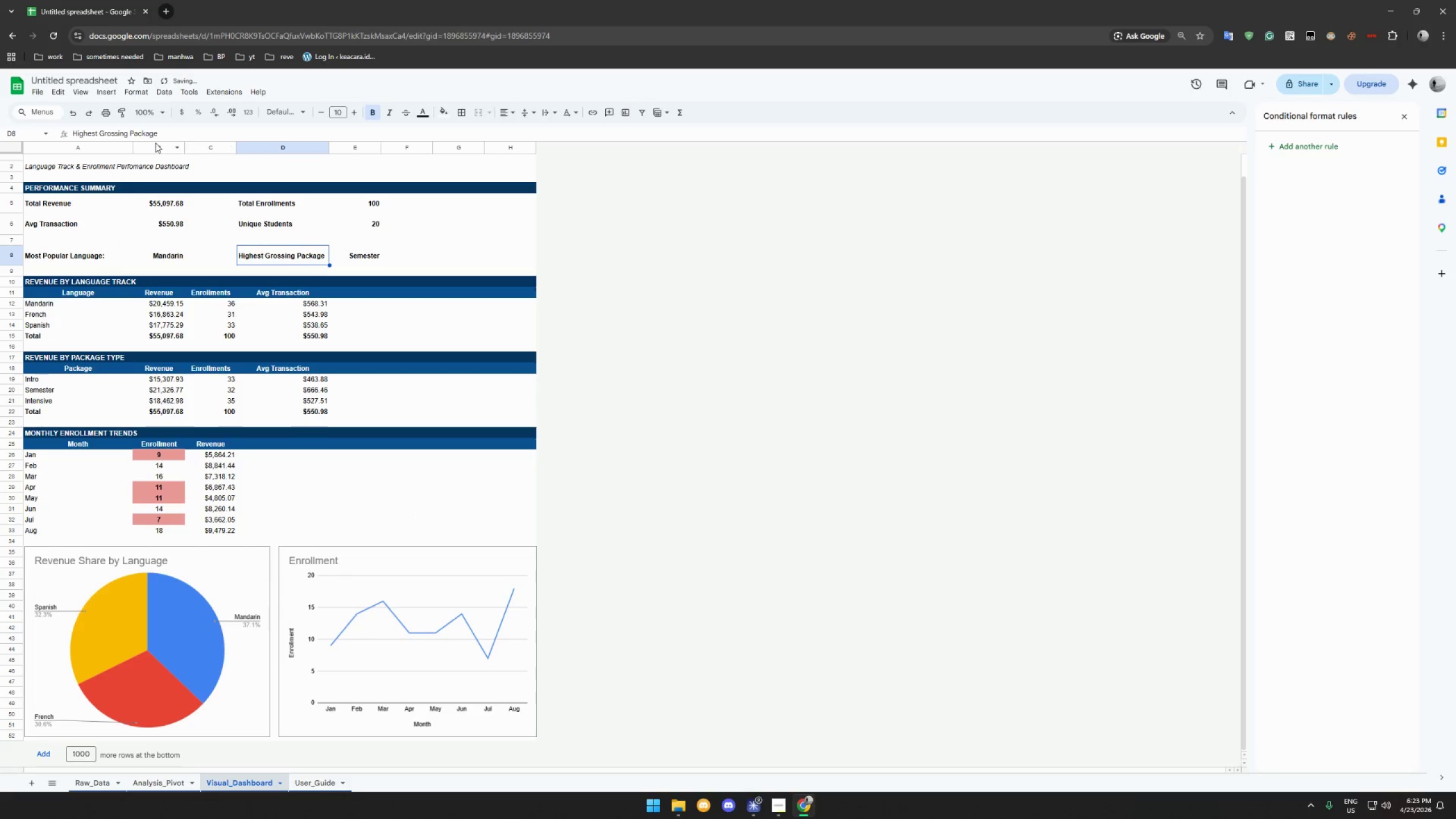 
left_click([164, 132])
 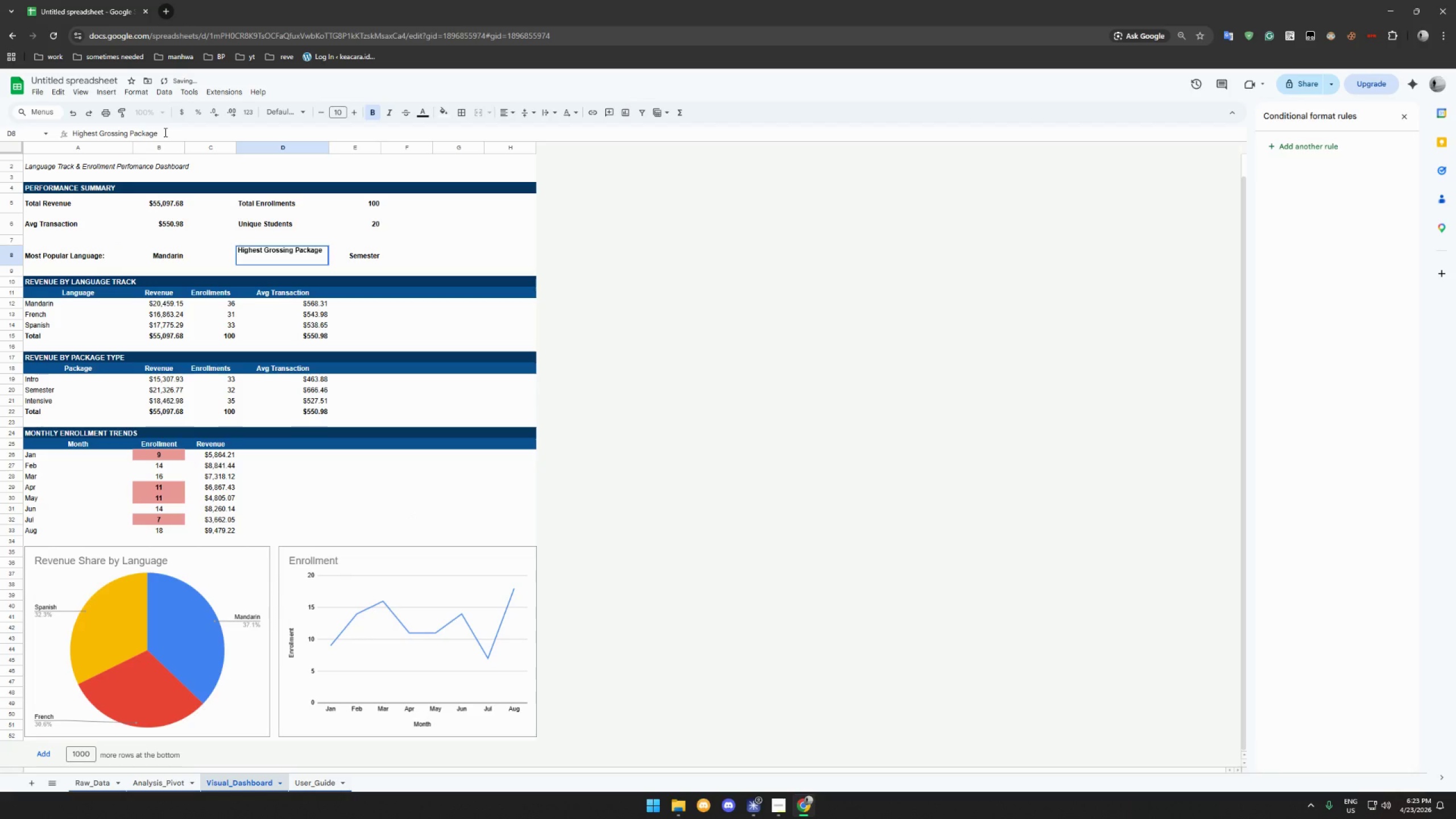 
key(Shift+Semicolon)
 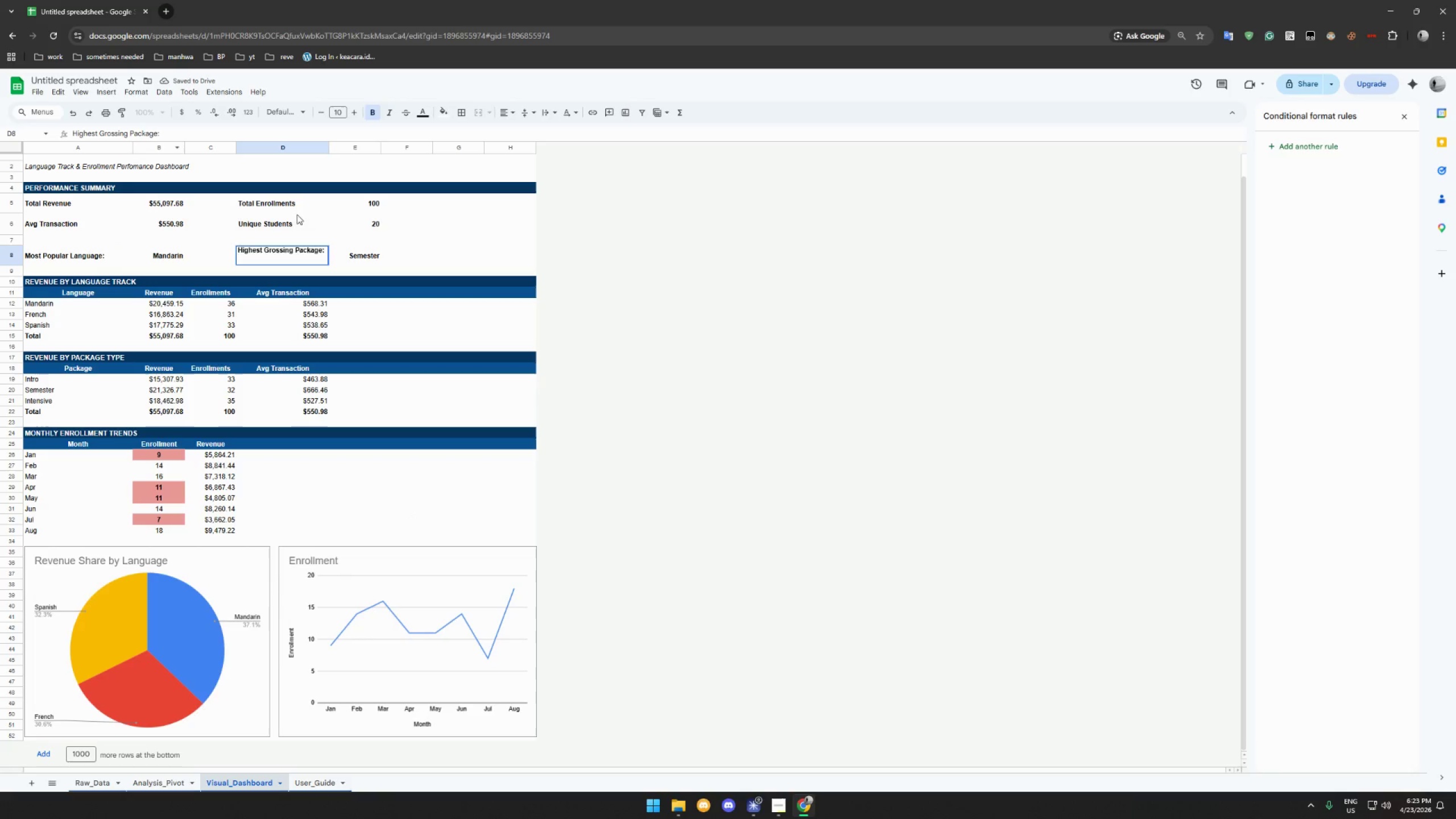 
left_click([429, 244])
 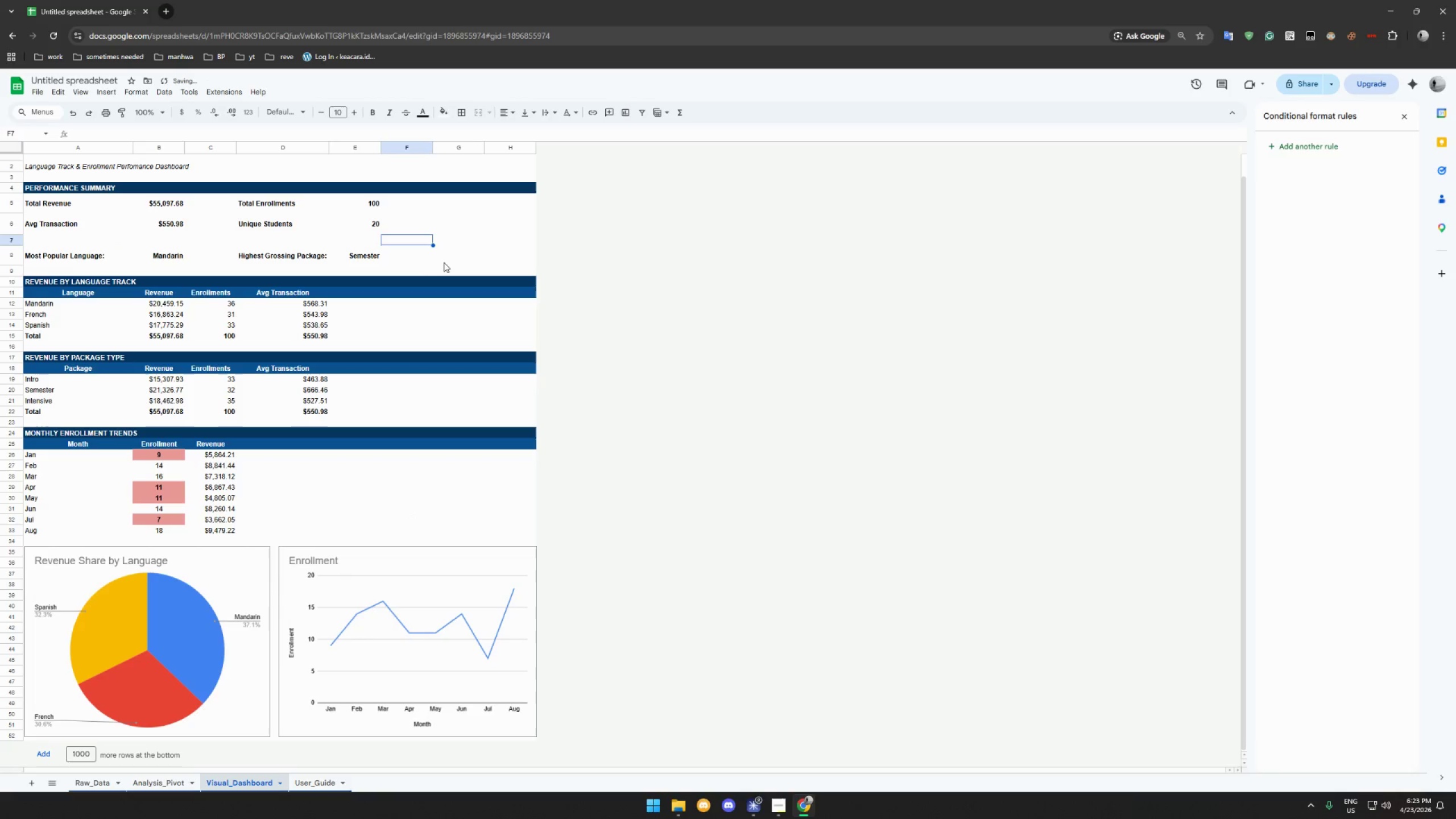 
left_click([444, 262])
 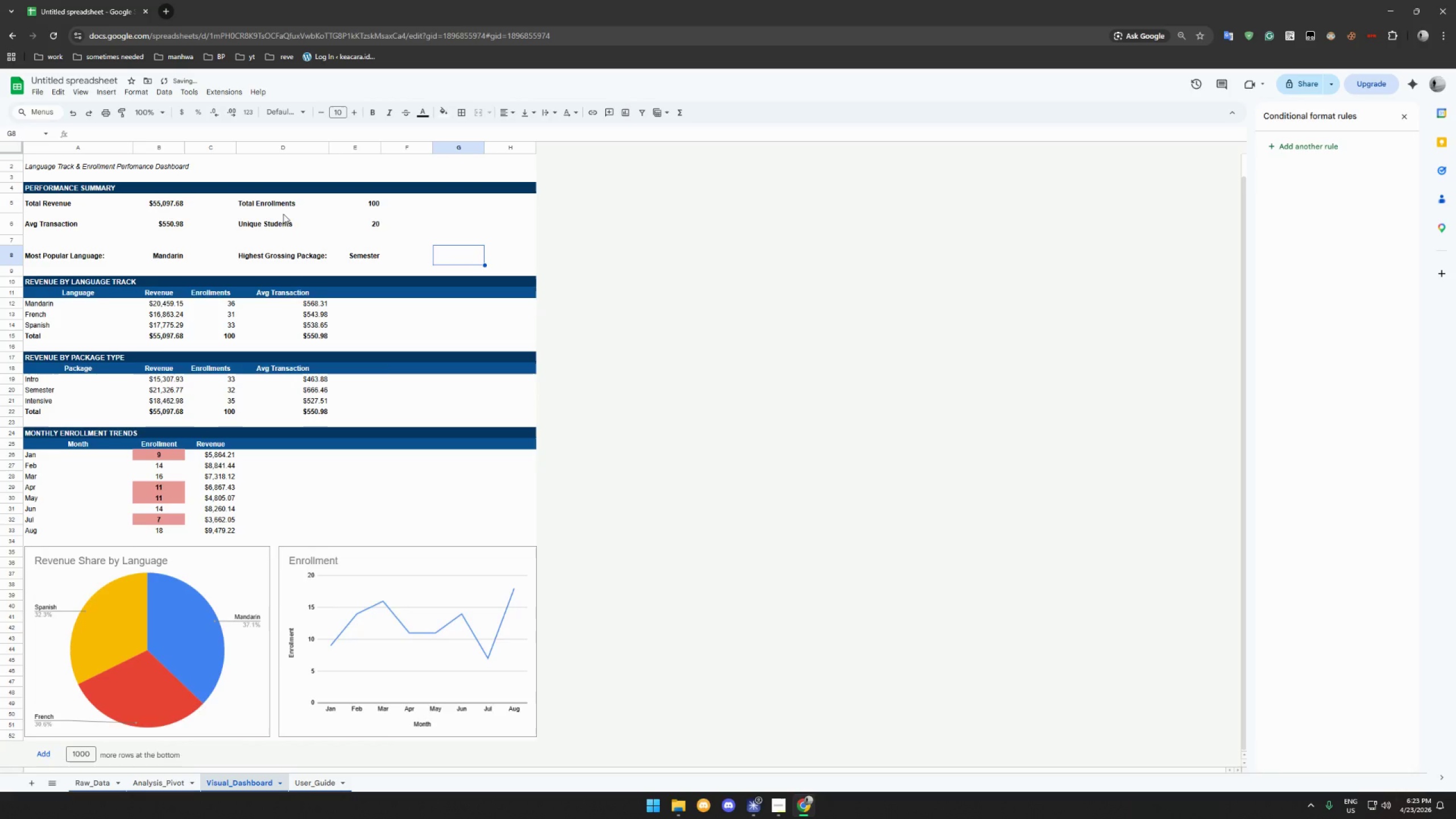 
scroll: coordinate [280, 214], scroll_direction: up, amount: 6.0
 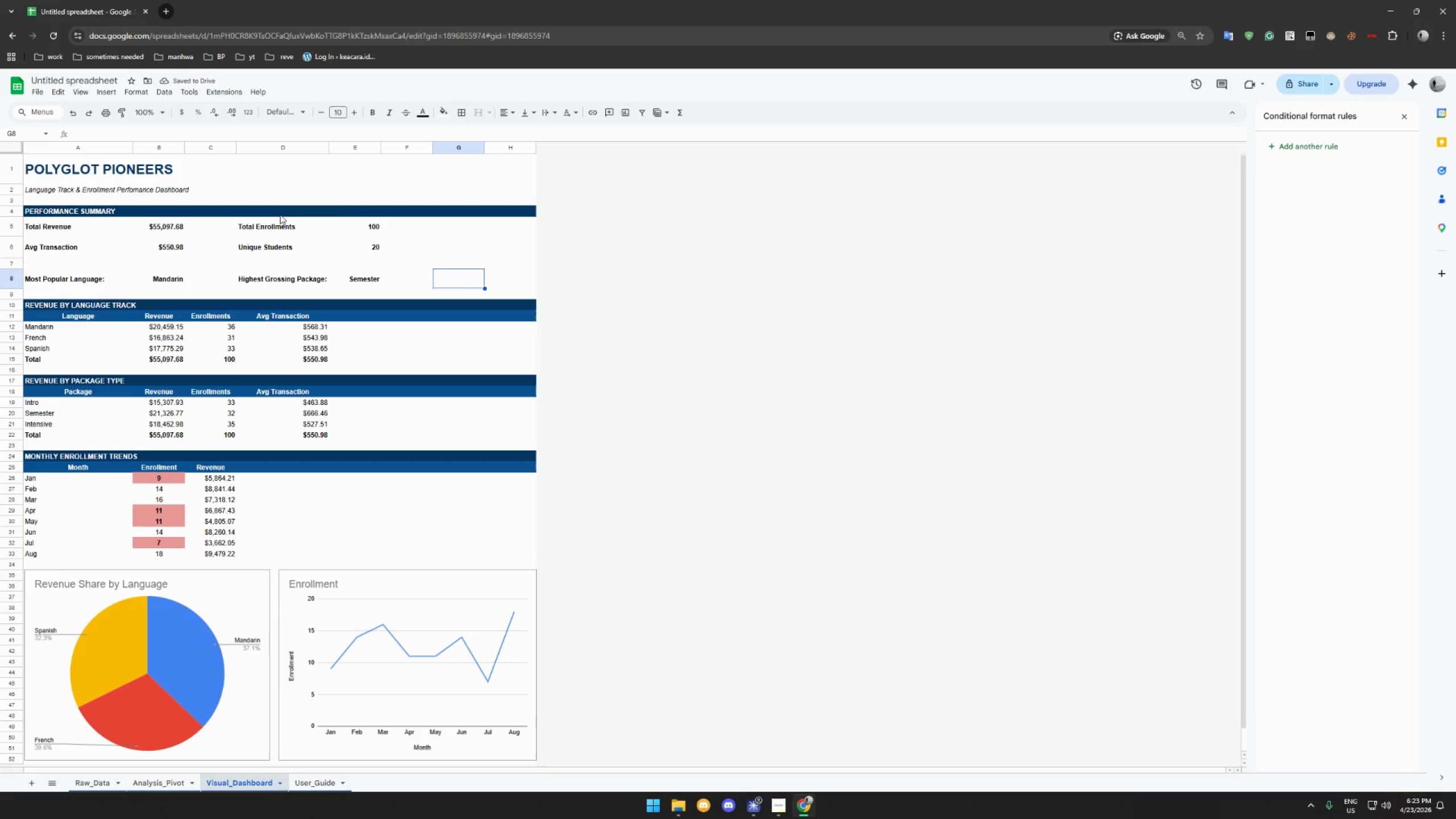 
scroll: coordinate [280, 214], scroll_direction: down, amount: 2.0
 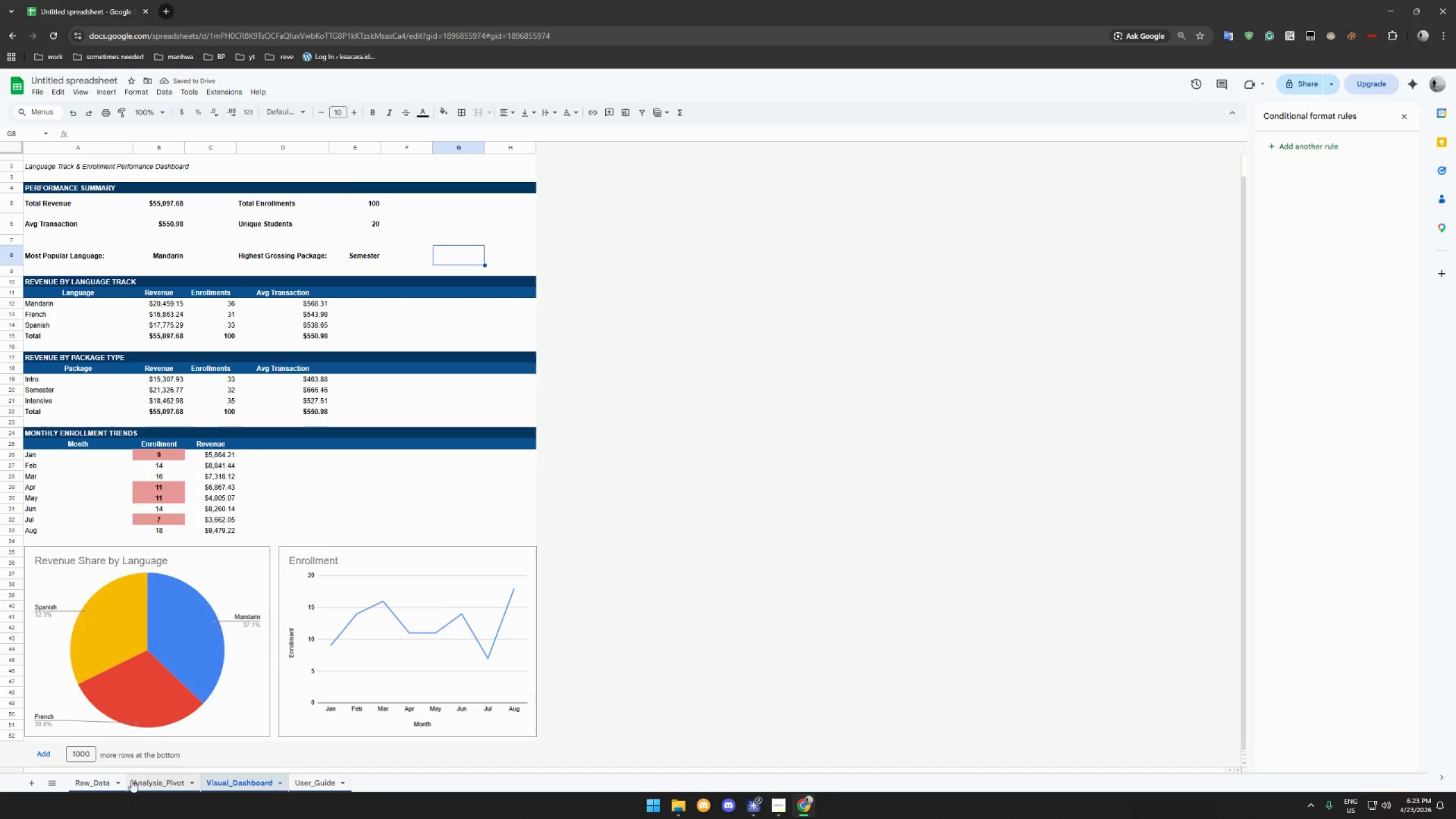 
left_click([144, 779])
 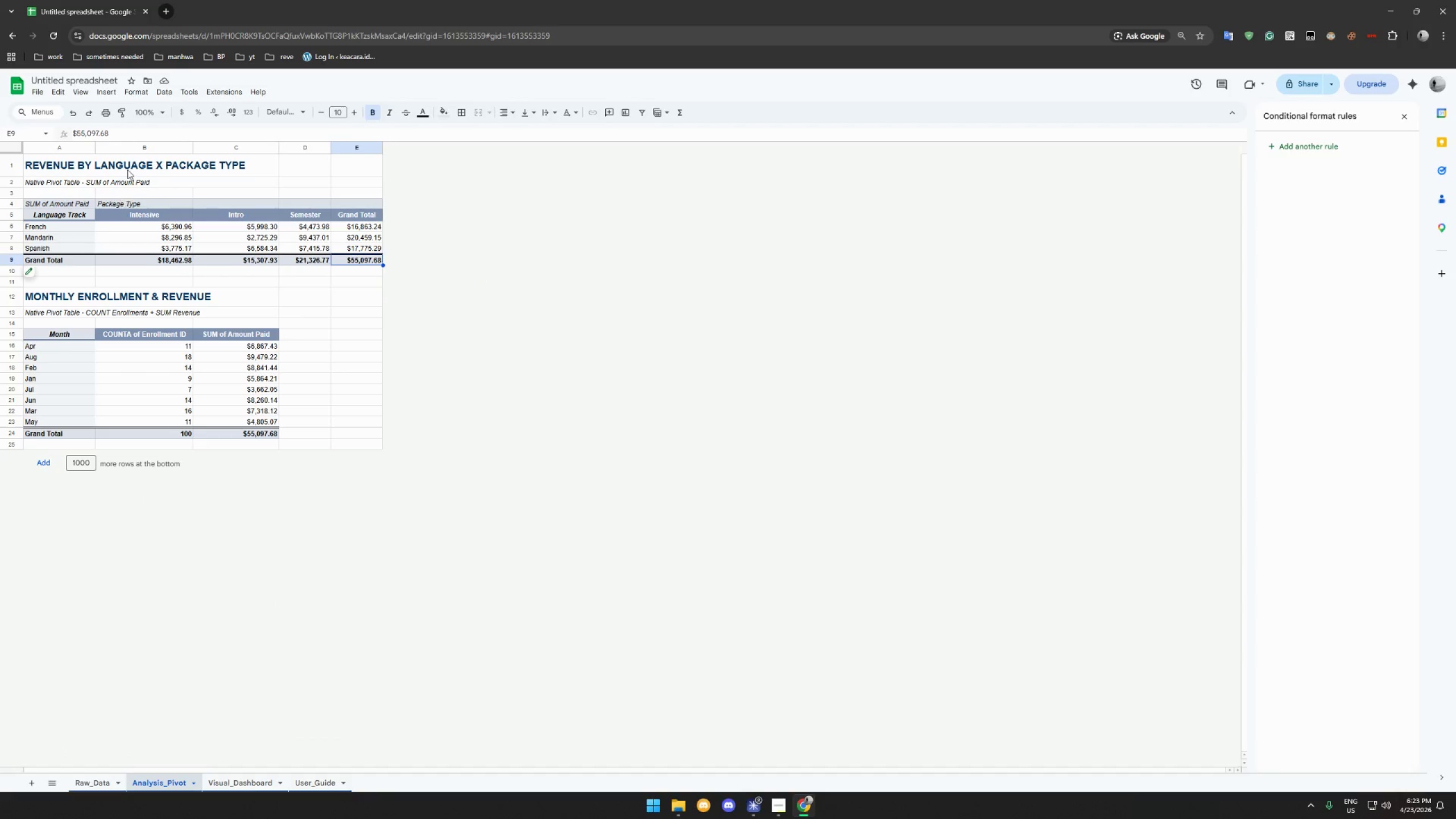 
left_click([89, 88])
 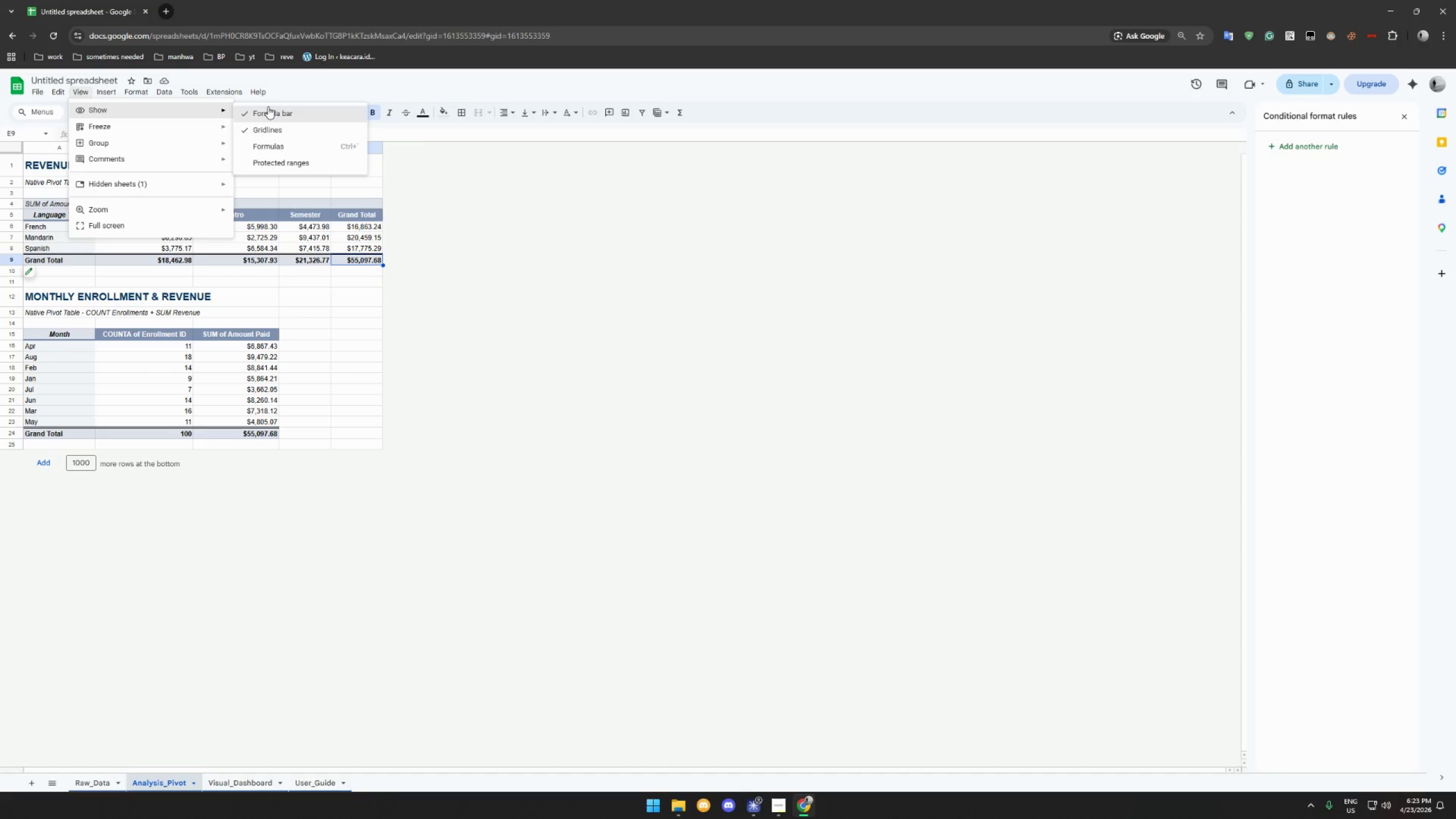 
left_click([280, 129])
 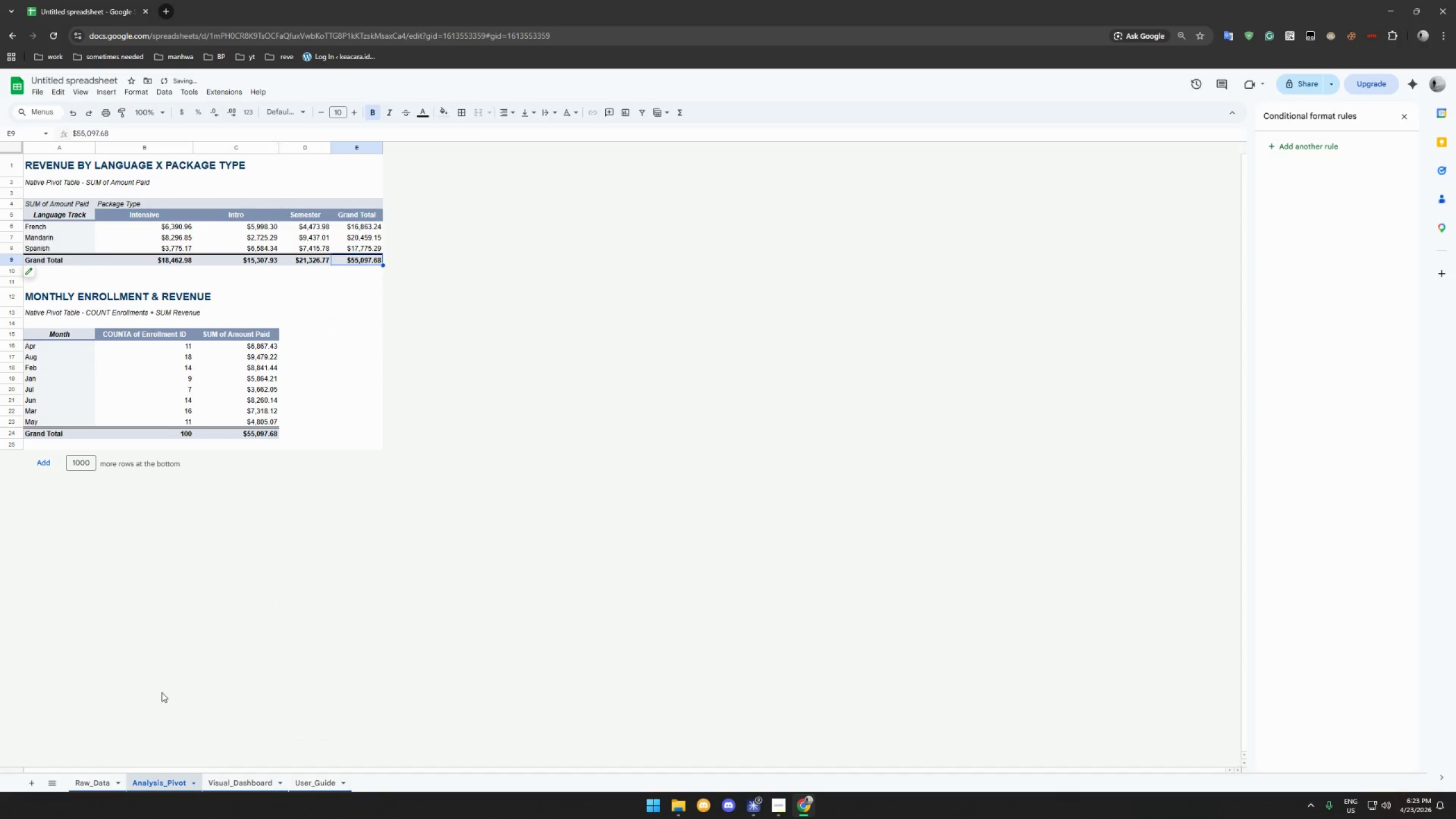 
left_click([93, 784])
 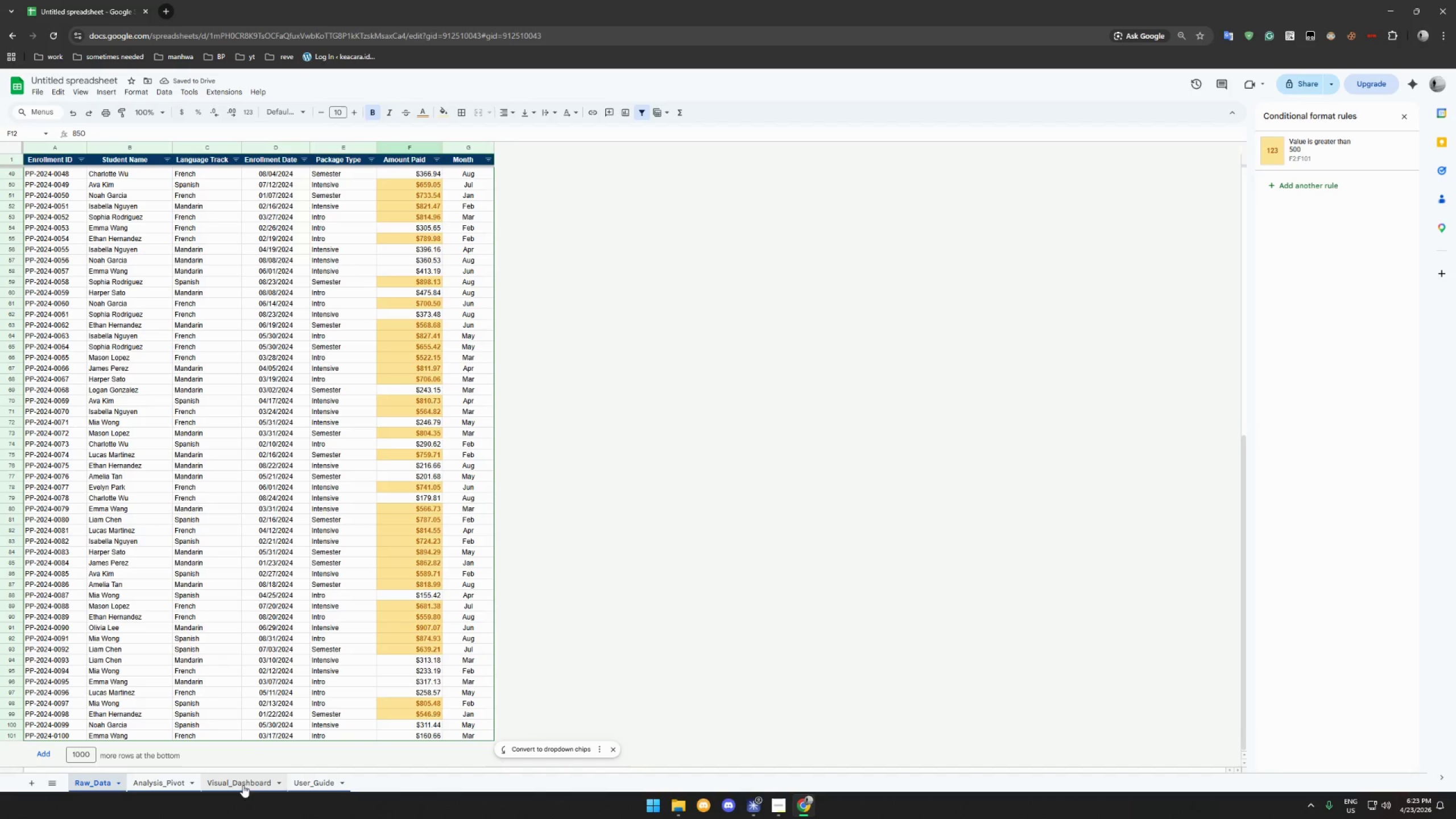 
left_click([240, 783])
 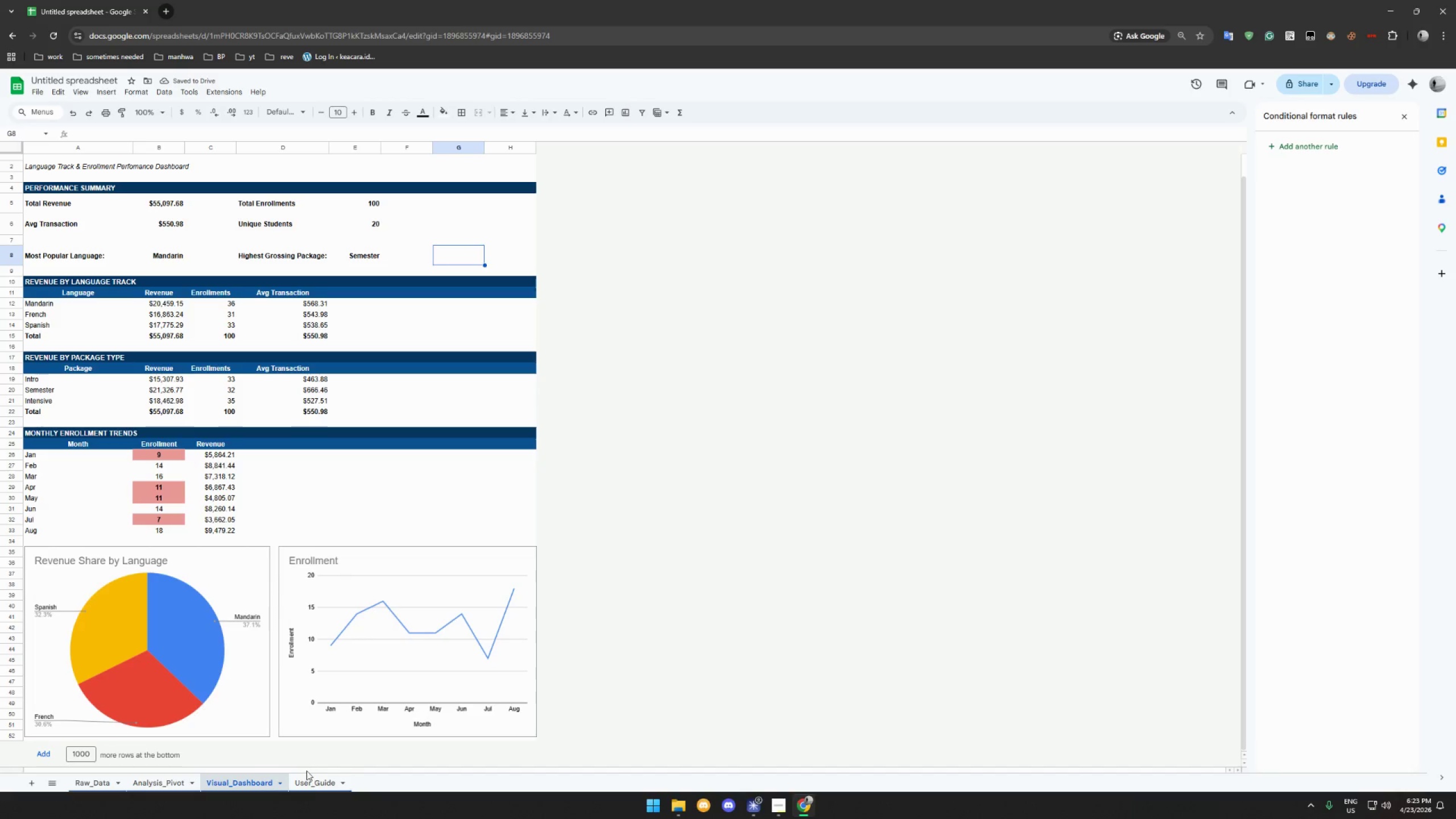 
left_click([309, 788])
 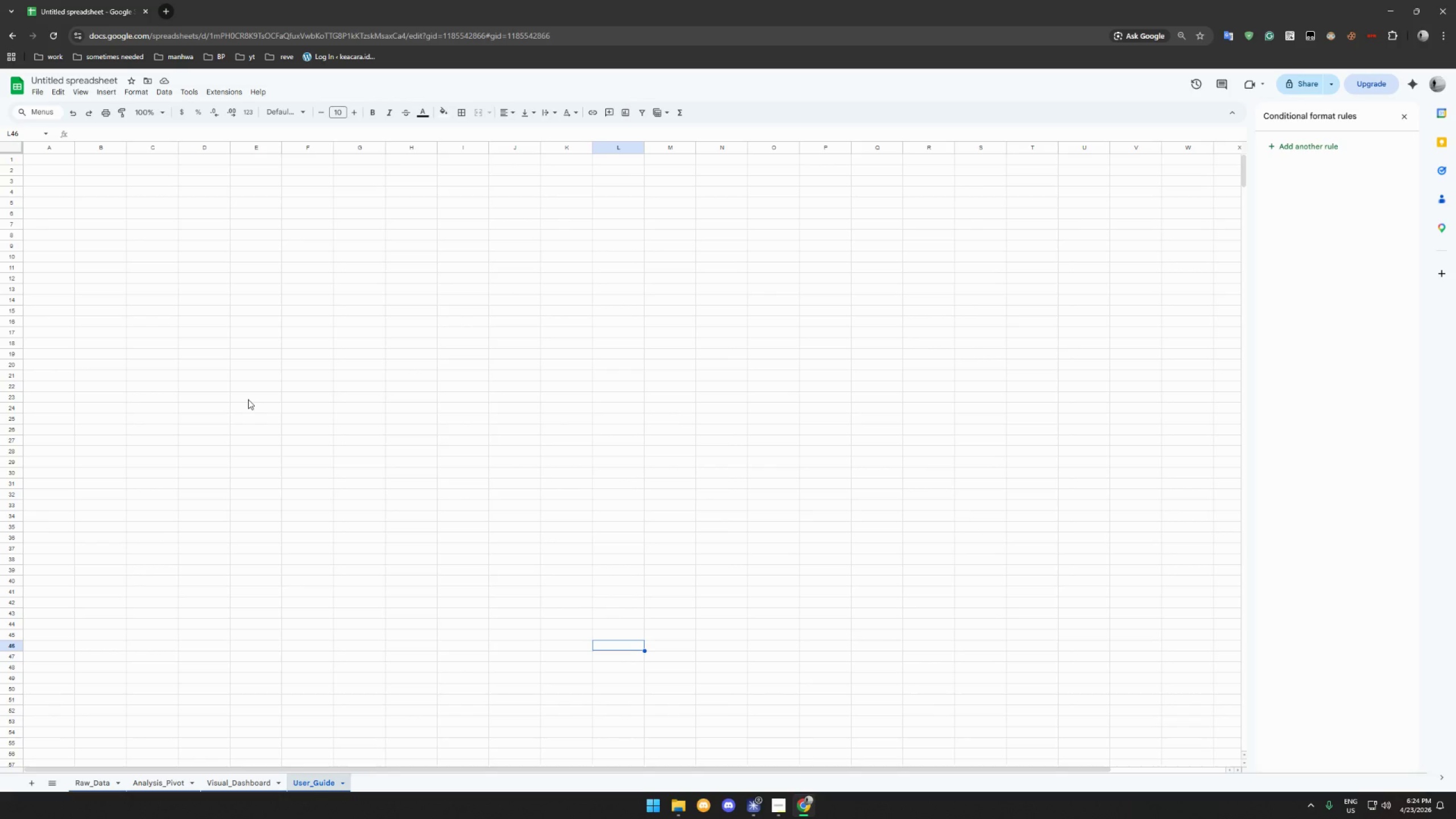 
wait(42.28)
 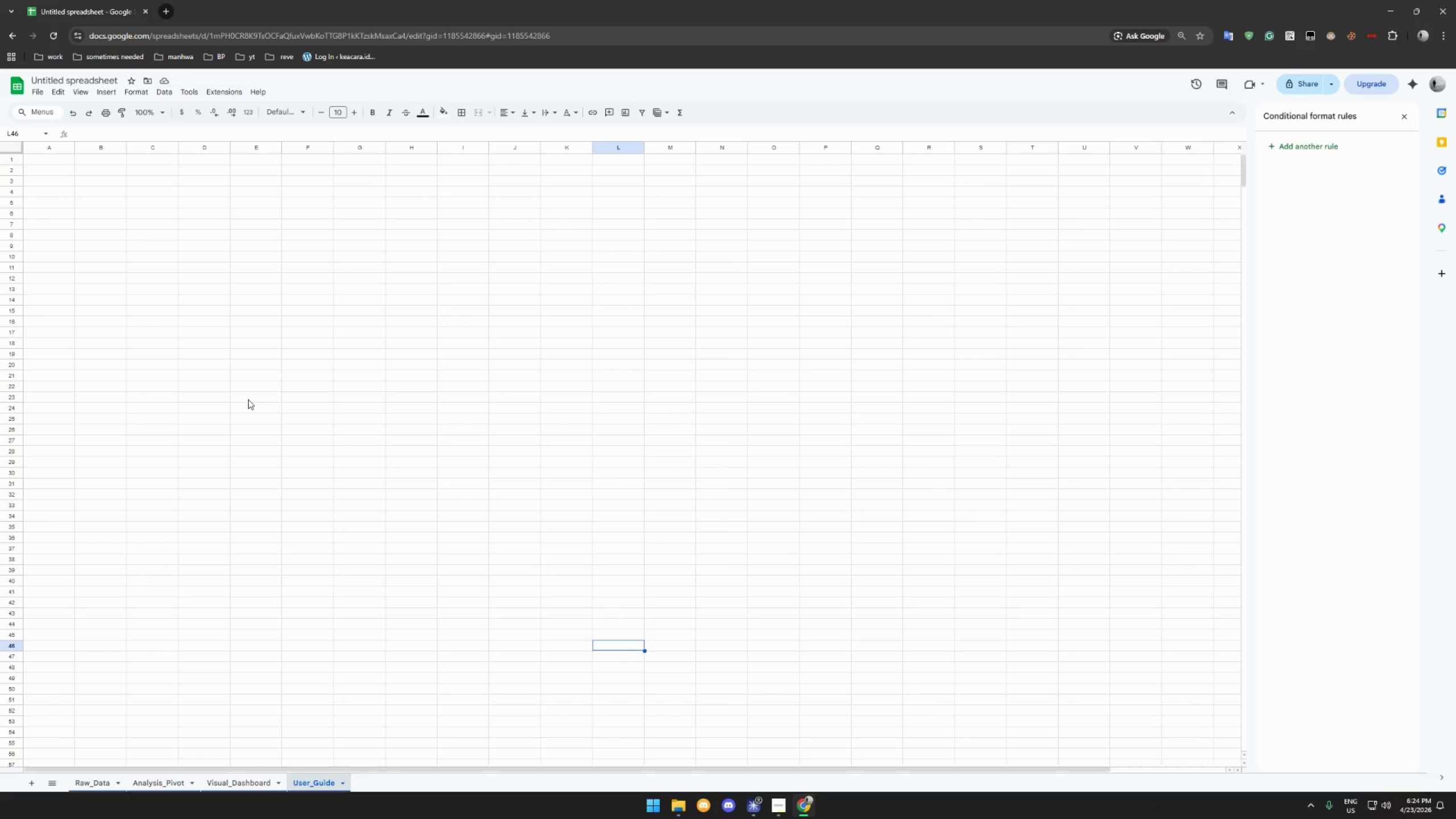 
left_click_drag(start_coordinate=[385, 768], to_coordinate=[335, 770])
 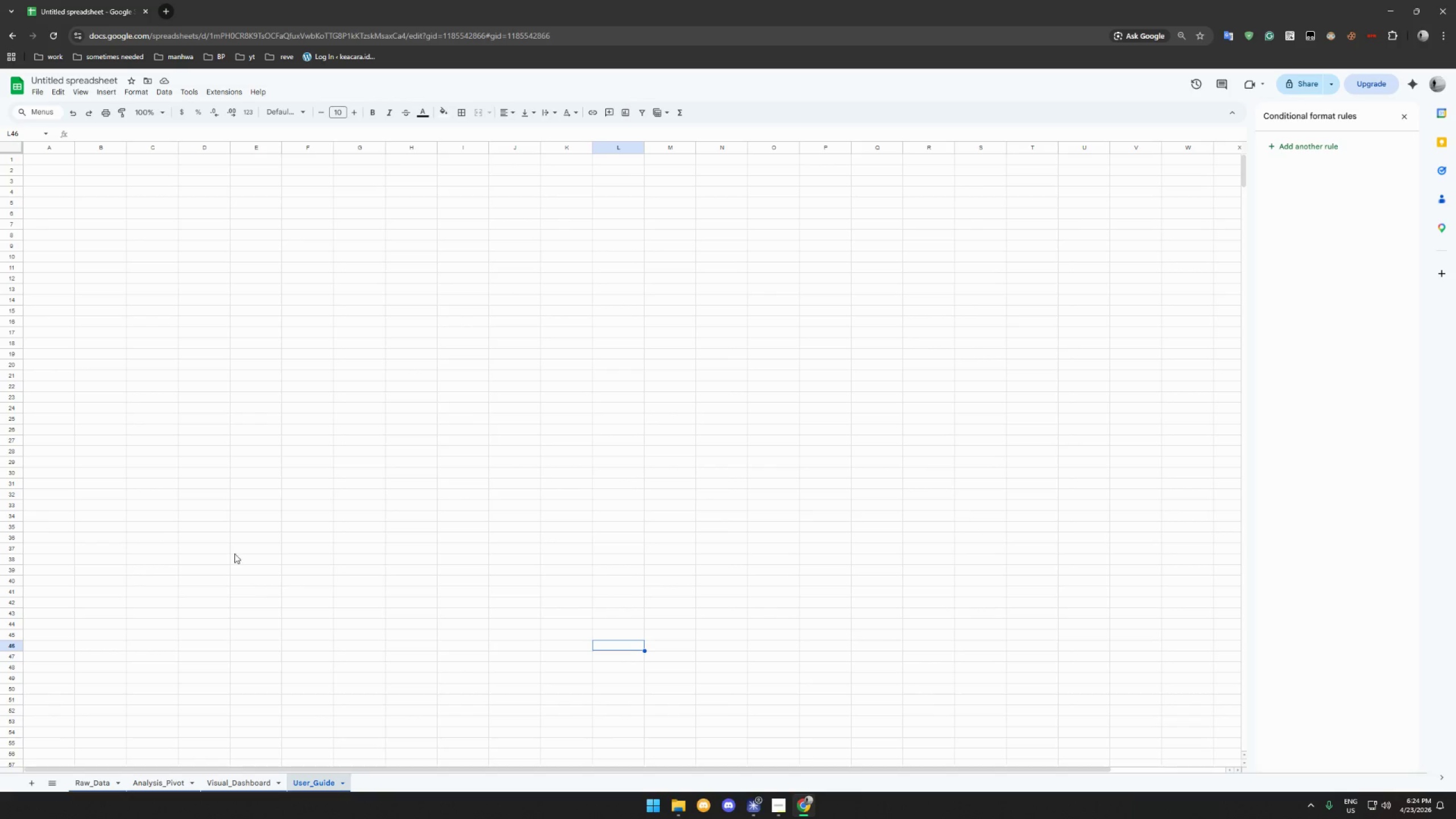 
scroll: coordinate [229, 548], scroll_direction: up, amount: 3.0
 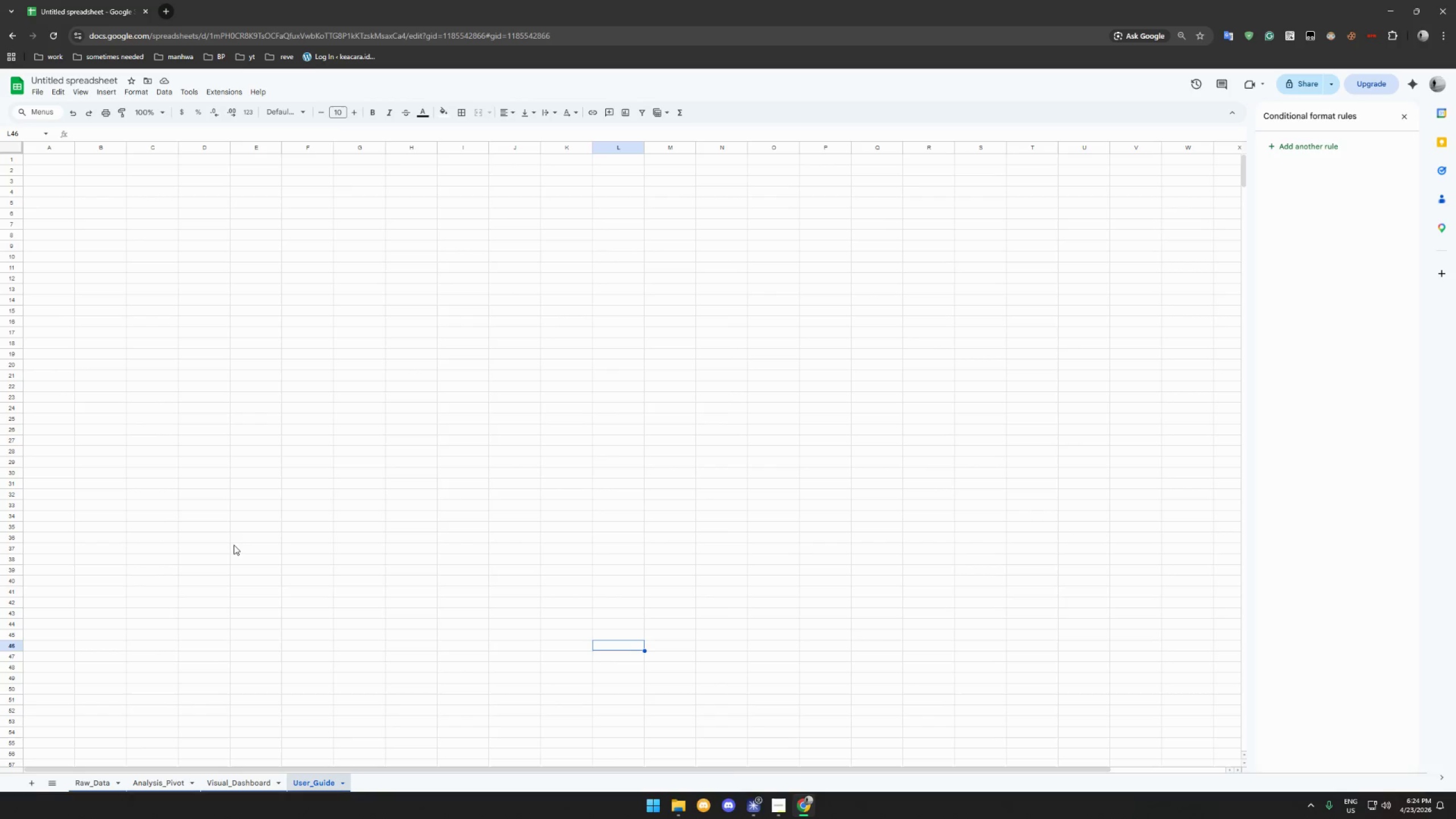 
wait(14.23)
 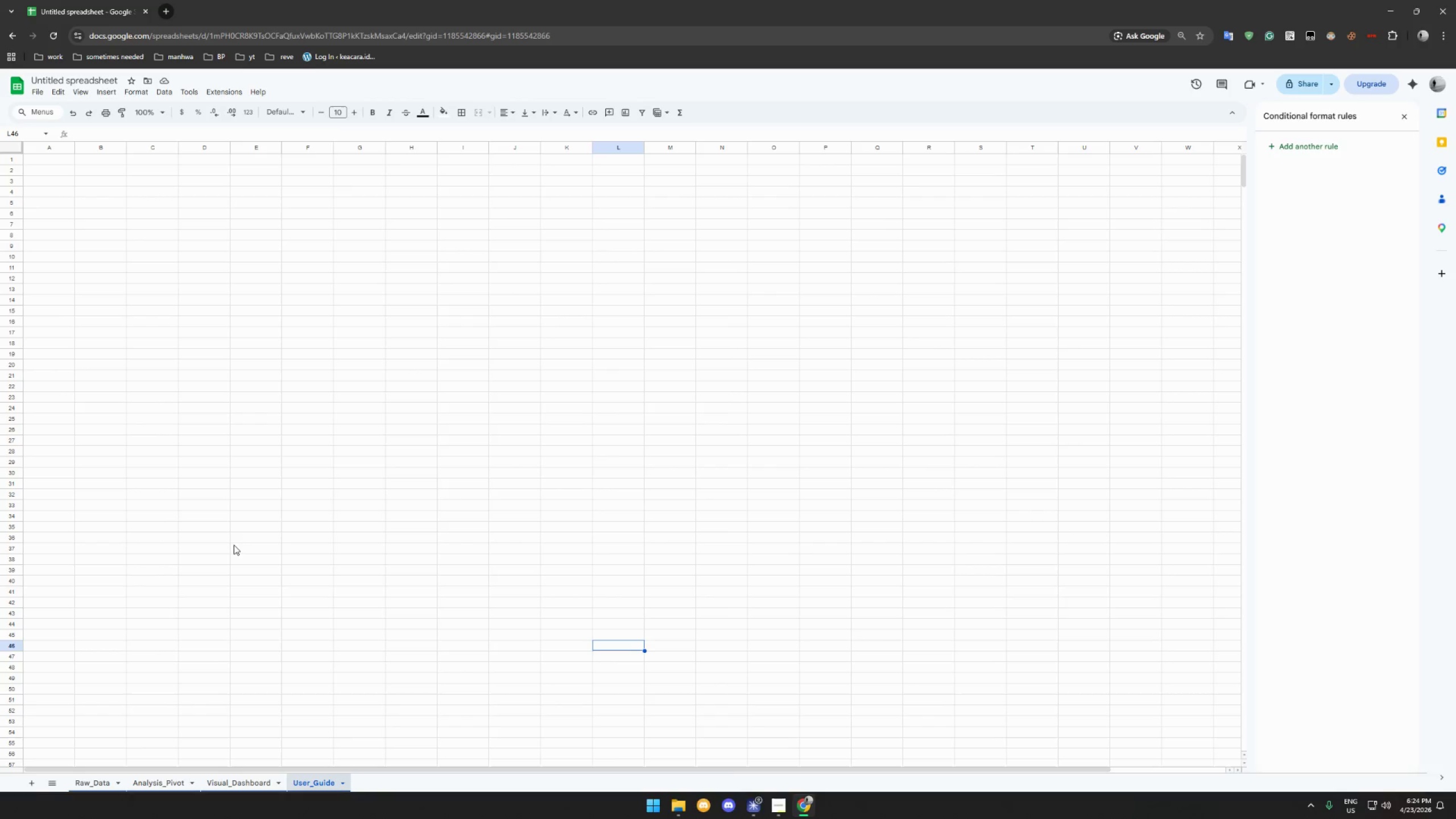 
left_click([788, 804])